 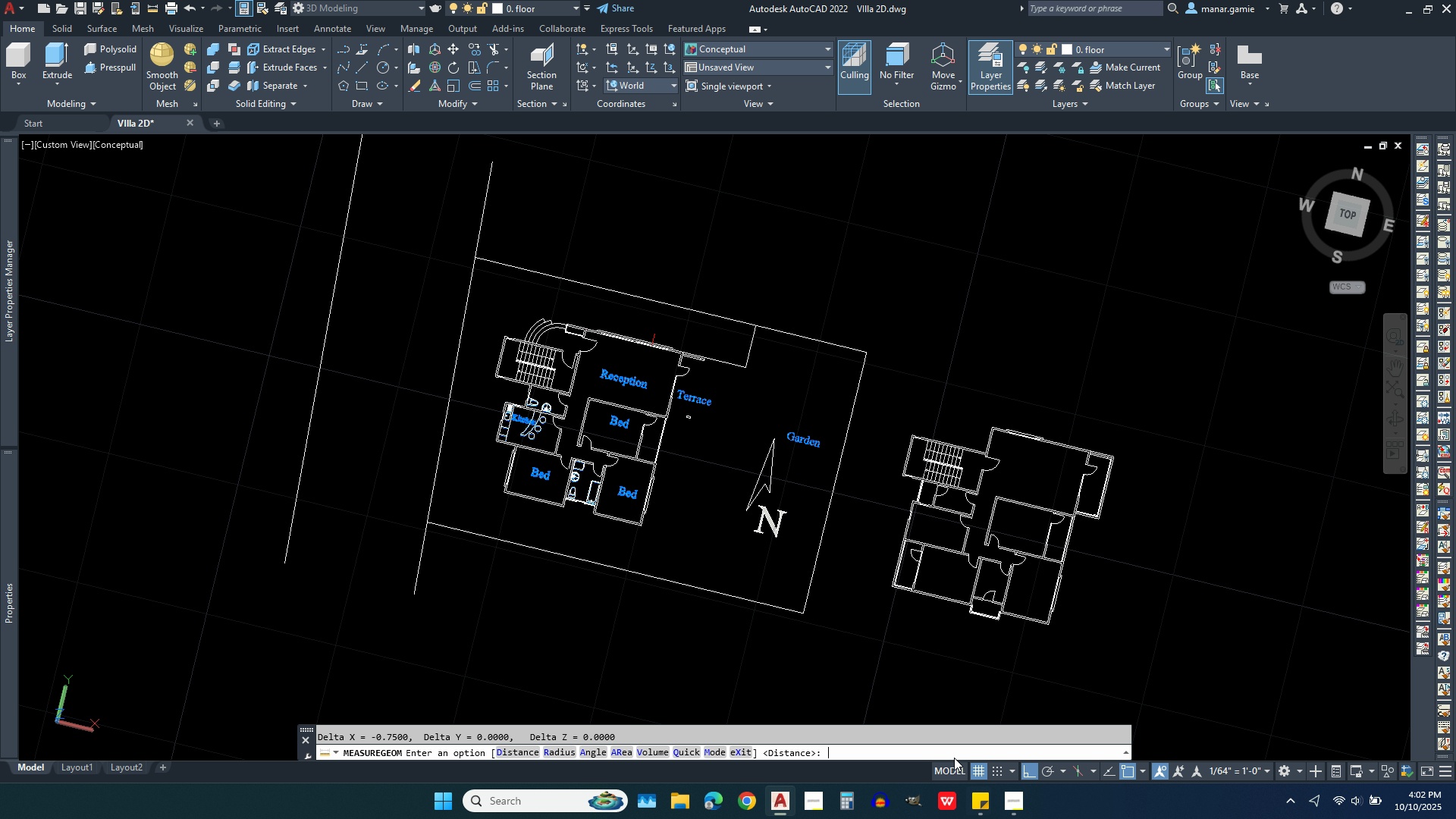 
left_click([1399, 423])
 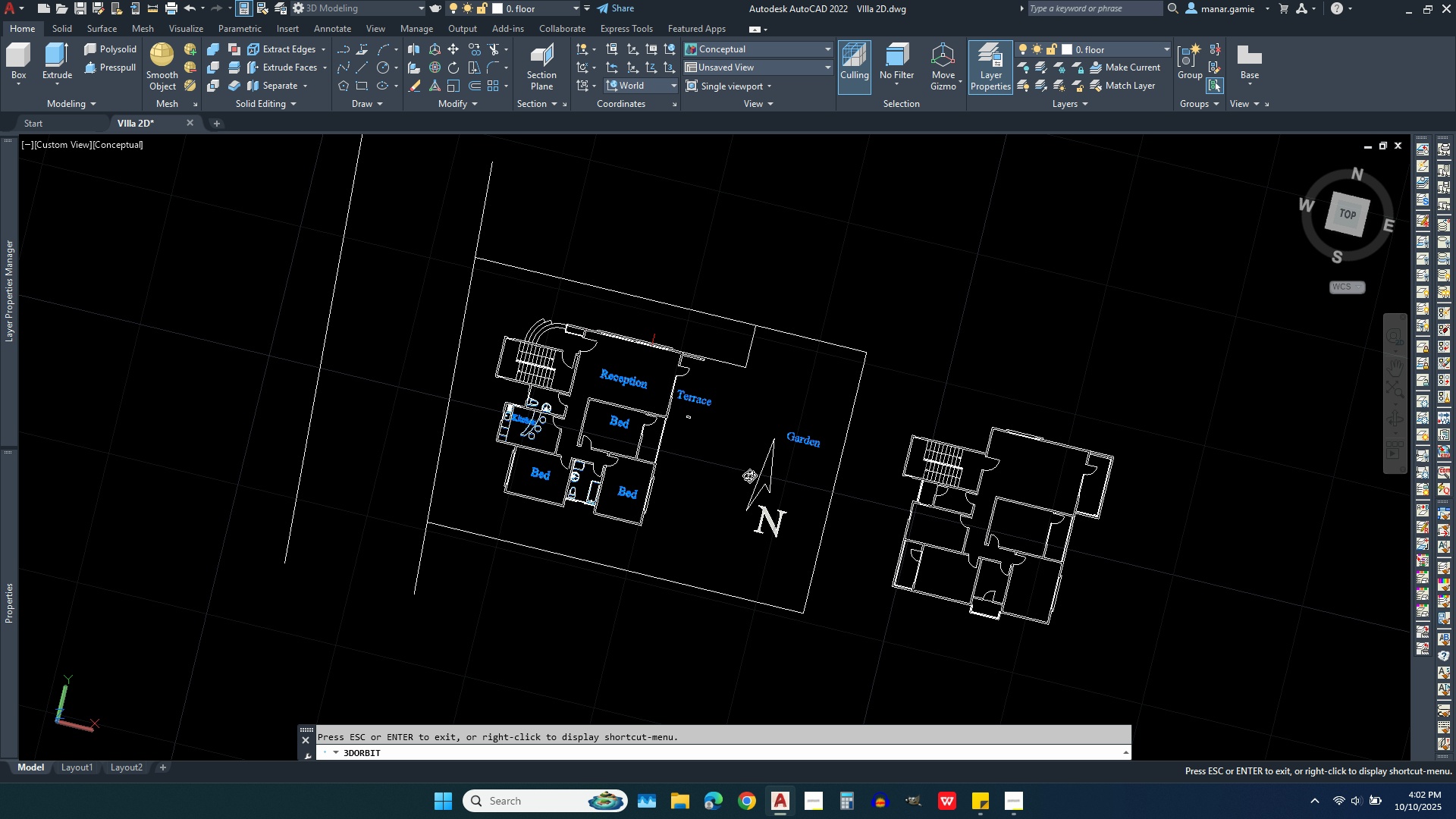 
left_click_drag(start_coordinate=[726, 475], to_coordinate=[680, 295])
 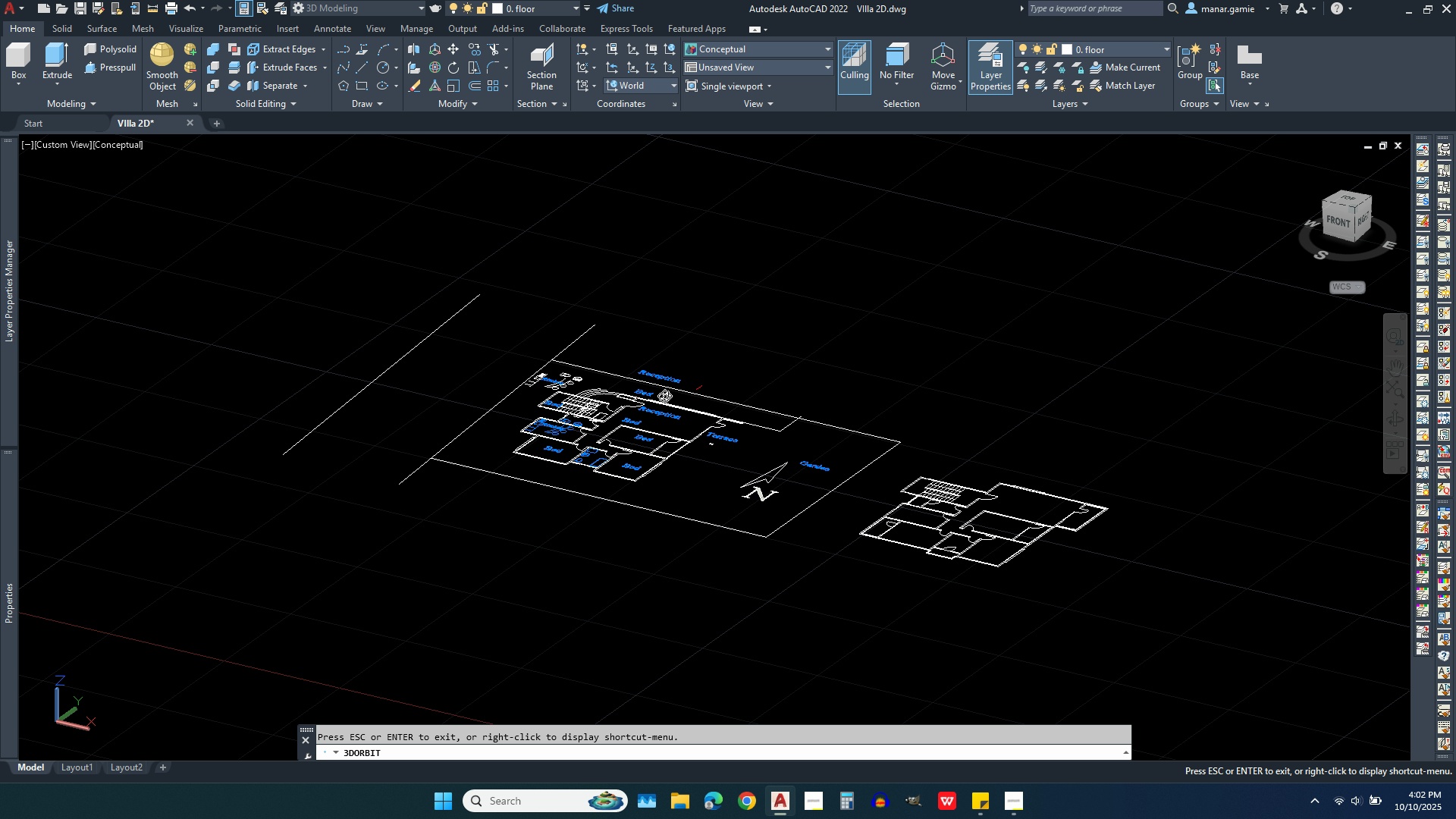 
scroll: coordinate [725, 333], scroll_direction: up, amount: 18.0
 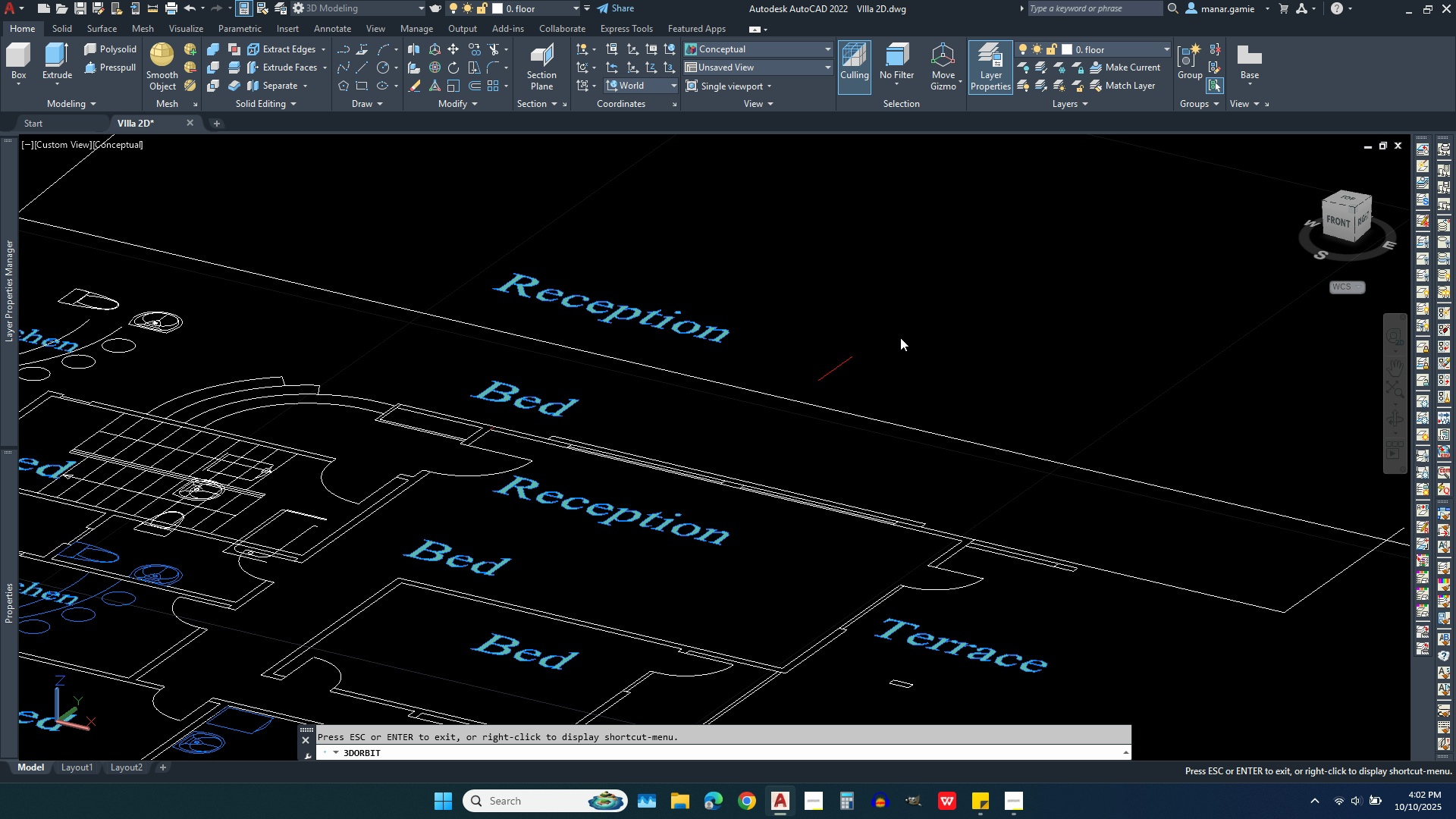 
right_click([900, 337])
 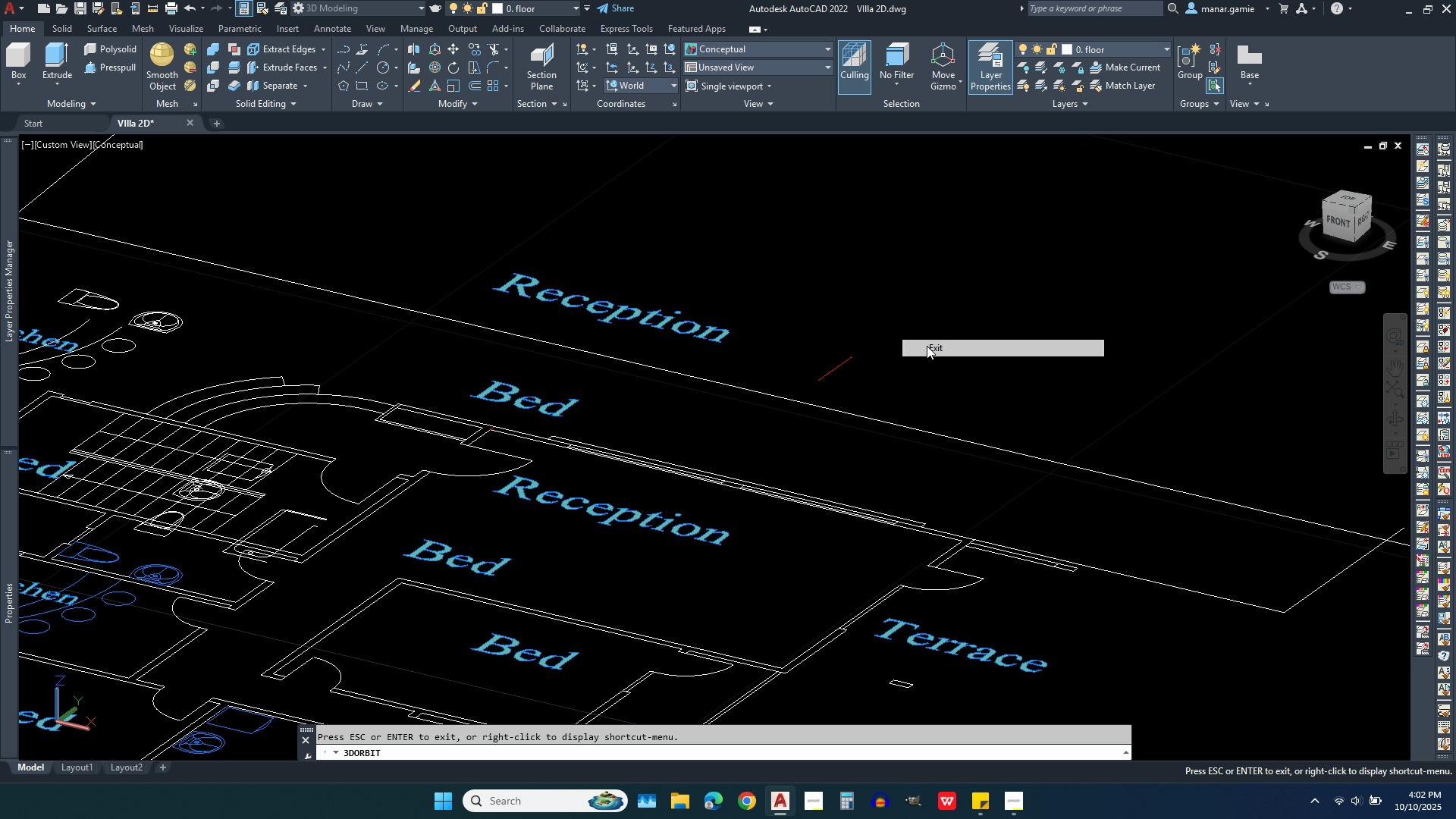 
left_click([927, 346])
 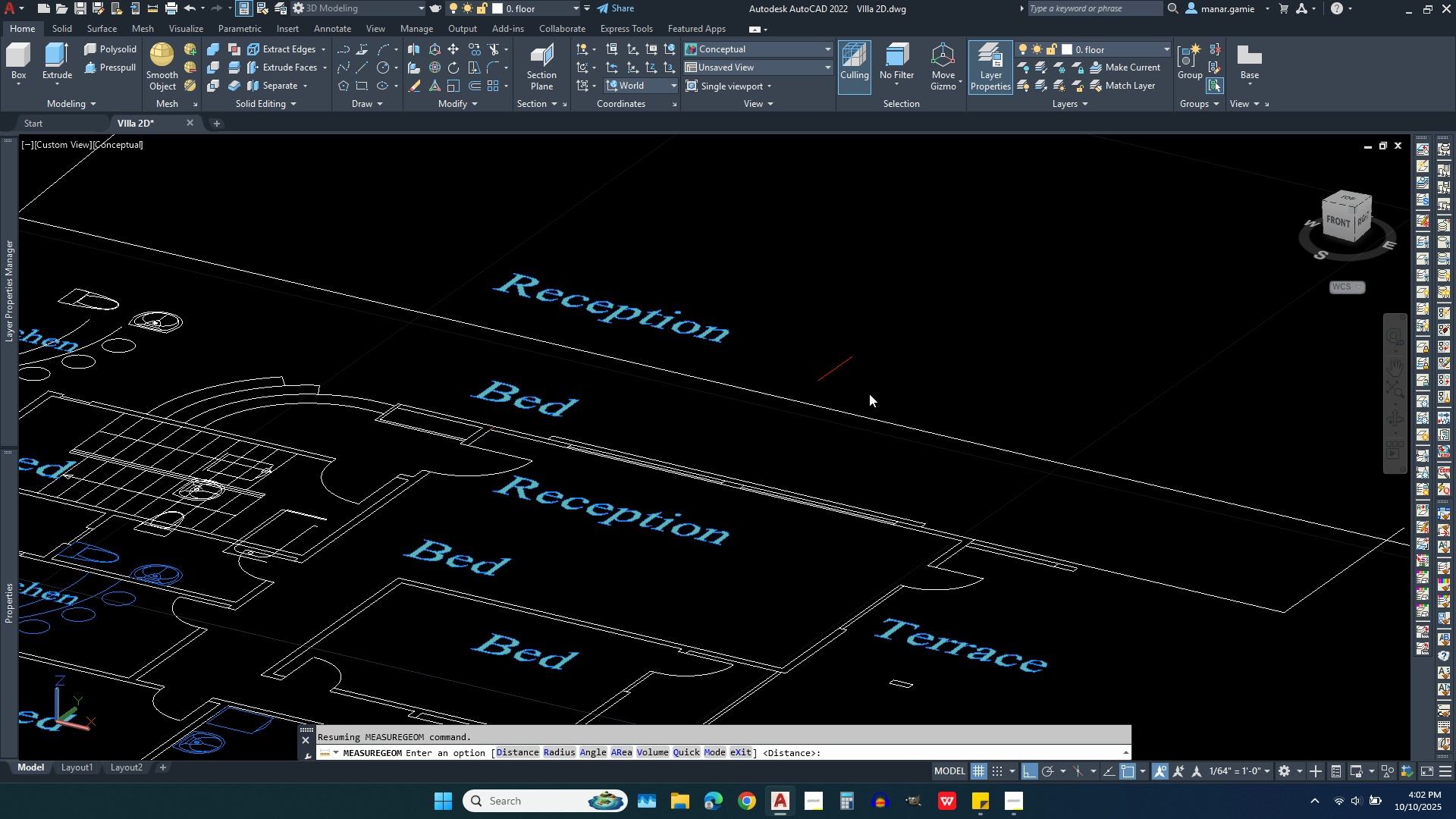 
key(Escape)
 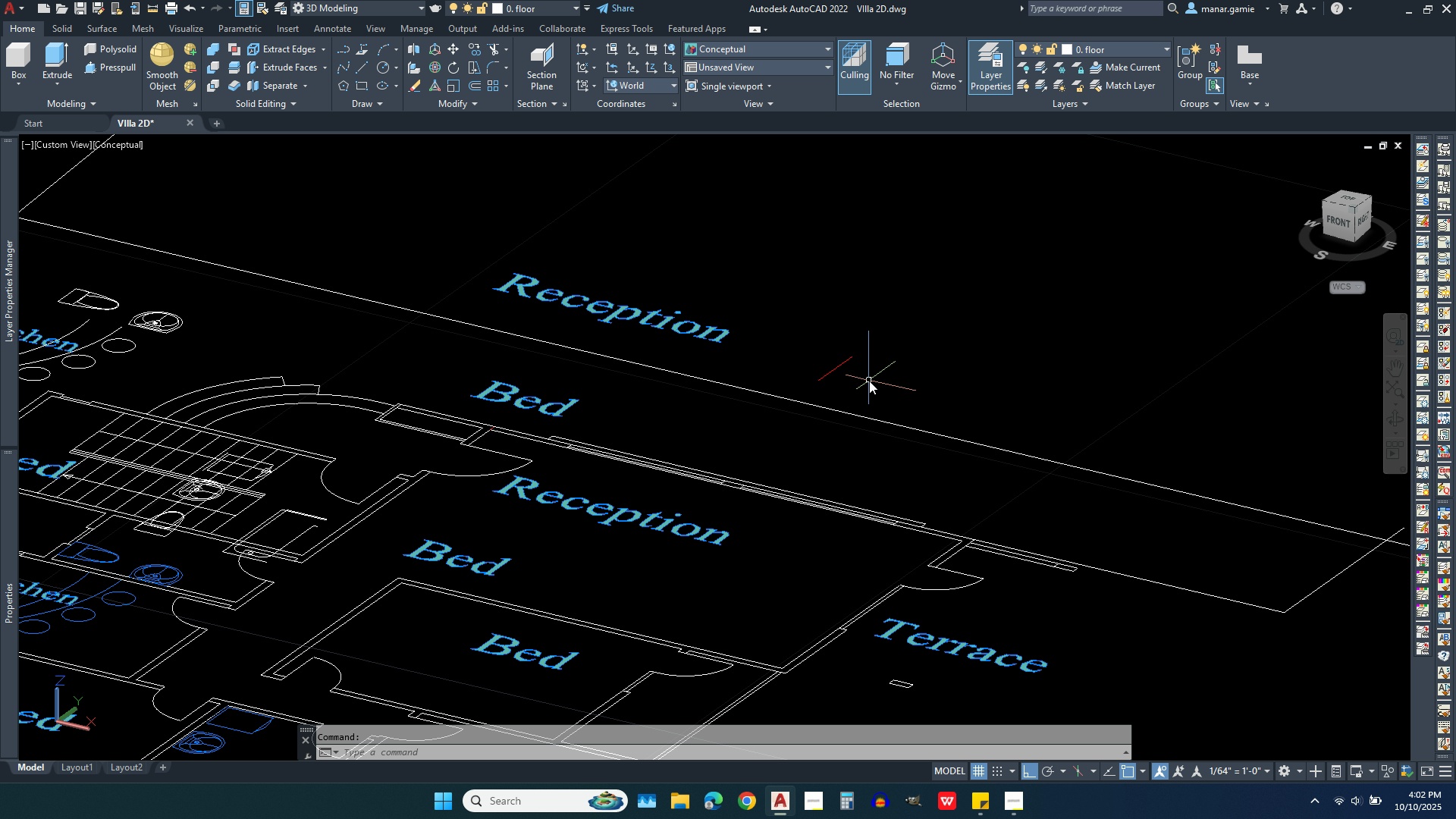 
left_click([869, 381])
 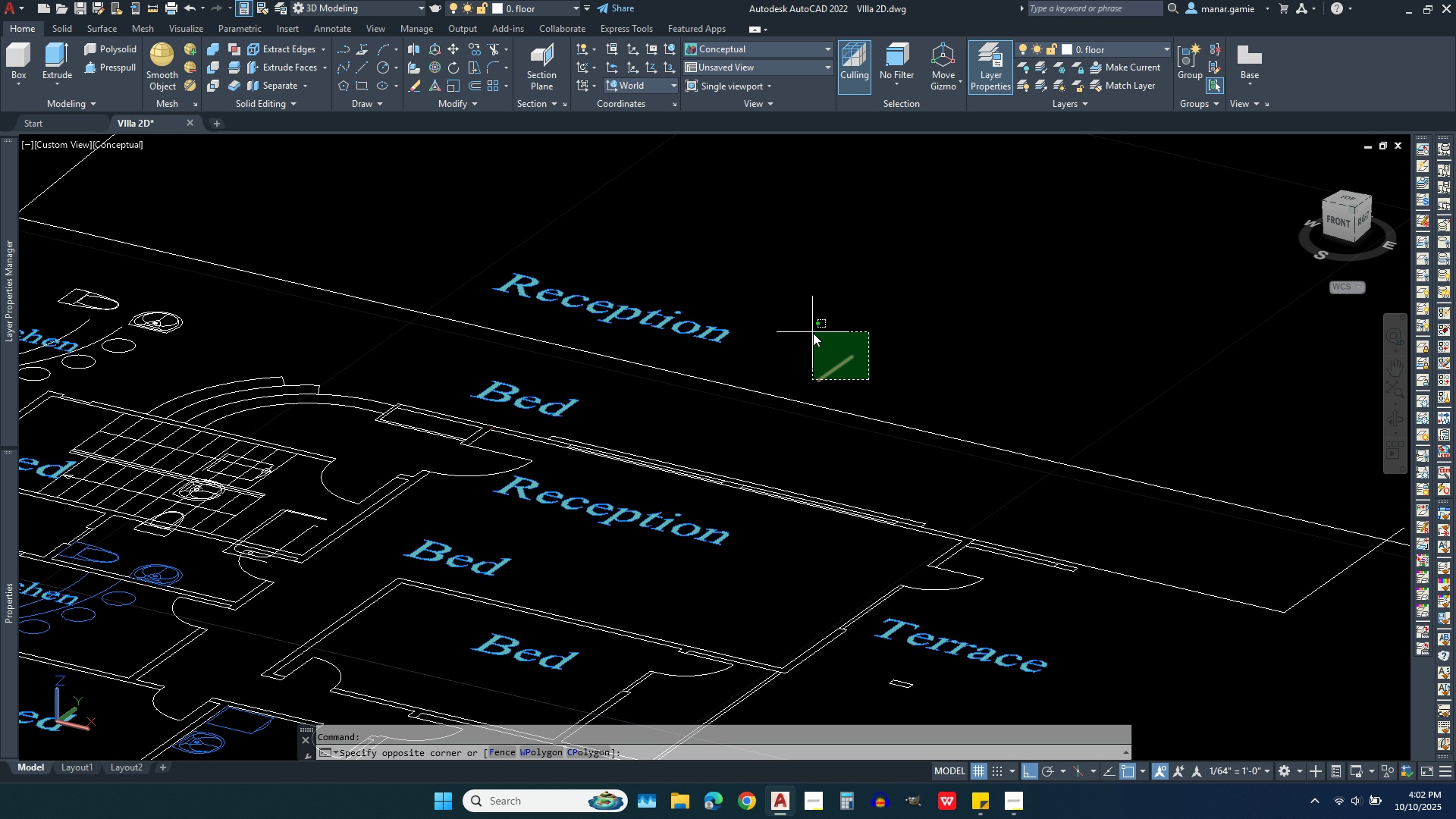 
left_click([813, 333])
 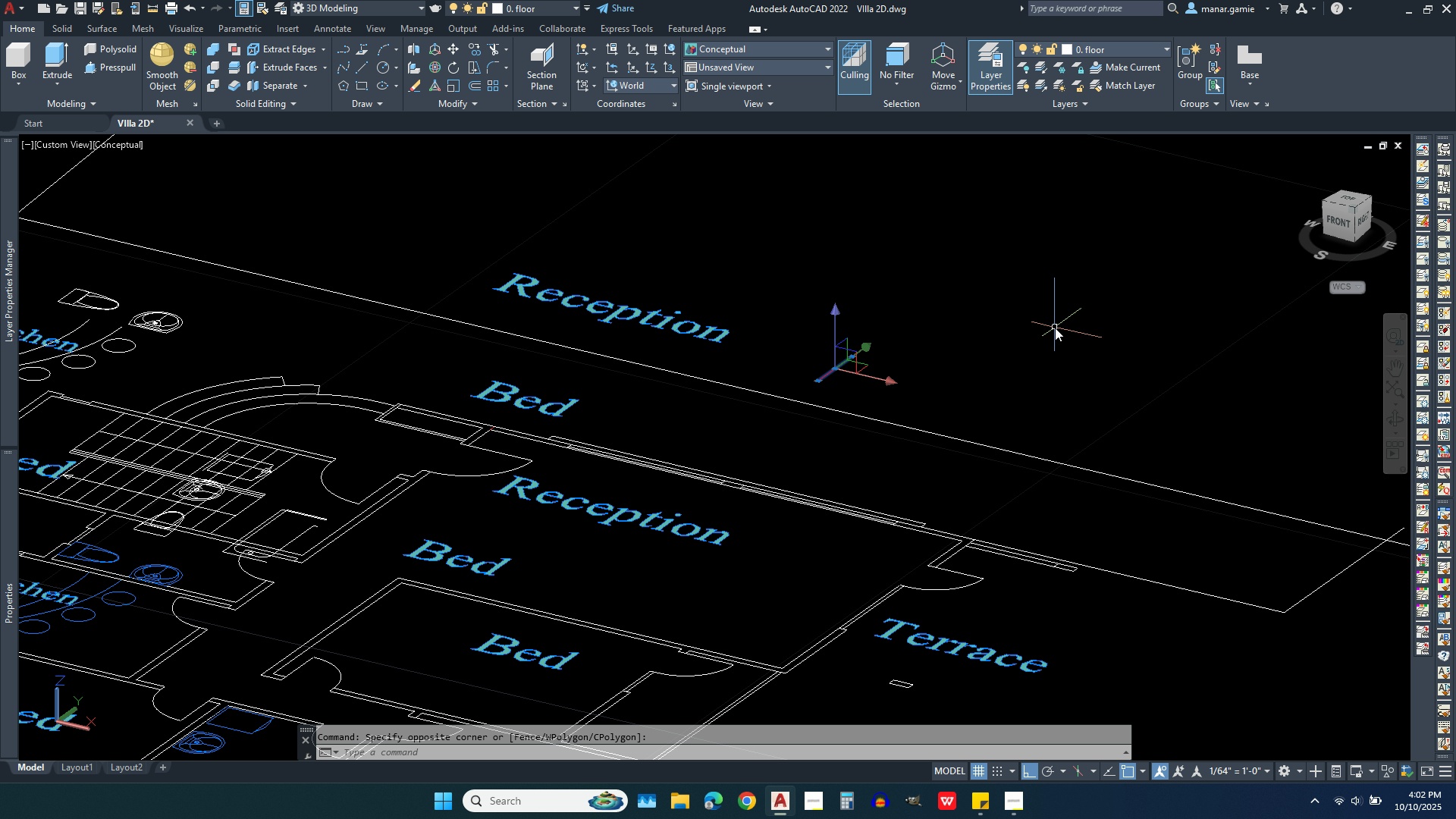 
key(Delete)
 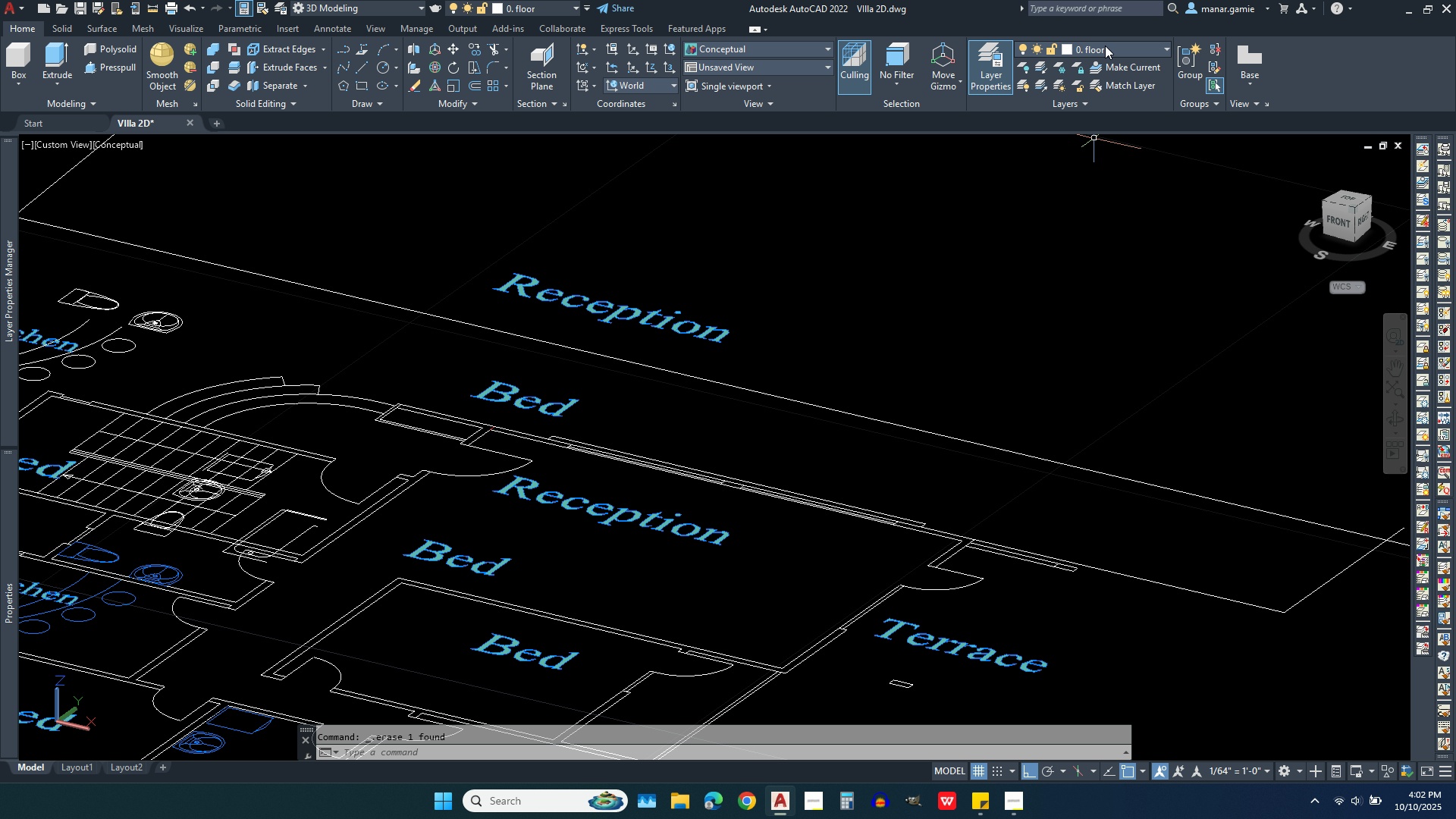 
left_click([1107, 46])
 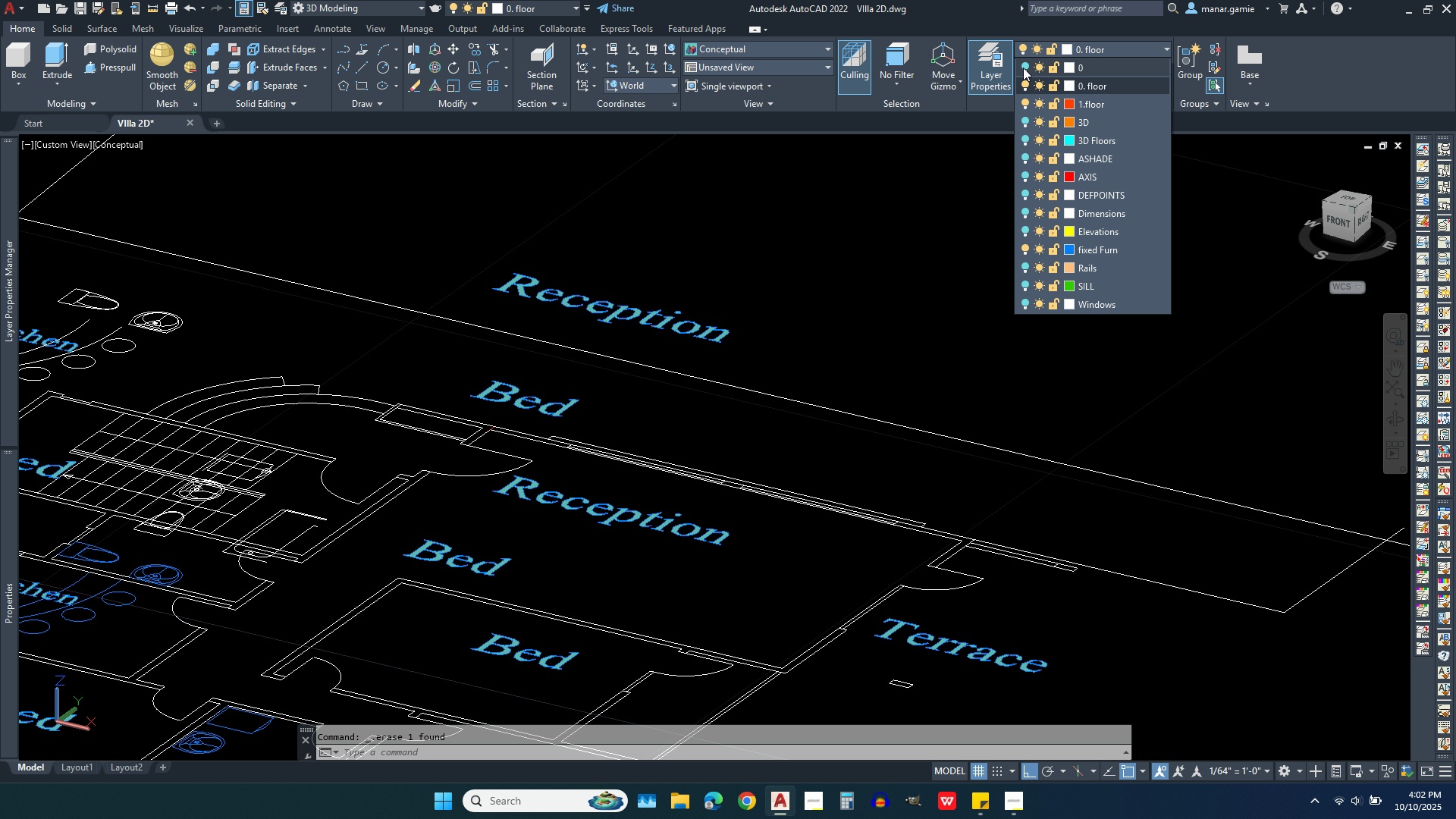 
left_click([1023, 64])
 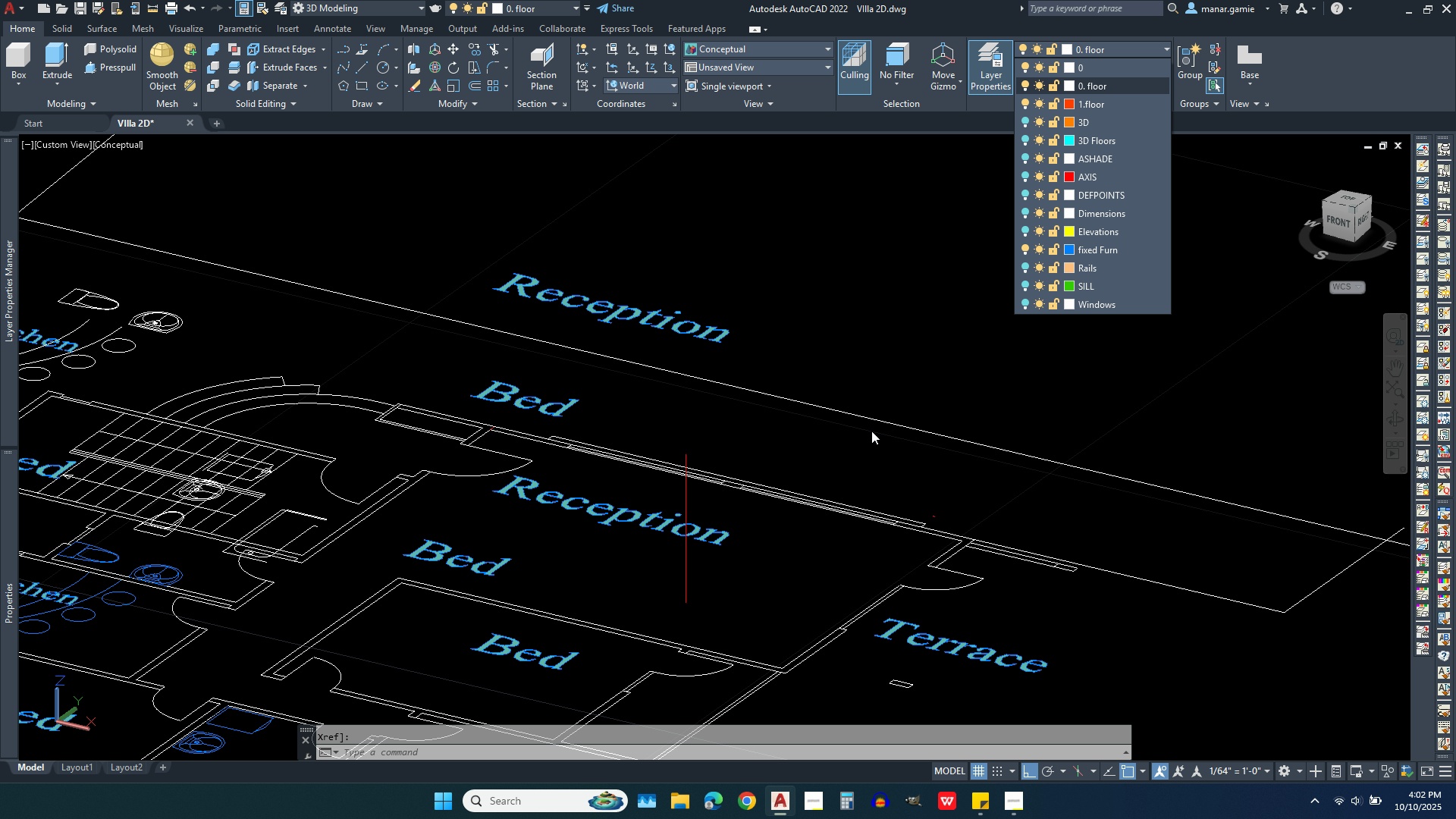 
scroll: coordinate [916, 553], scroll_direction: up, amount: 4.0
 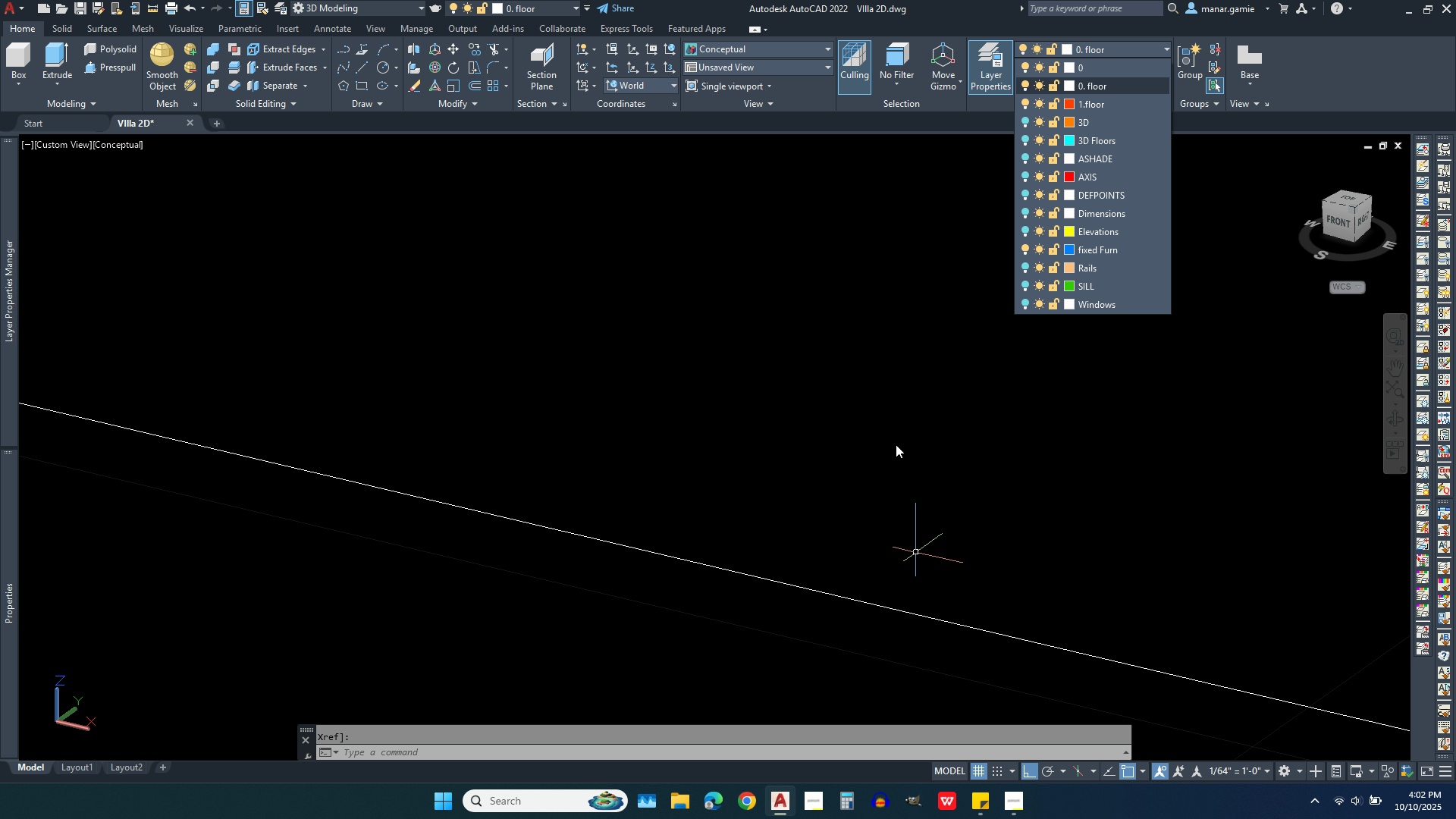 
scroll: coordinate [887, 391], scroll_direction: down, amount: 3.0
 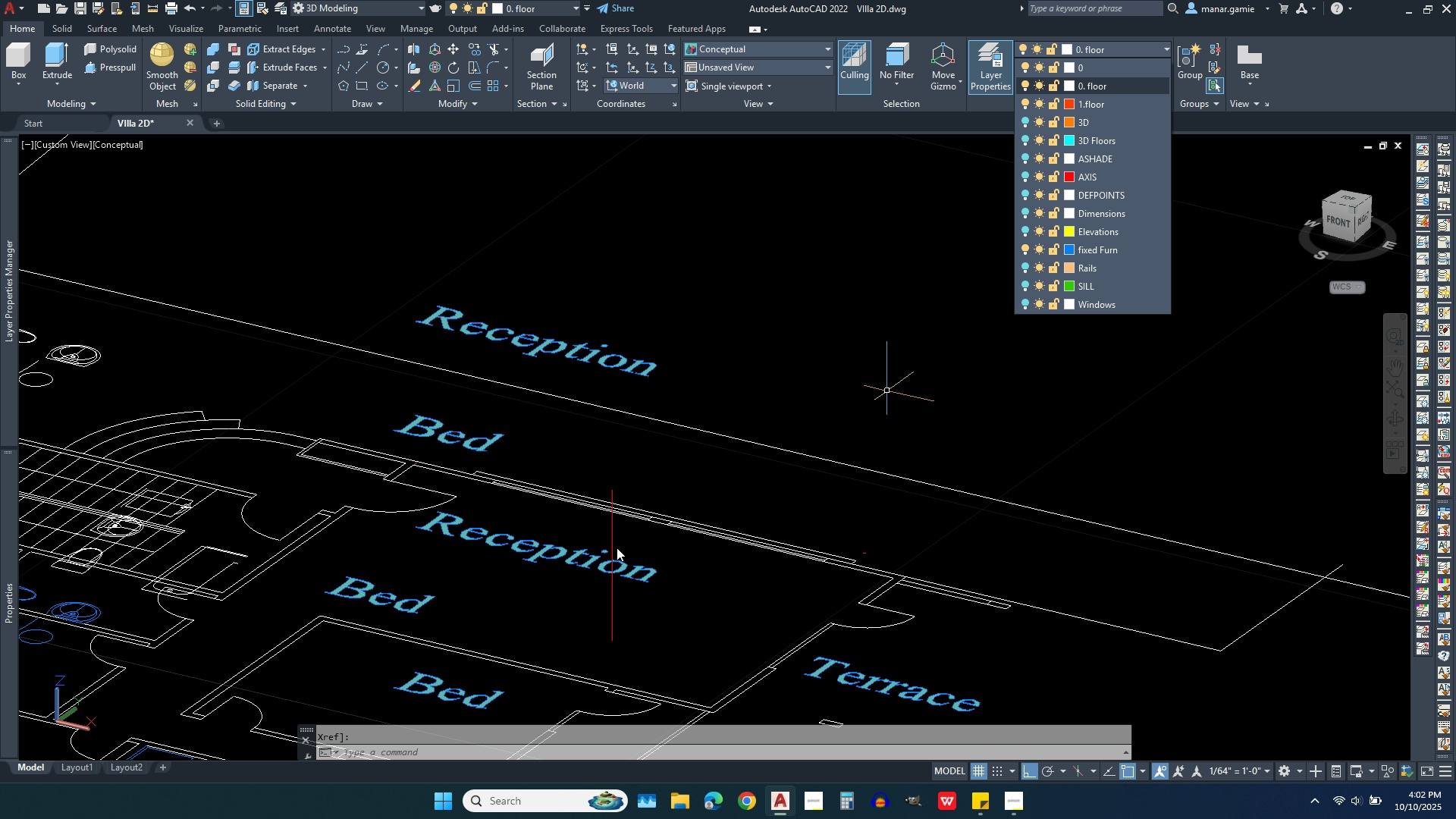 
left_click([627, 542])
 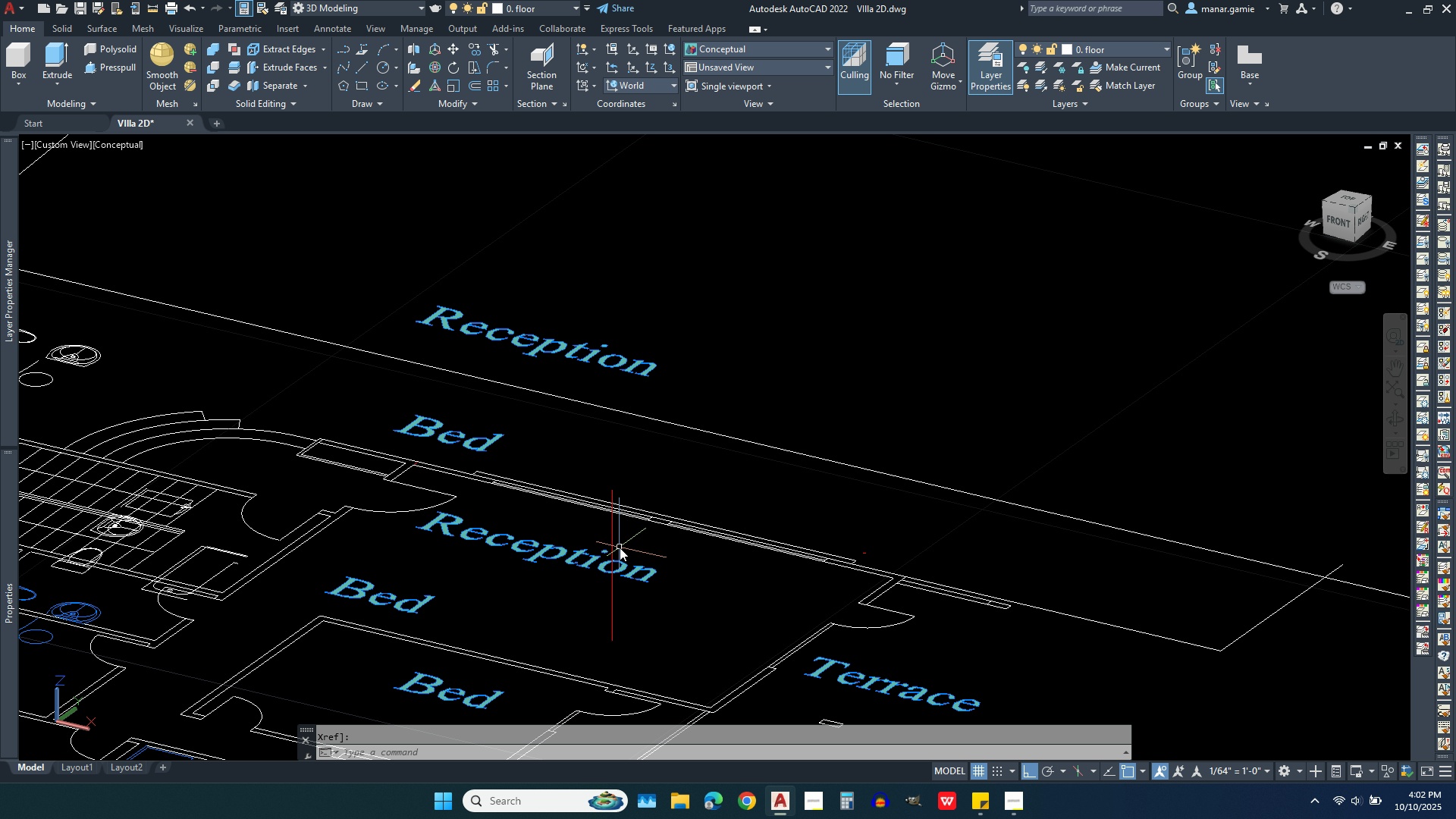 
left_click([620, 548])
 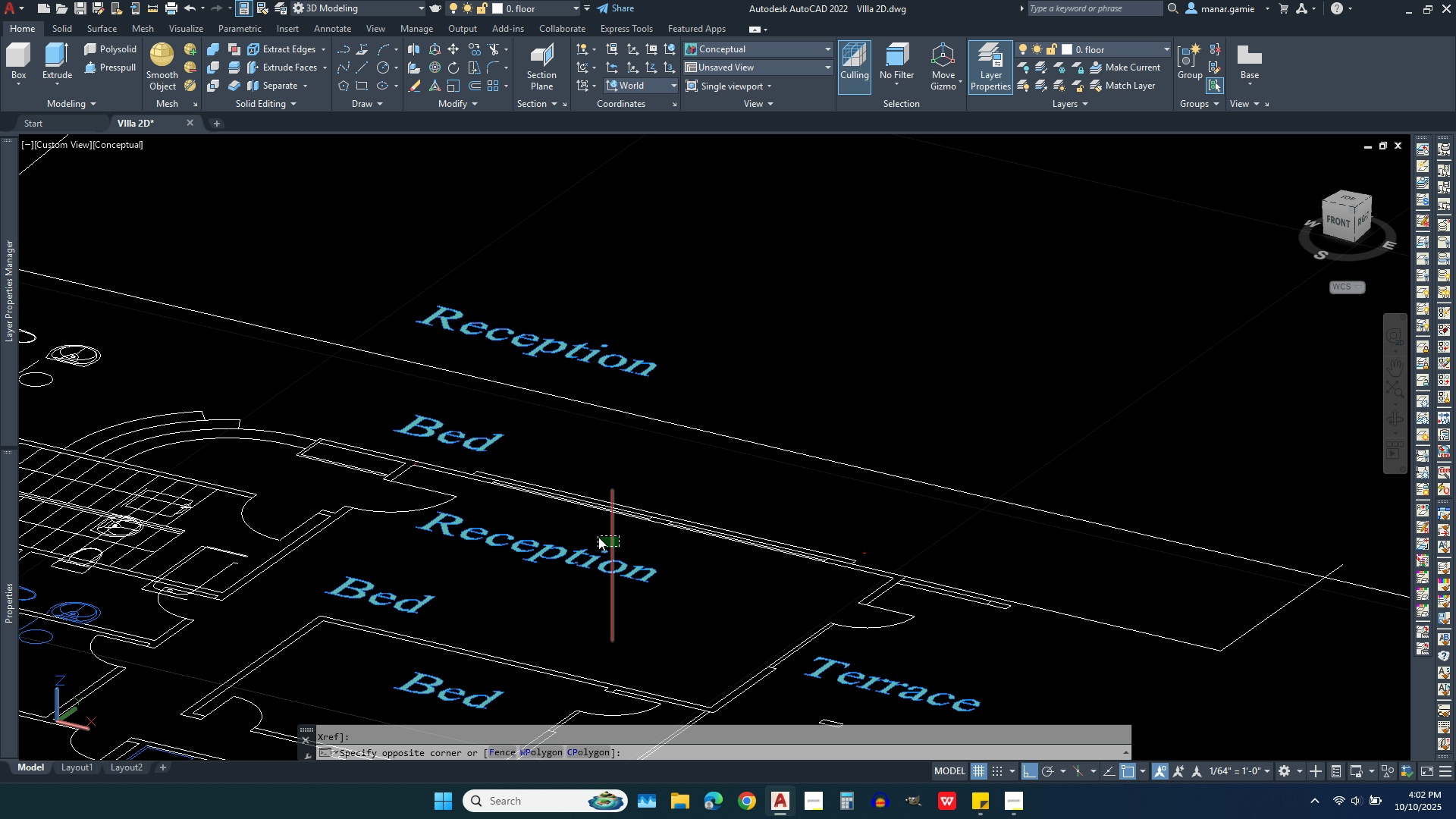 
left_click([598, 537])
 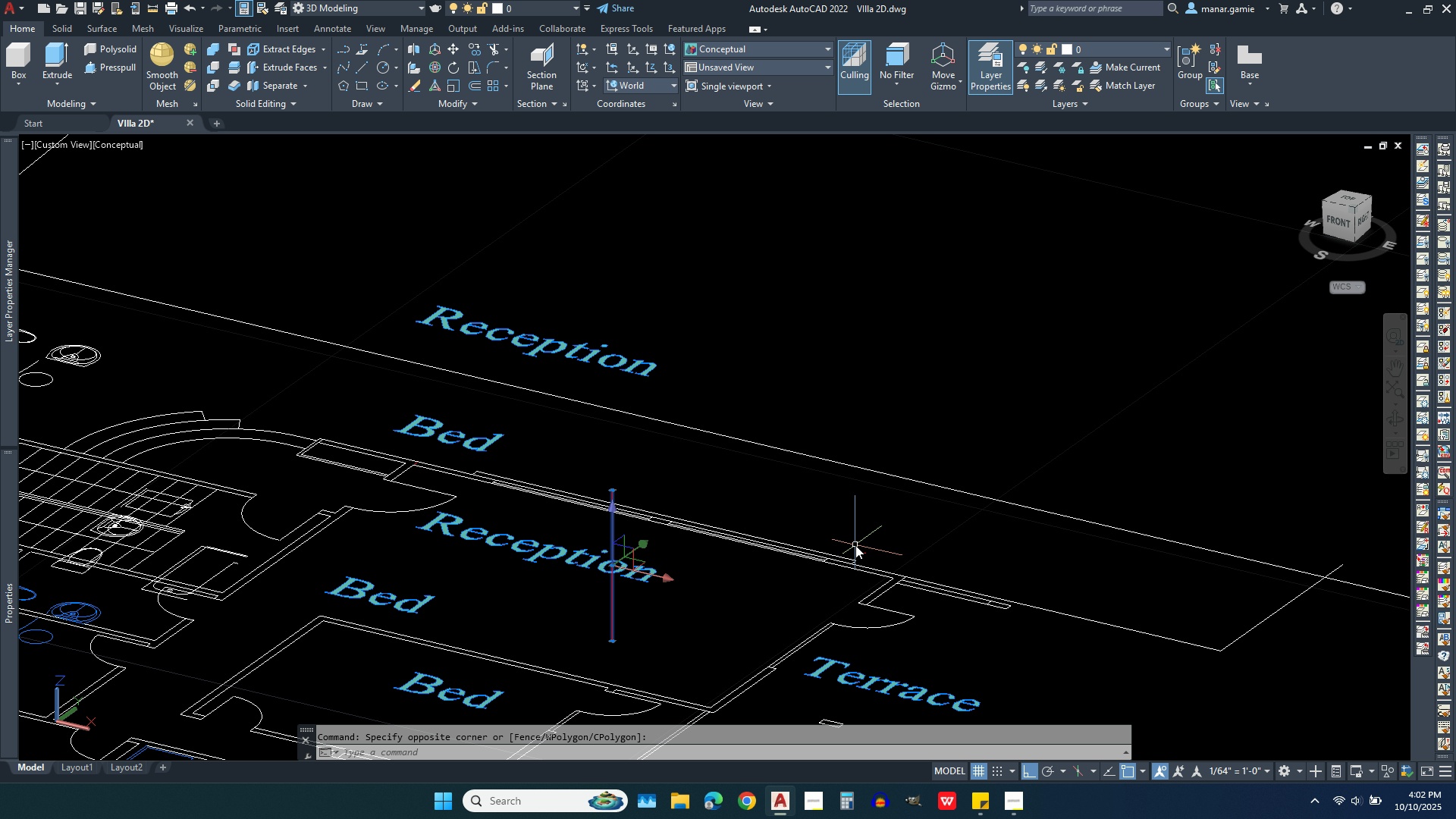 
left_click([855, 545])
 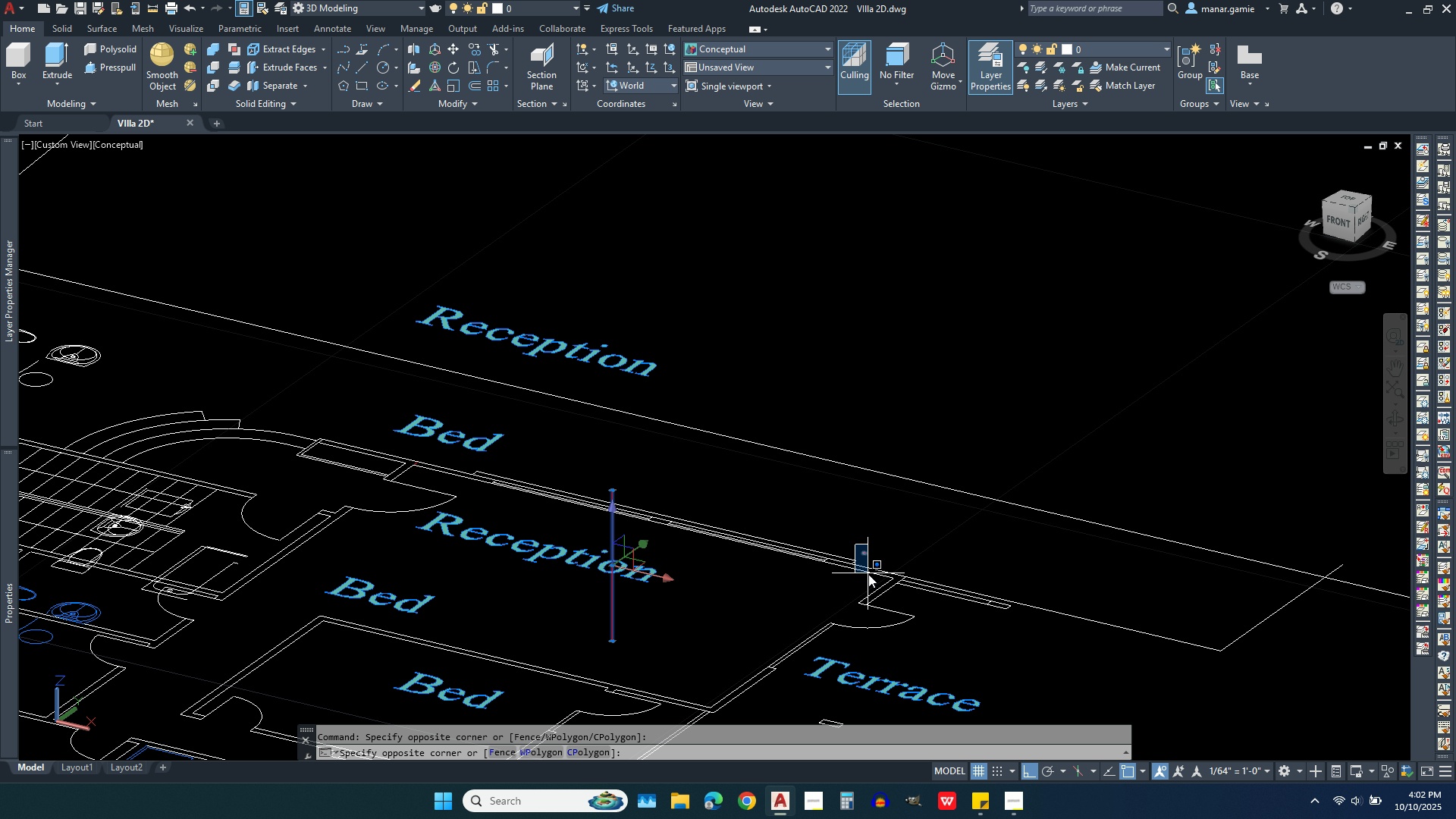 
left_click([868, 574])
 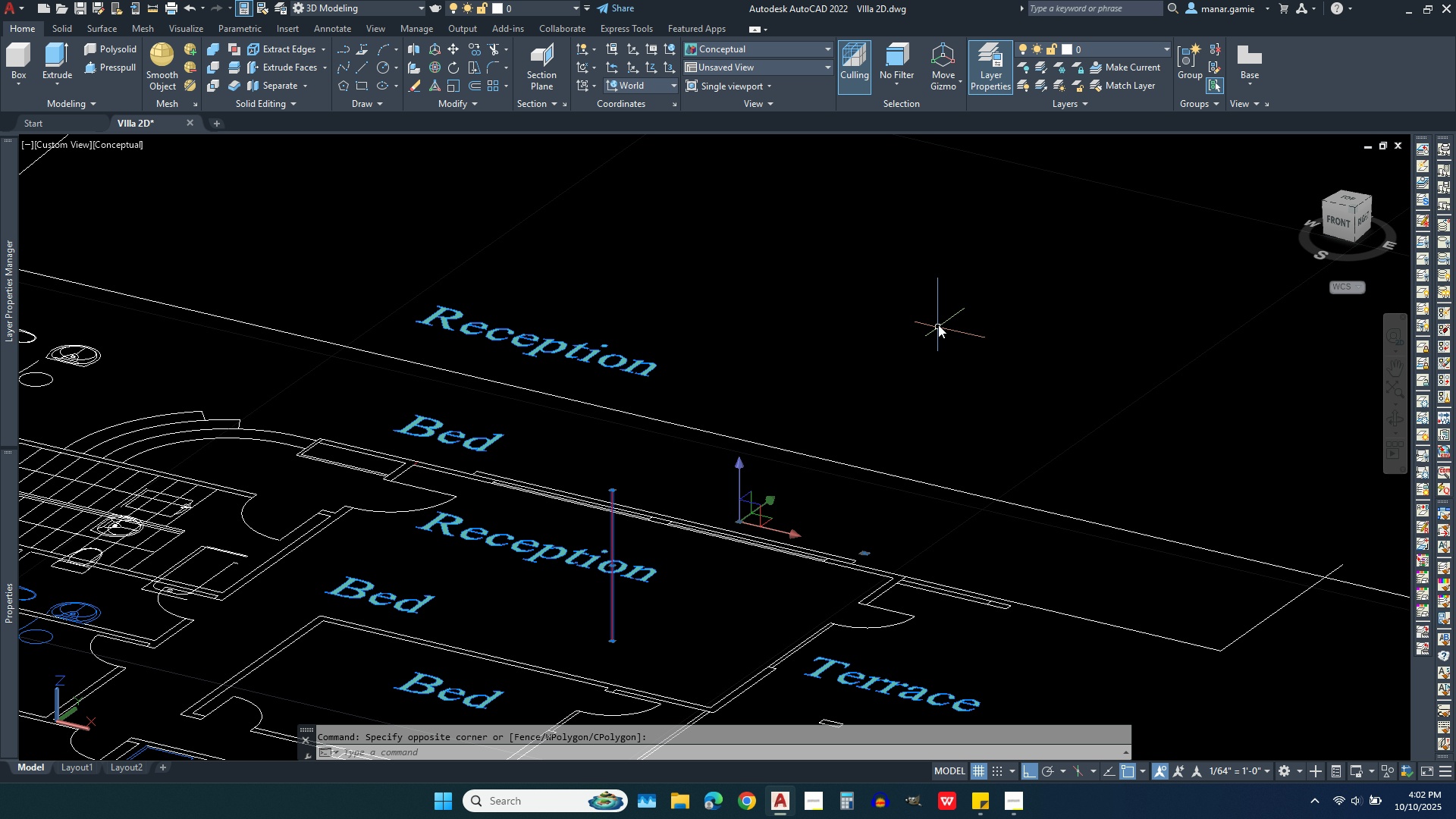 
key(Delete)
 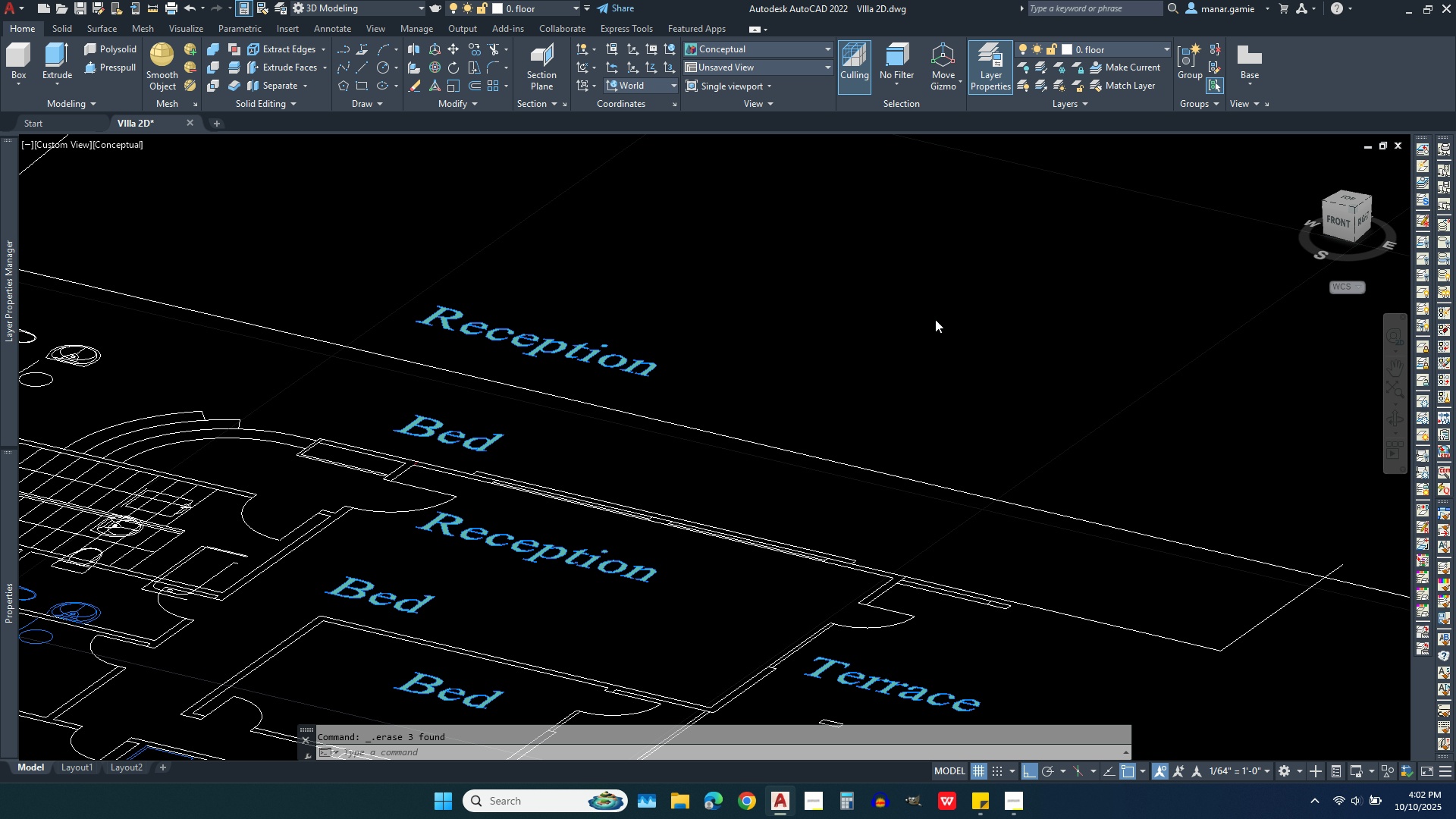 
scroll: coordinate [824, 372], scroll_direction: down, amount: 4.0
 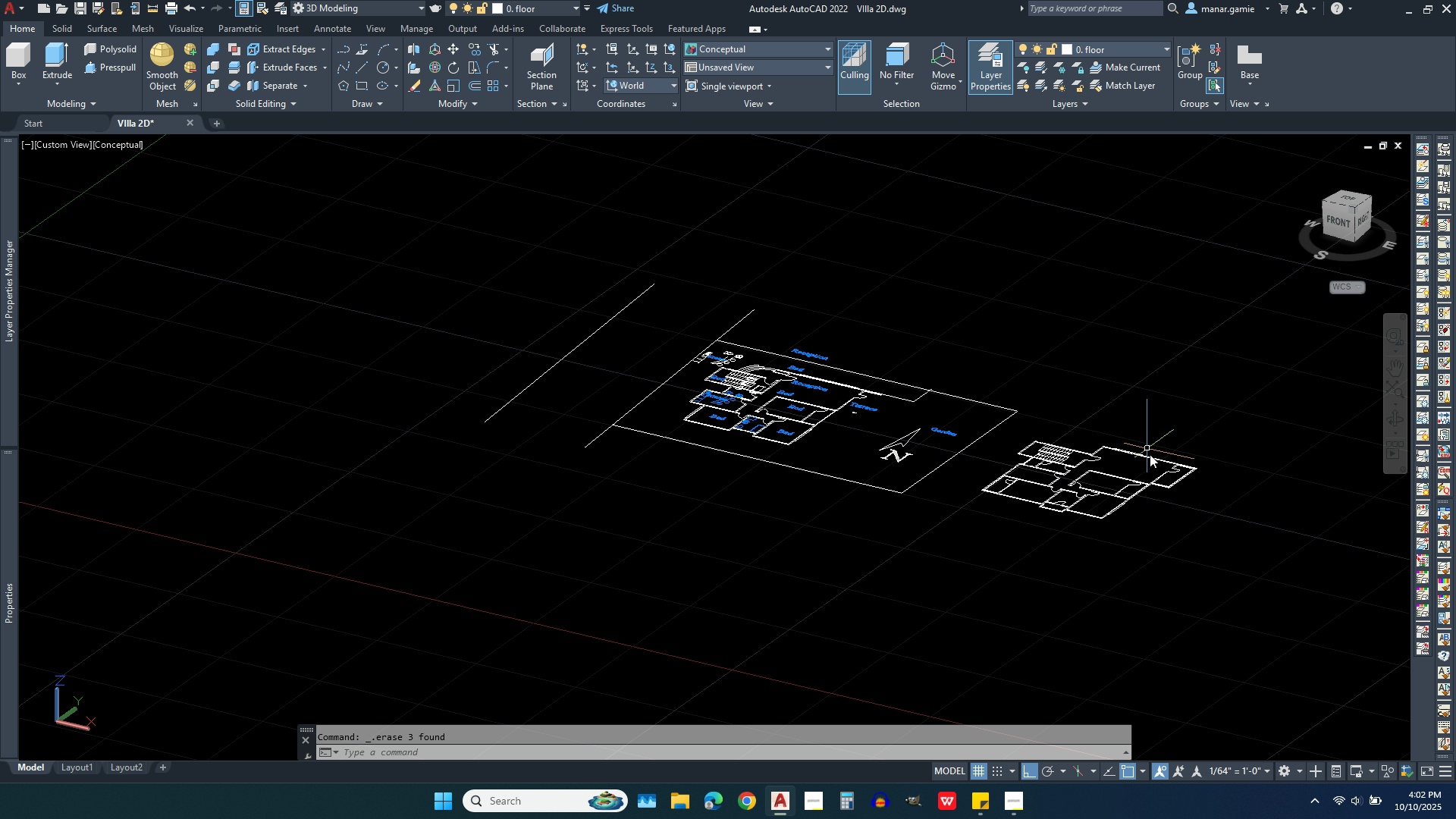 
scroll: coordinate [1171, 510], scroll_direction: up, amount: 3.0
 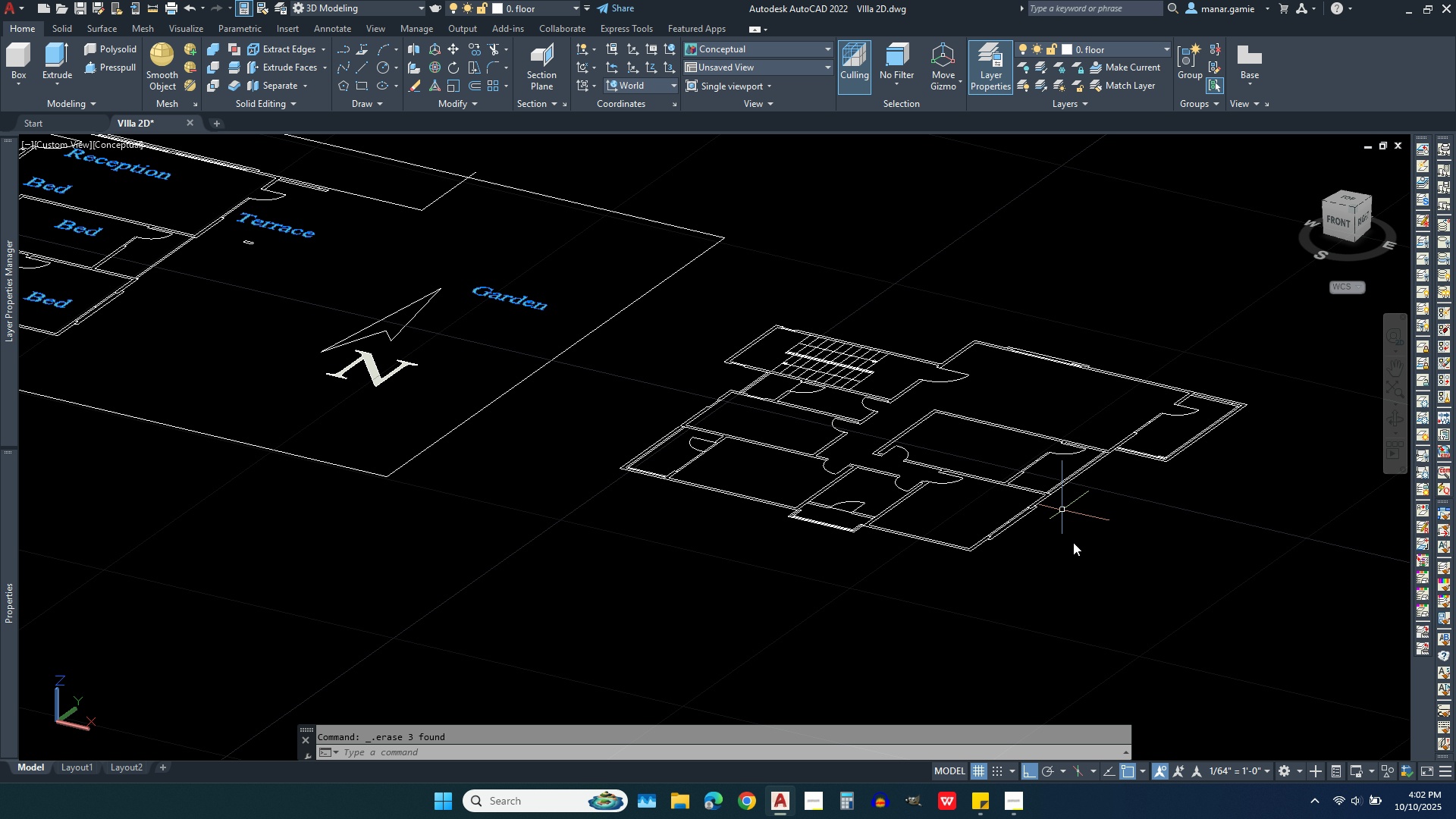 
scroll: coordinate [1094, 606], scroll_direction: down, amount: 2.0
 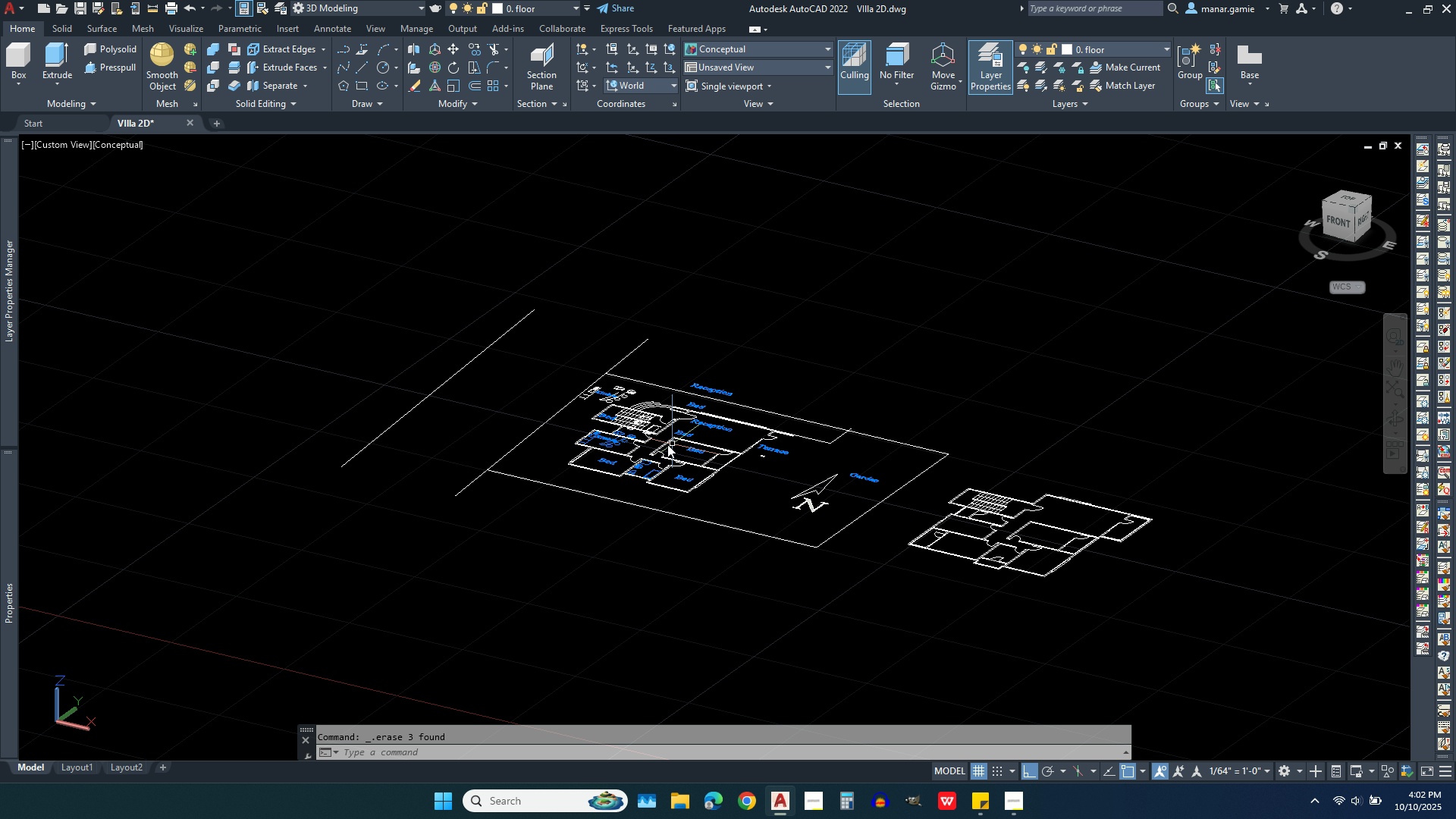 
scroll: coordinate [657, 444], scroll_direction: up, amount: 5.0
 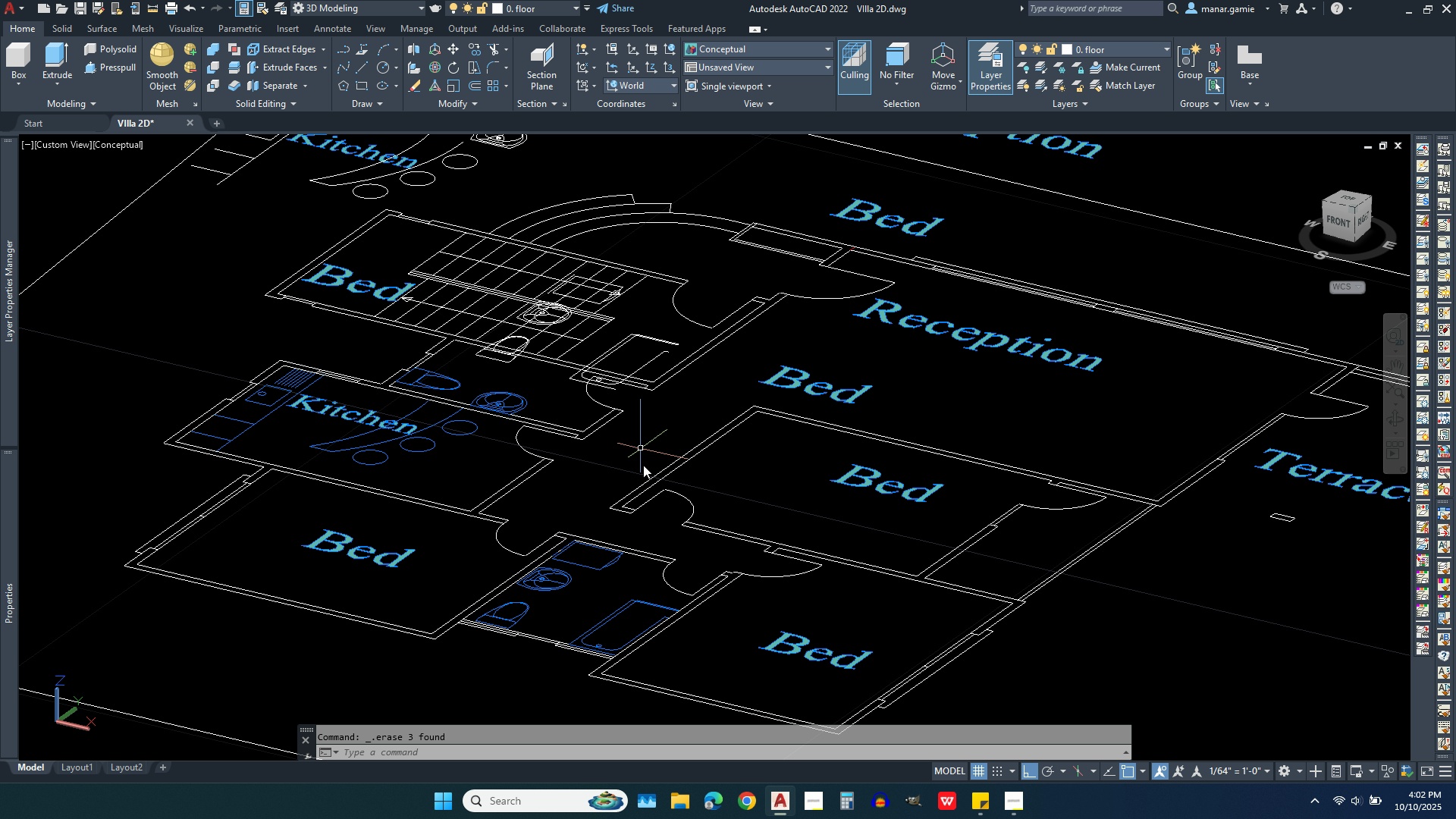 
scroll: coordinate [645, 484], scroll_direction: down, amount: 1.0
 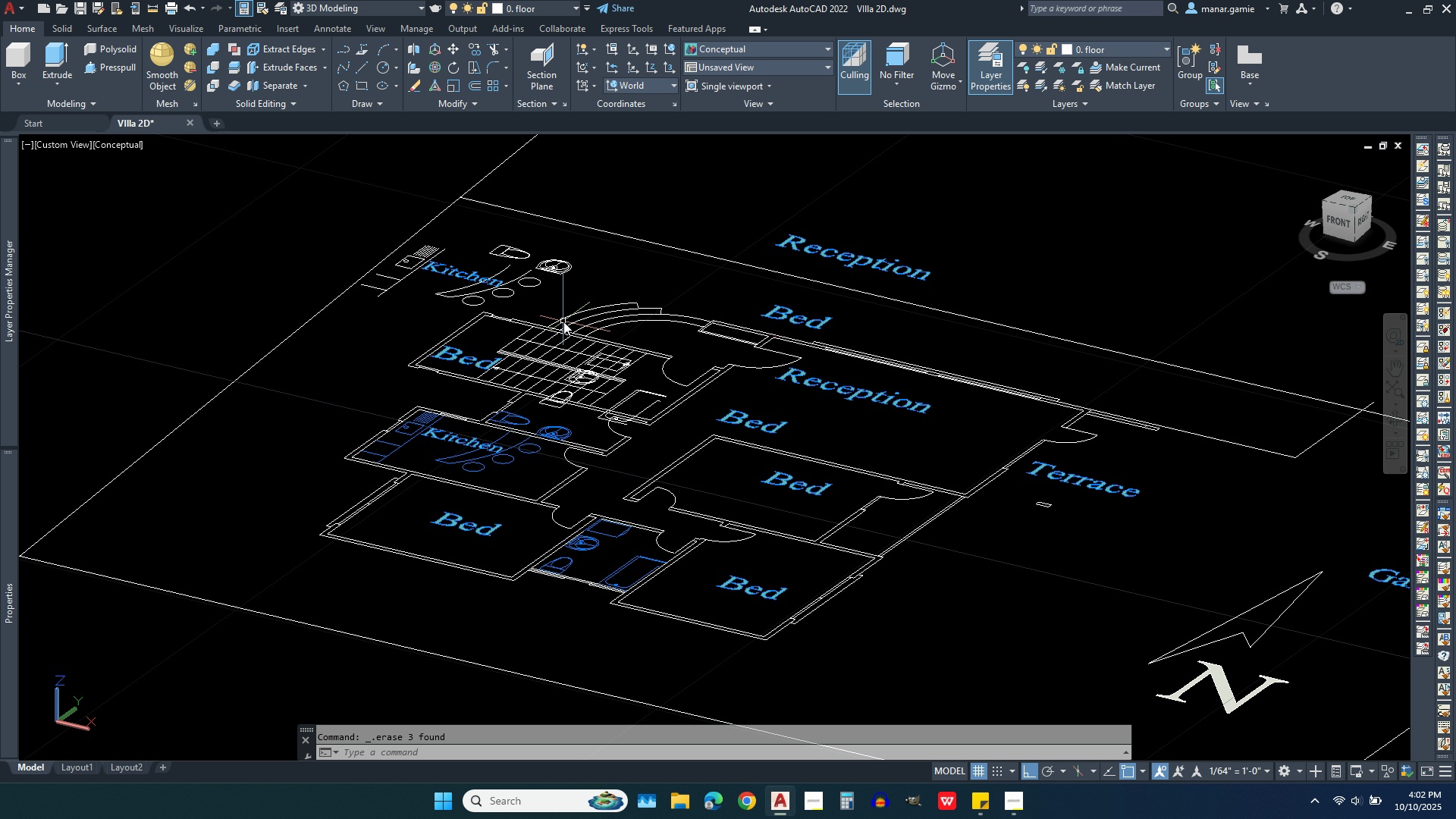 
wait(11.8)
 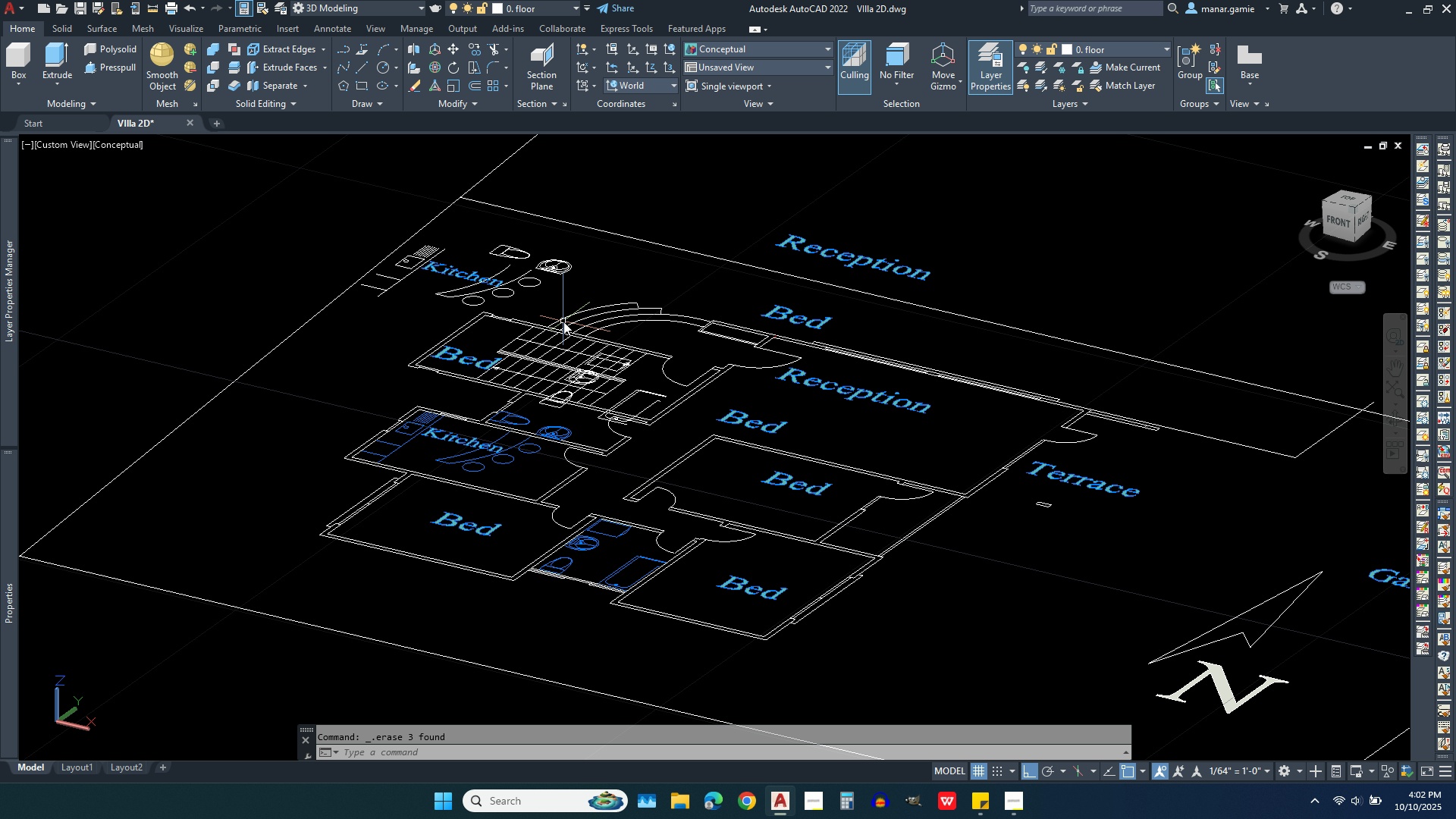 
left_click([1147, 51])
 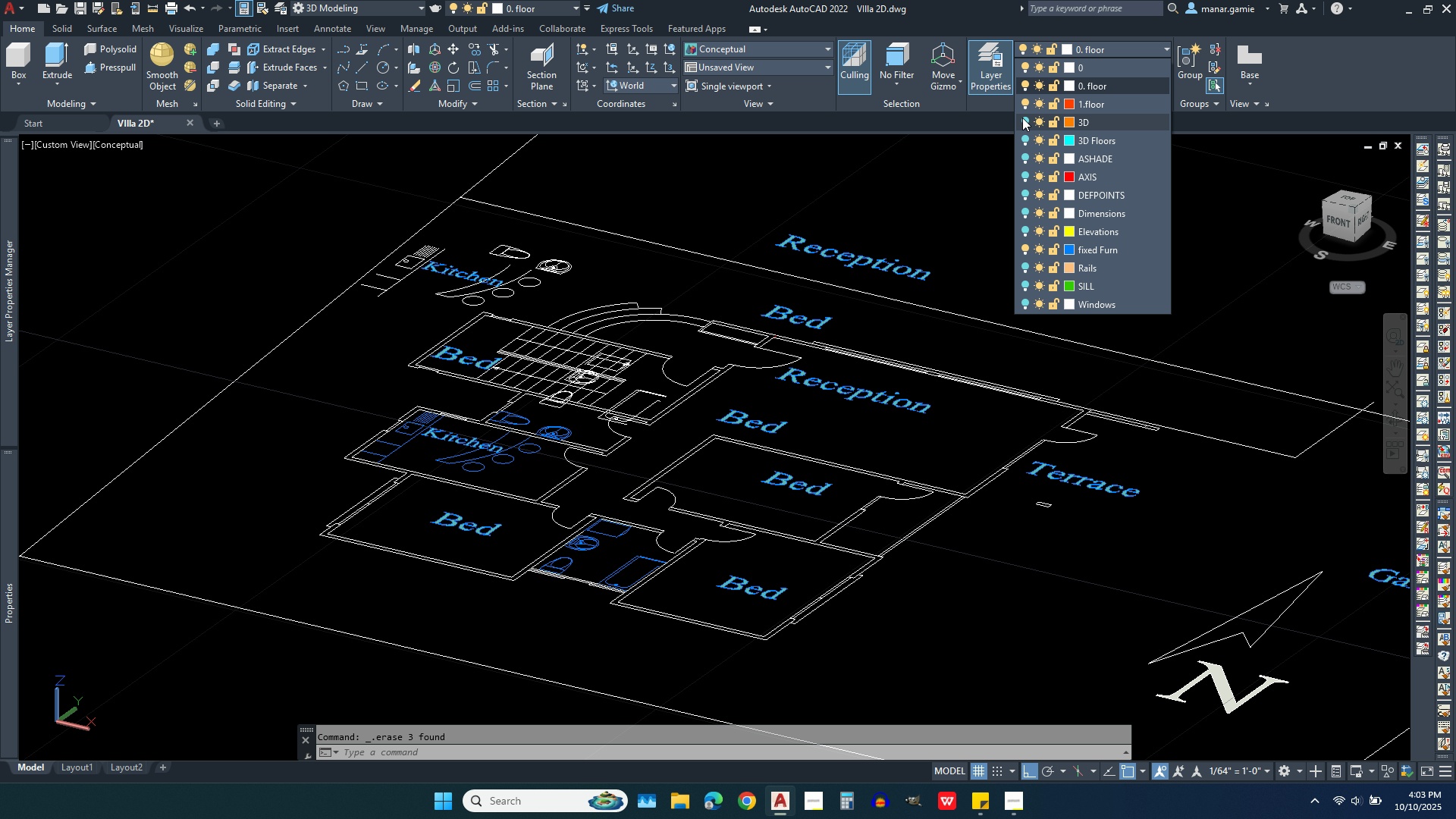 
wait(6.67)
 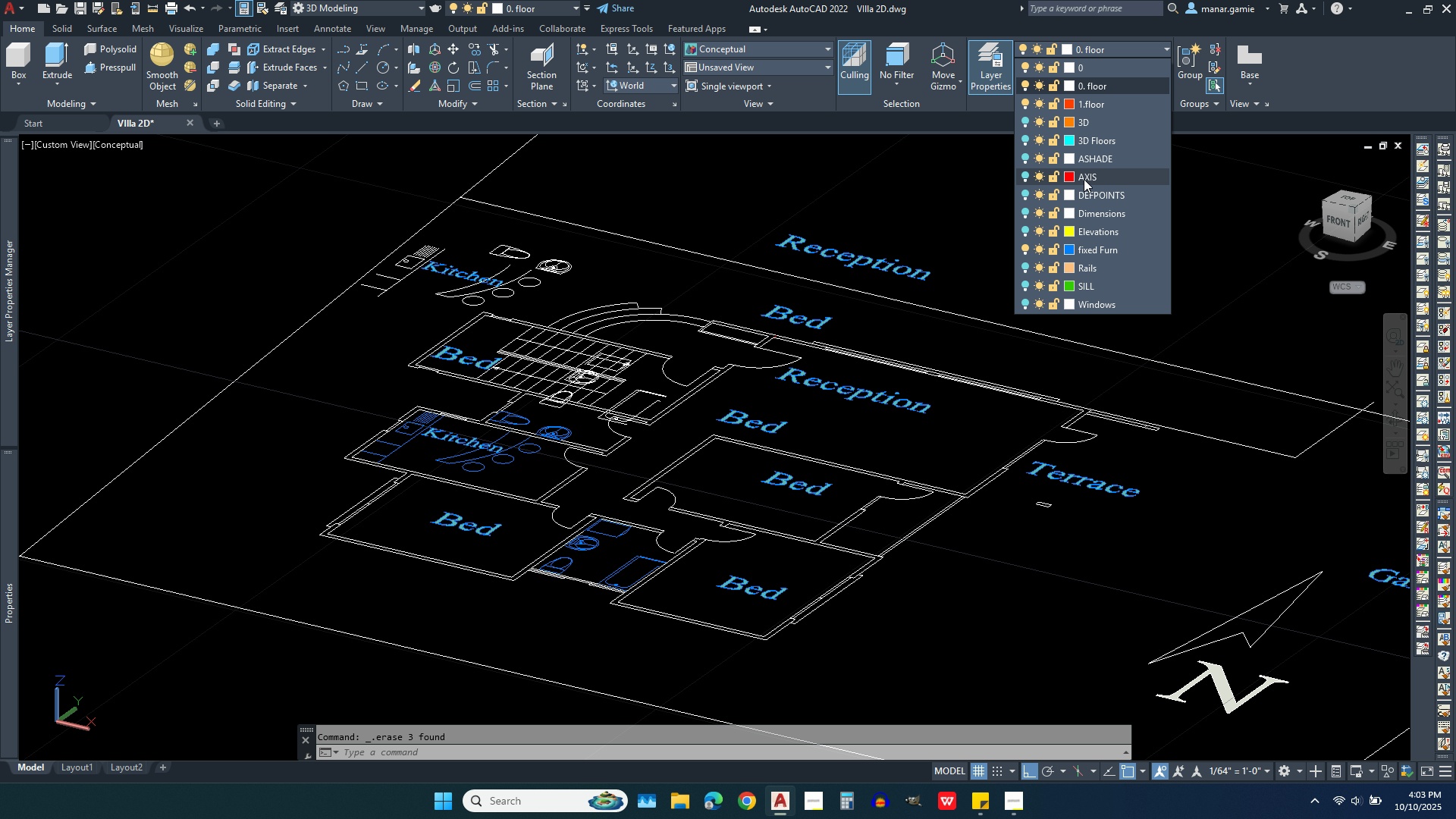 
left_click([1025, 118])
 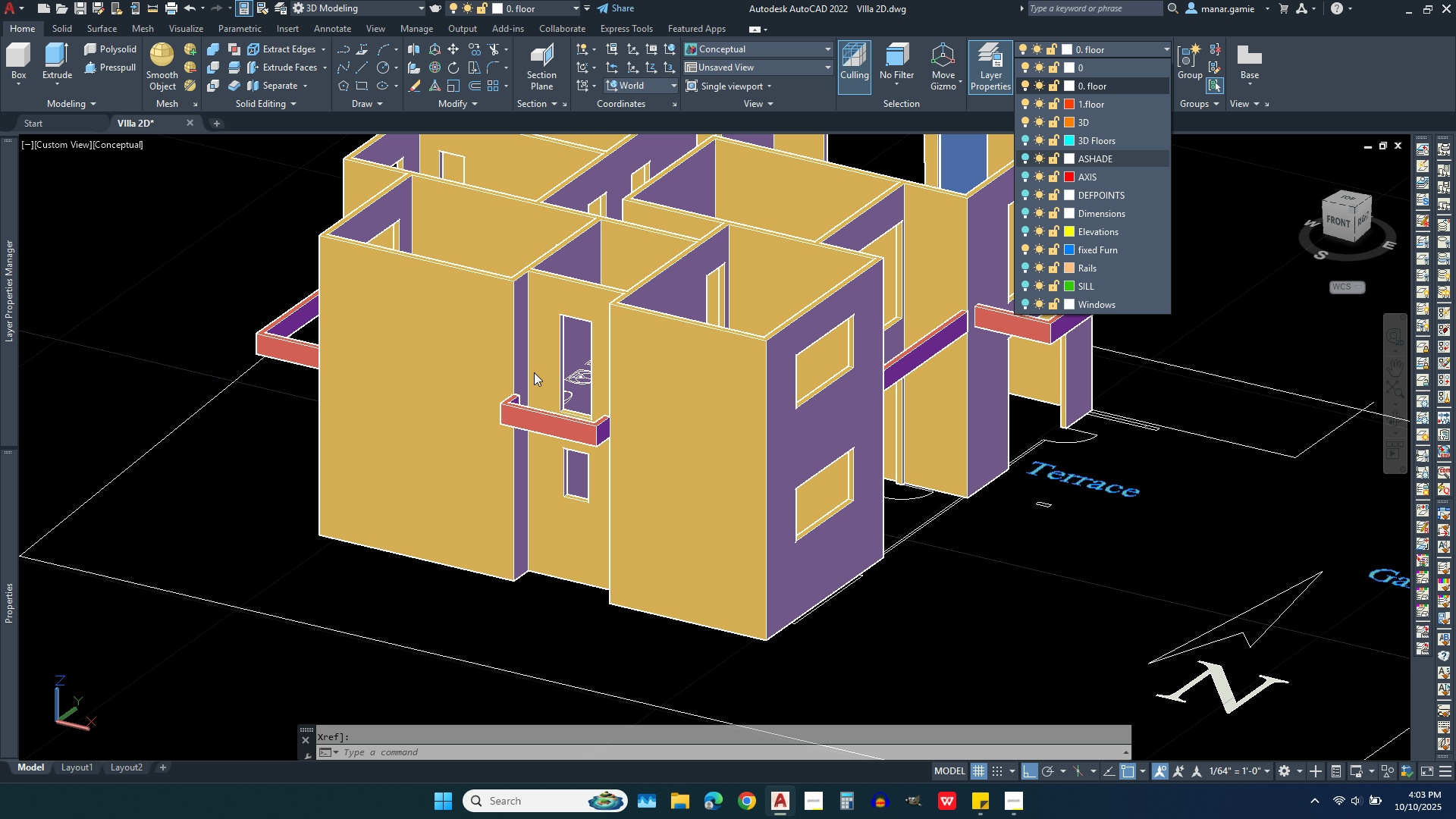 
scroll: coordinate [544, 401], scroll_direction: up, amount: 2.0
 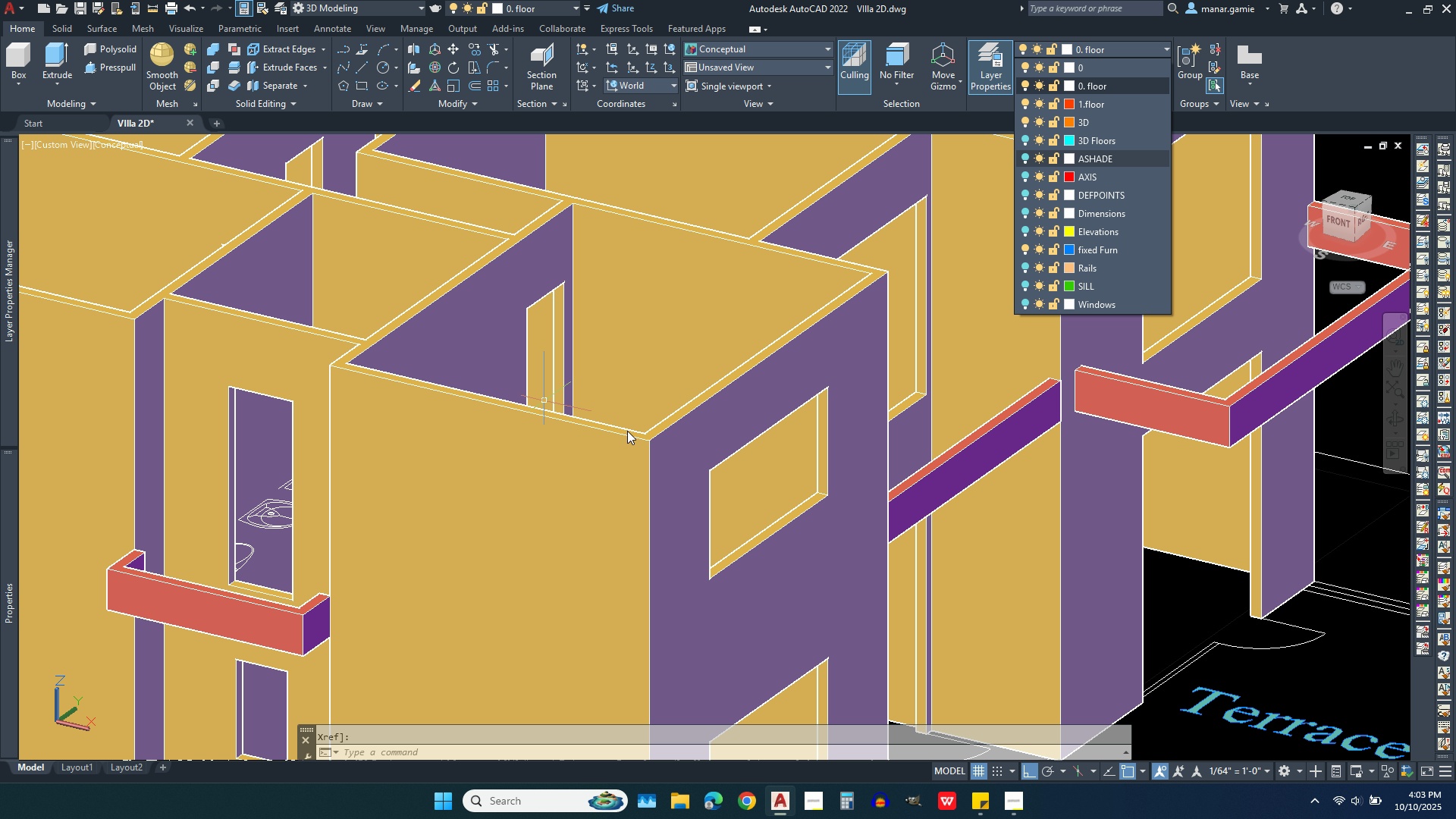 
scroll: coordinate [675, 415], scroll_direction: down, amount: 2.0
 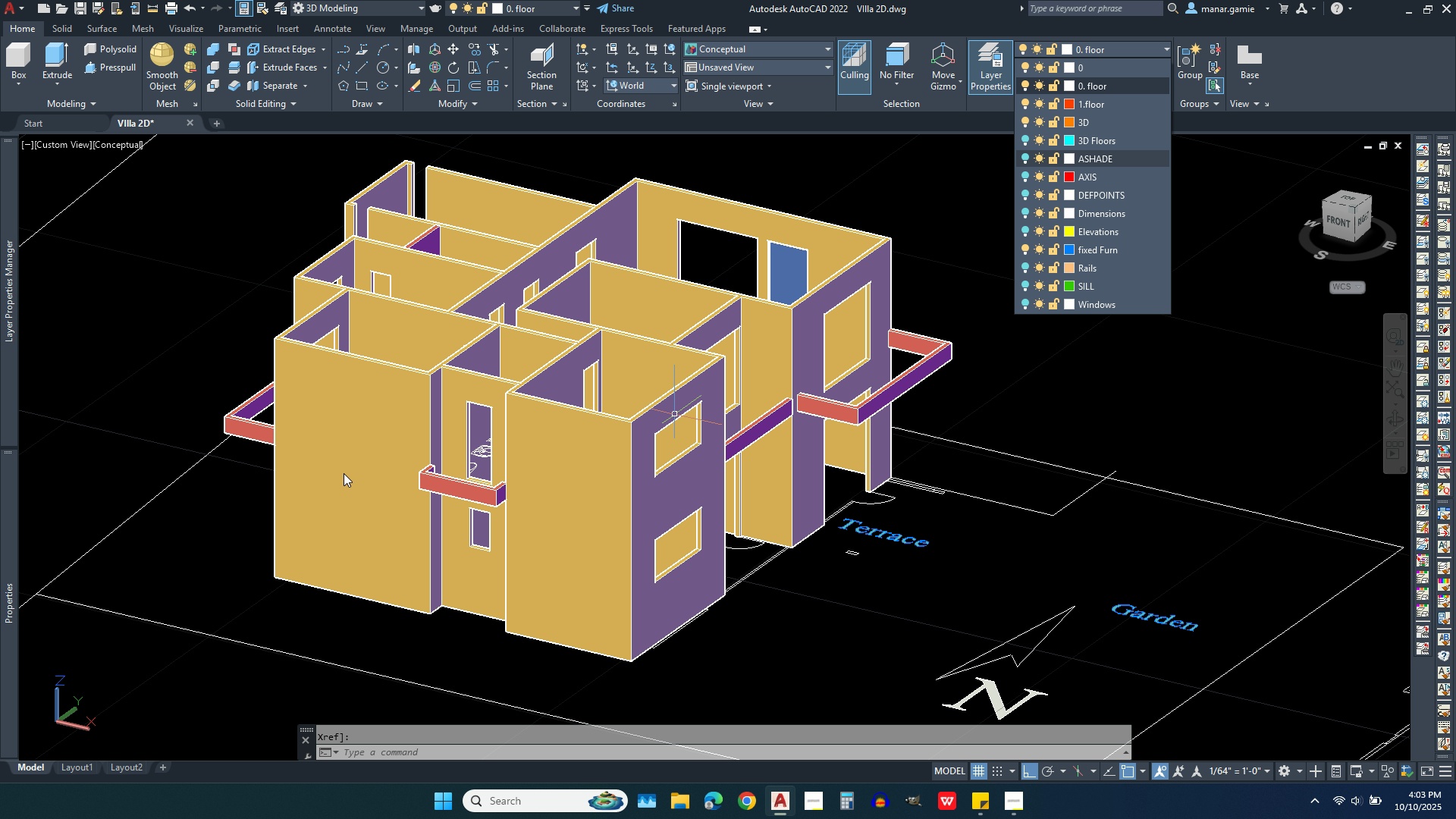 
scroll: coordinate [277, 518], scroll_direction: up, amount: 5.0
 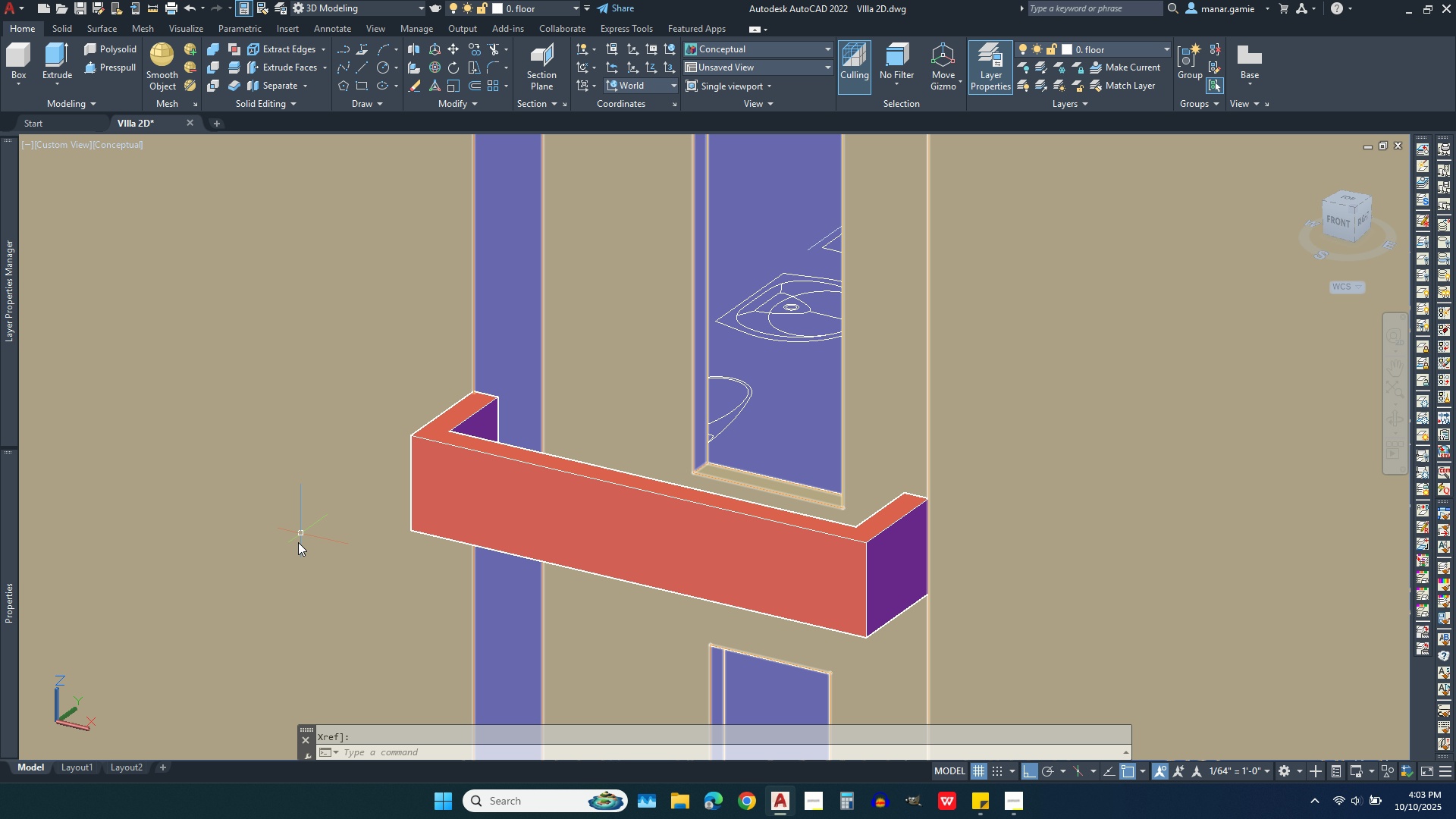 
scroll: coordinate [319, 576], scroll_direction: down, amount: 2.0
 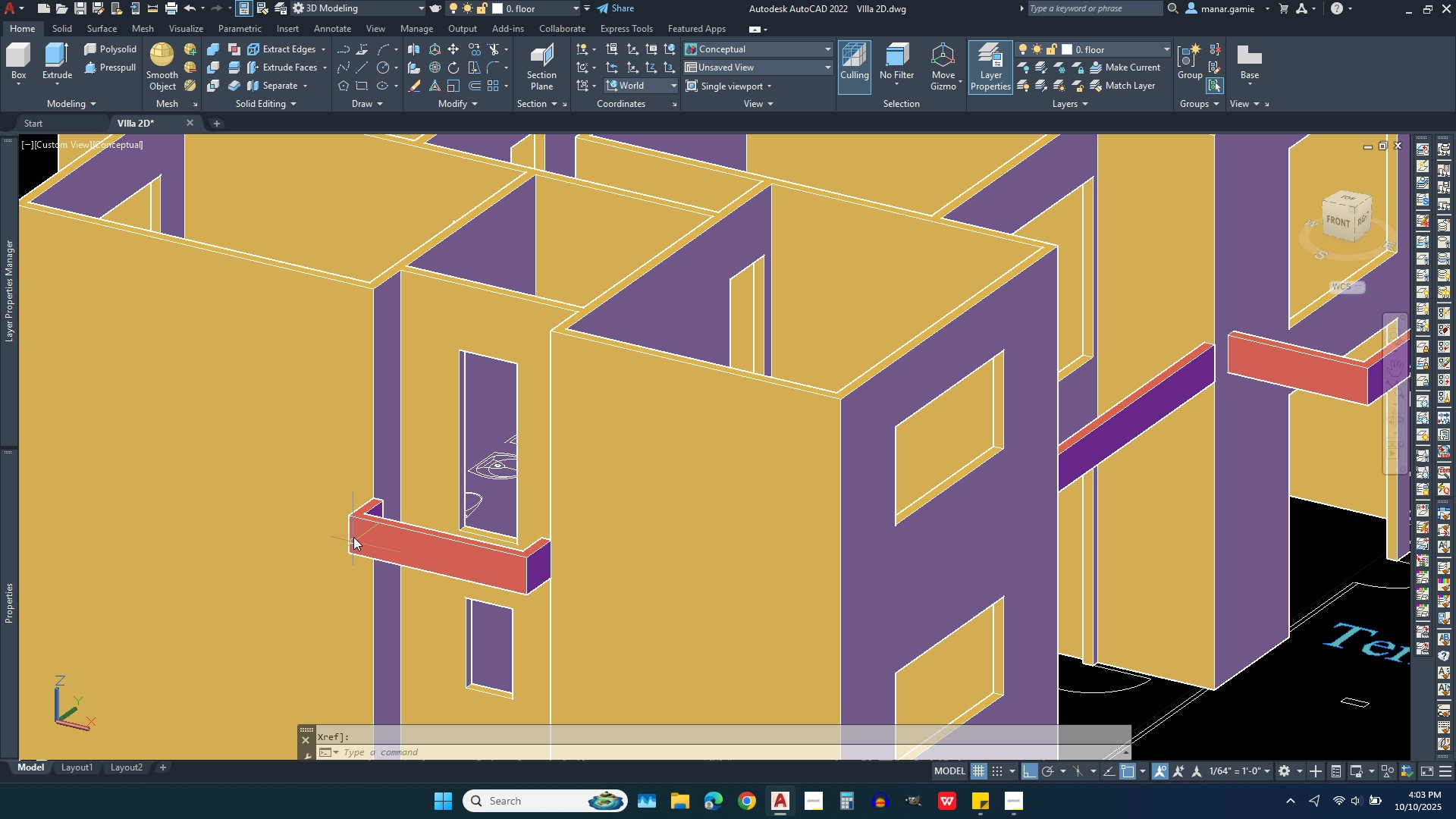 
scroll: coordinate [353, 535], scroll_direction: up, amount: 2.0
 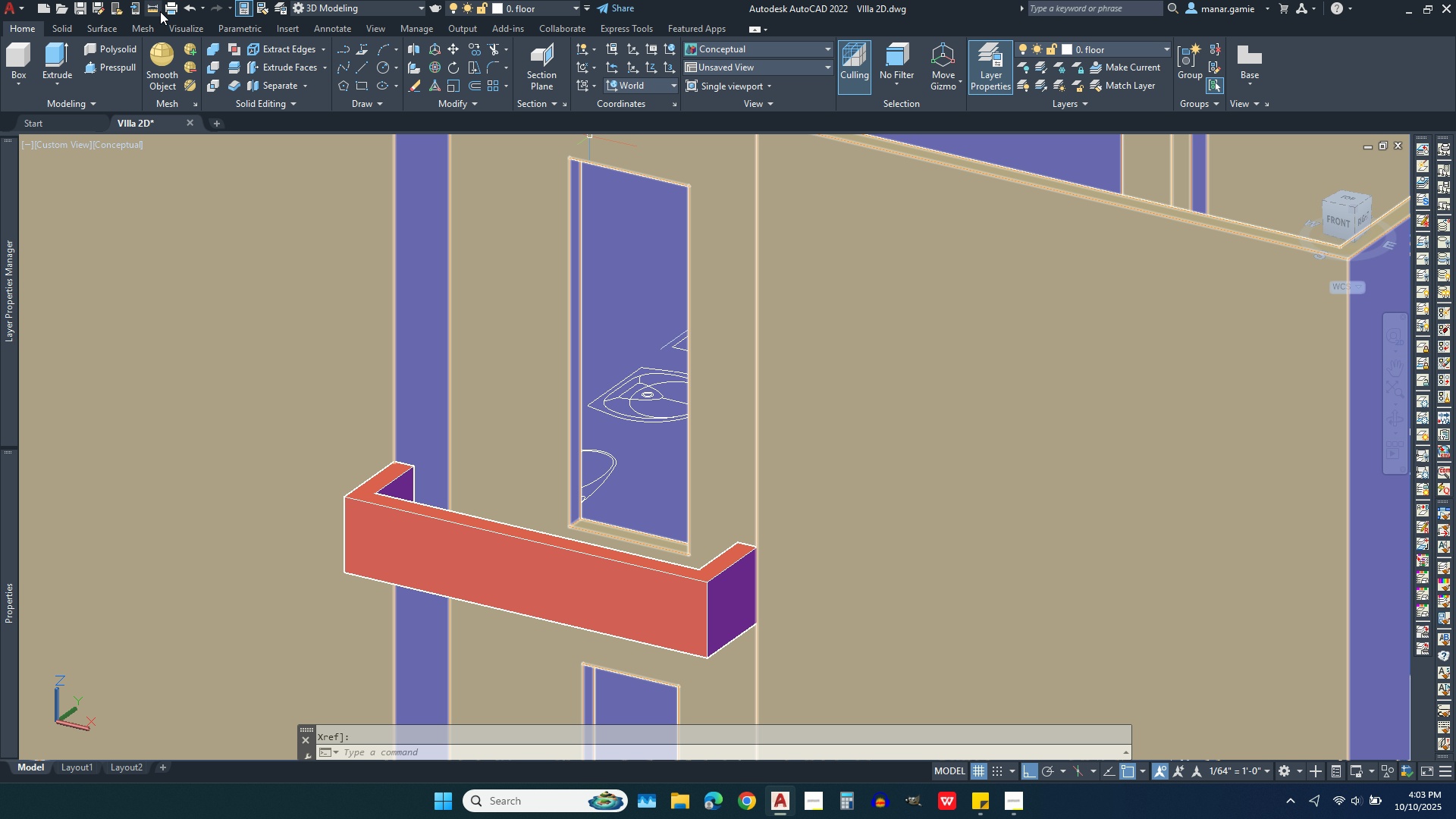 
left_click([147, 6])
 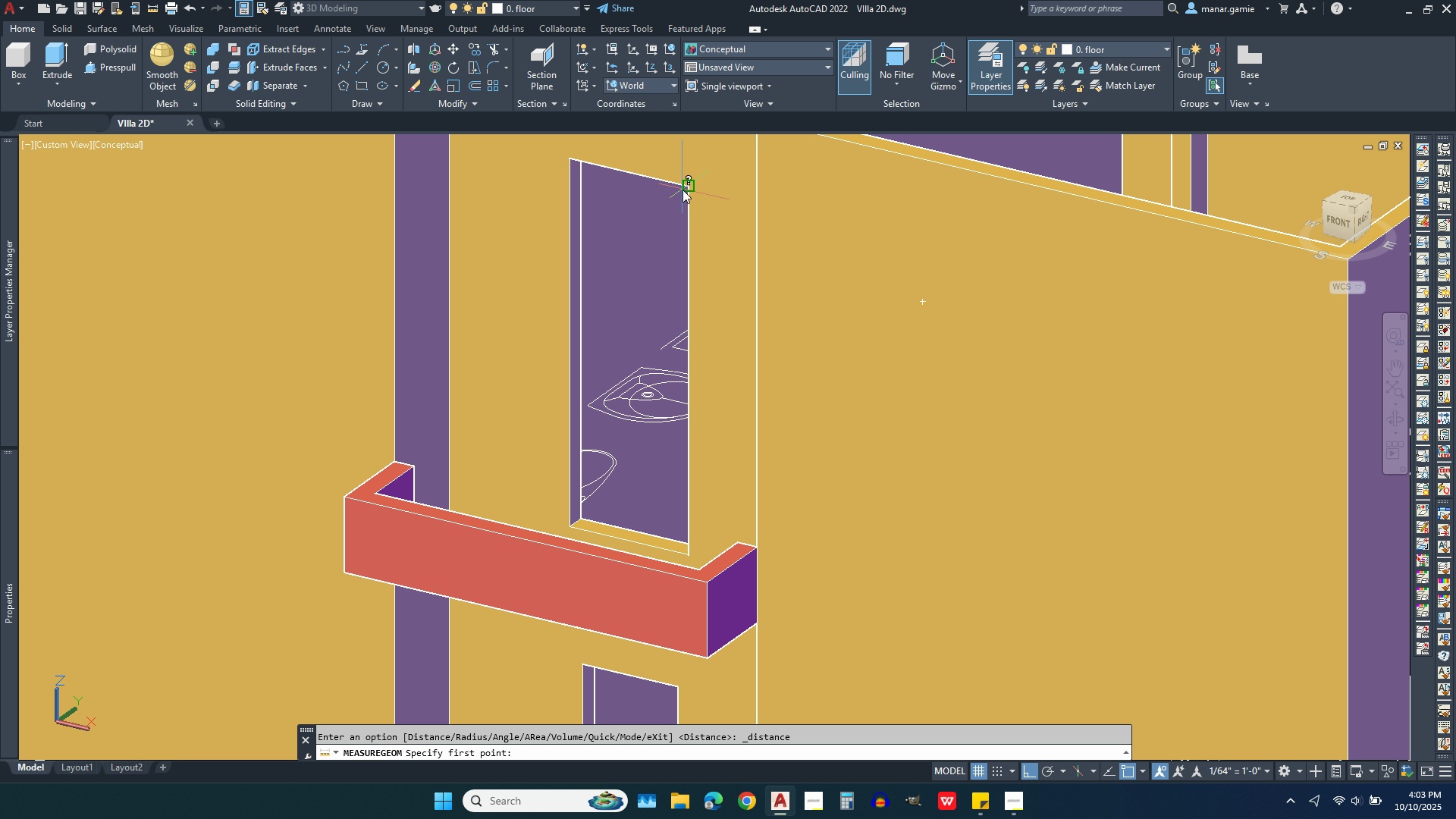 
left_click([682, 190])
 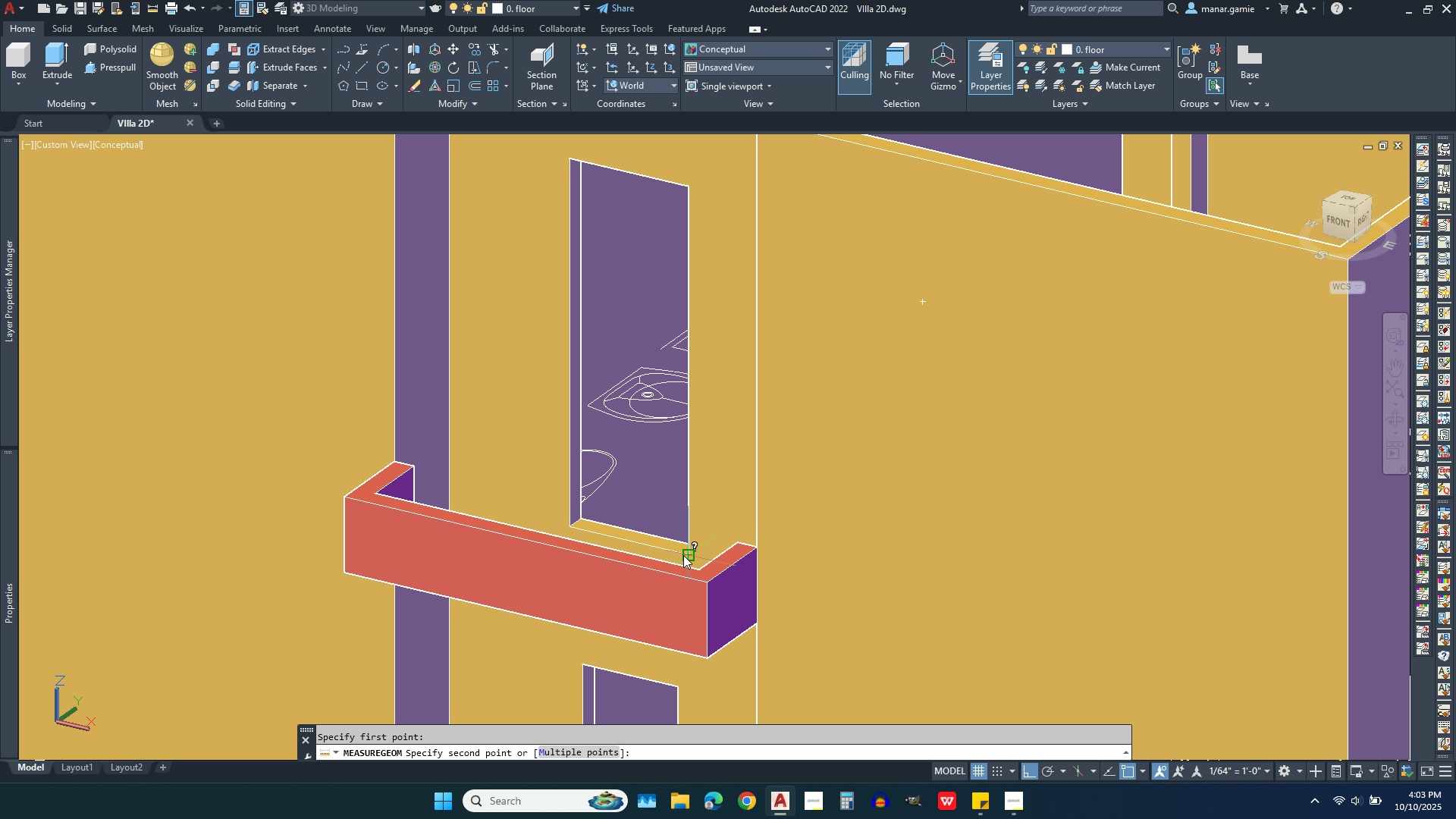 
left_click([683, 555])
 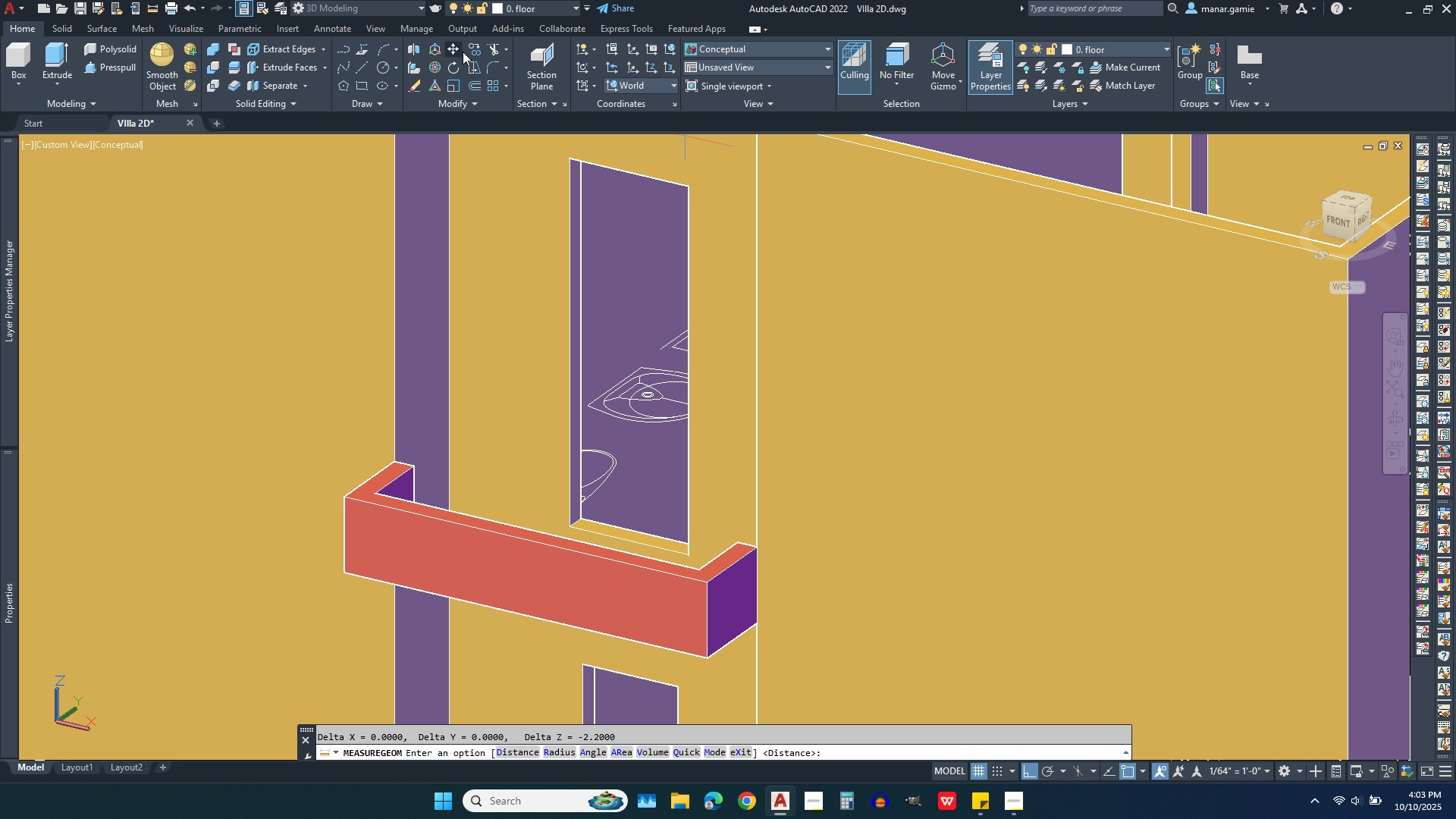 
left_click([1126, 49])
 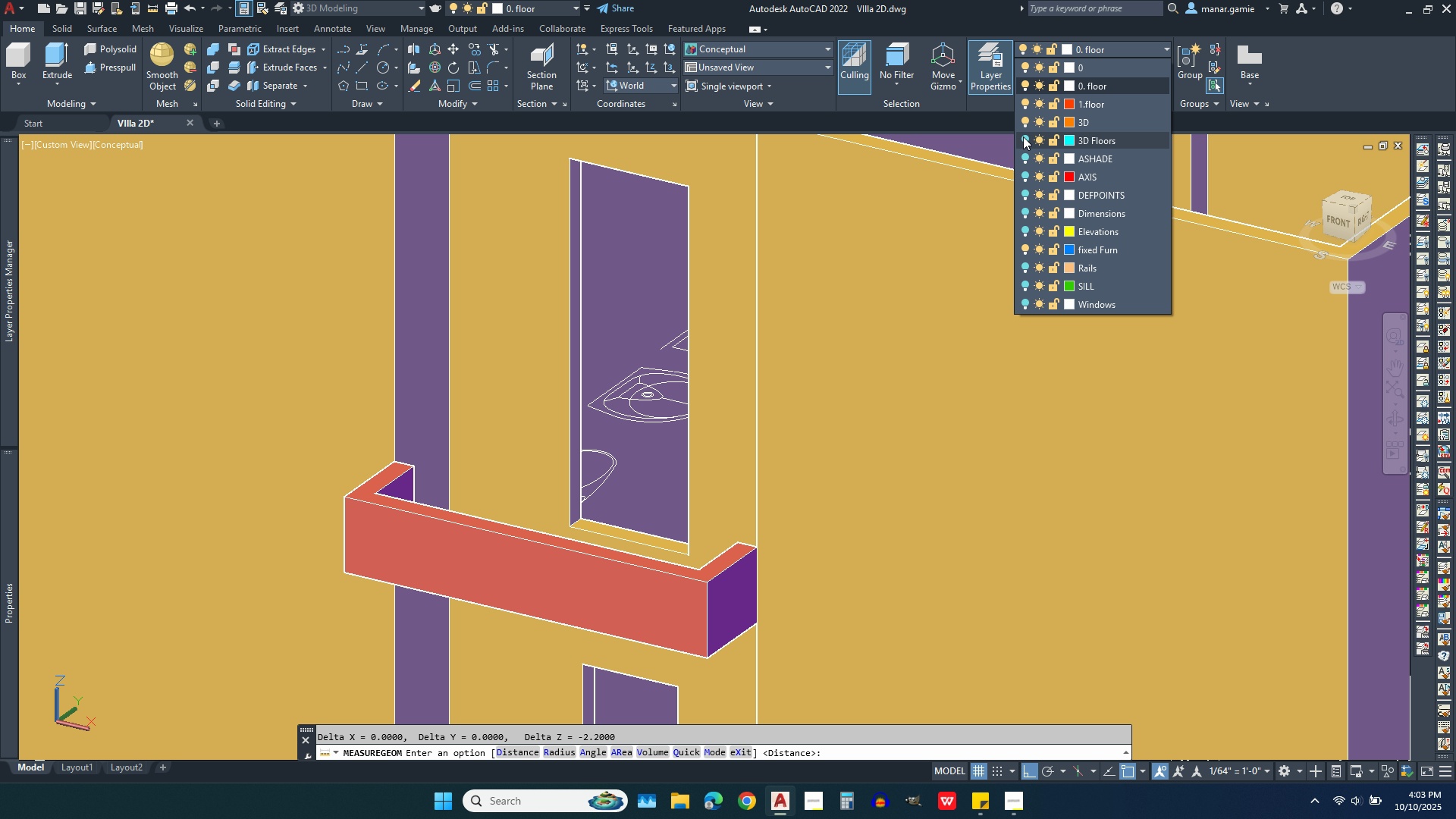 
left_click([1023, 136])
 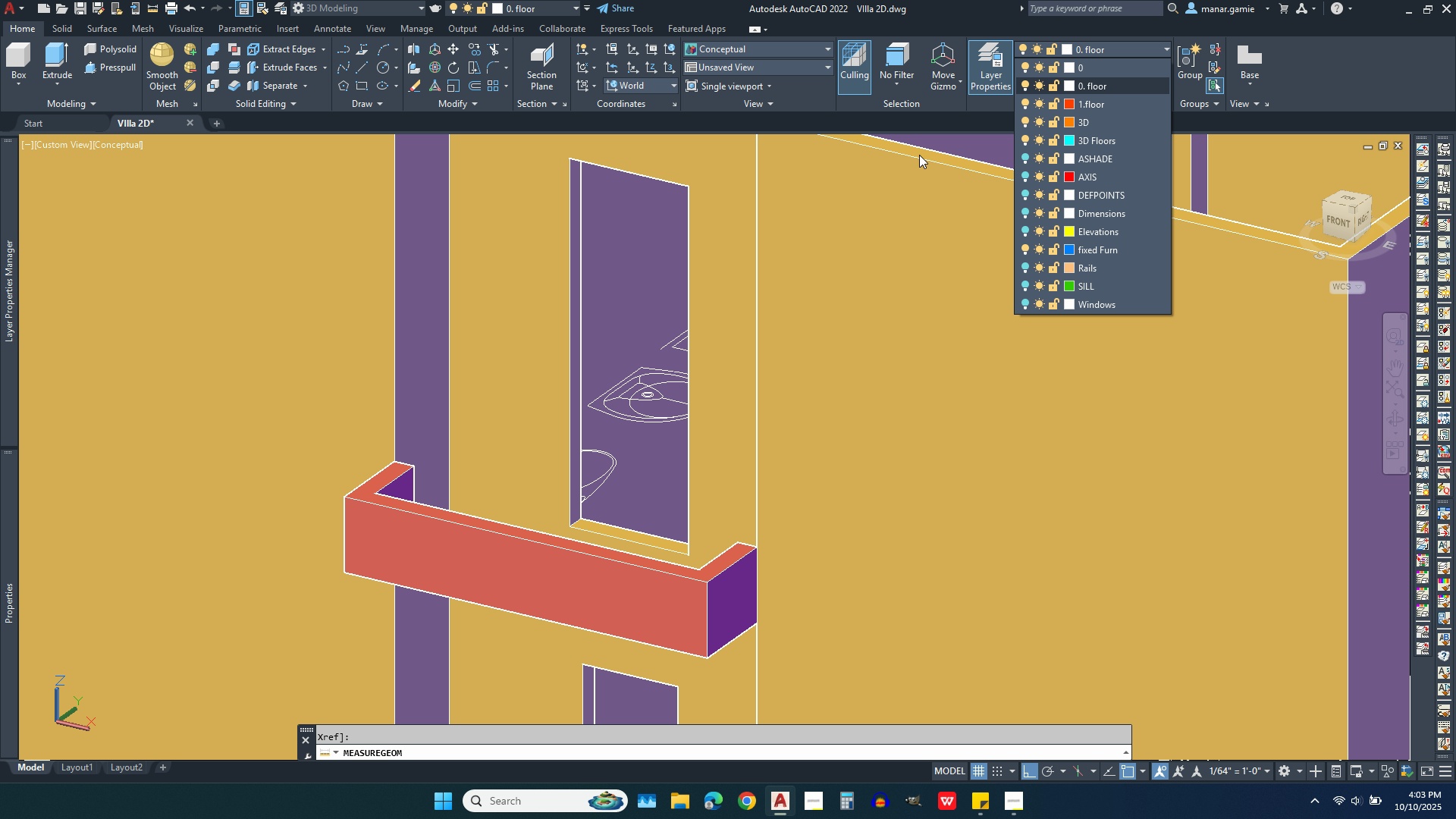 
scroll: coordinate [874, 178], scroll_direction: down, amount: 2.0
 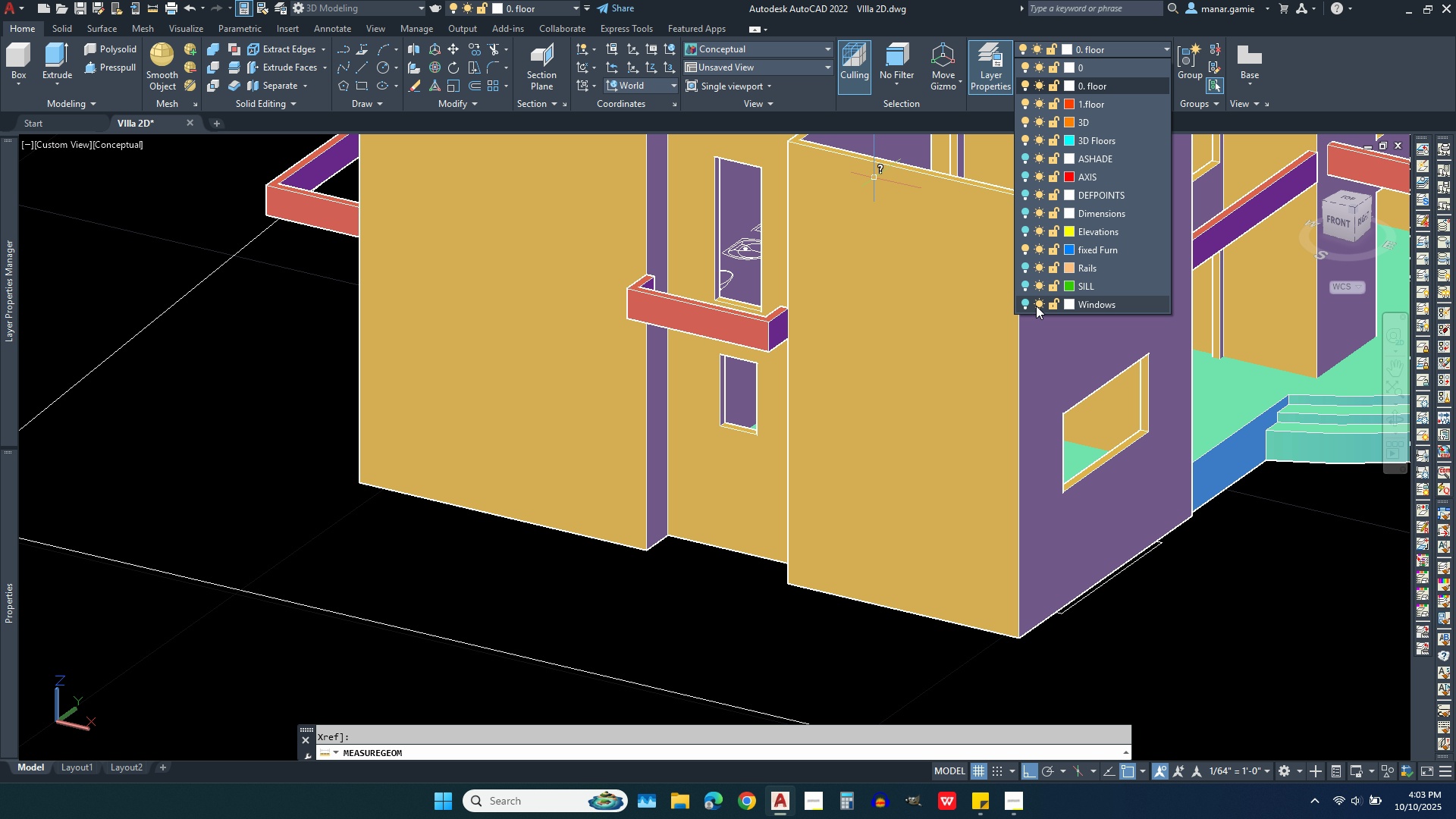 
left_click([1028, 303])
 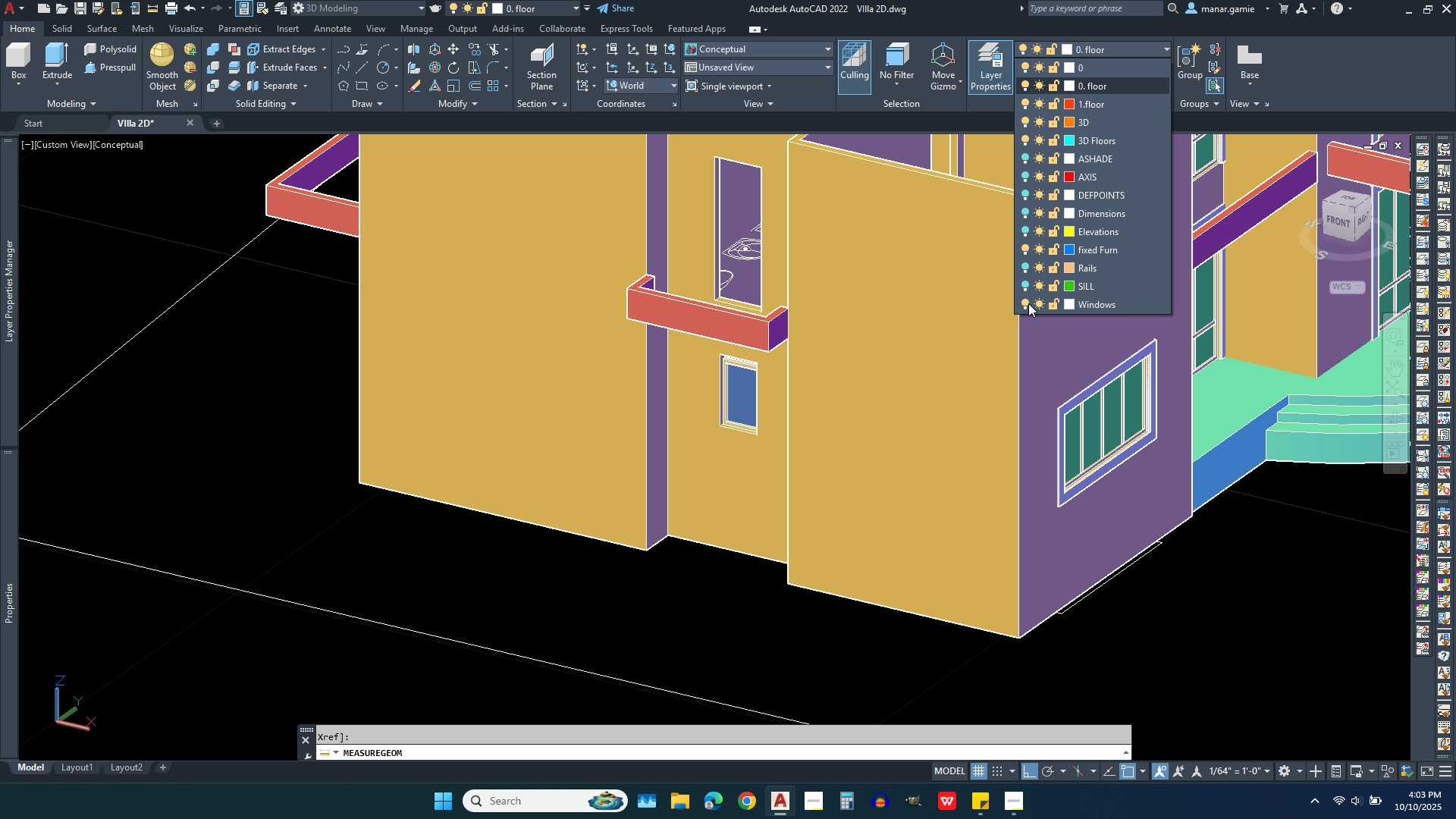 
left_click([1028, 303])
 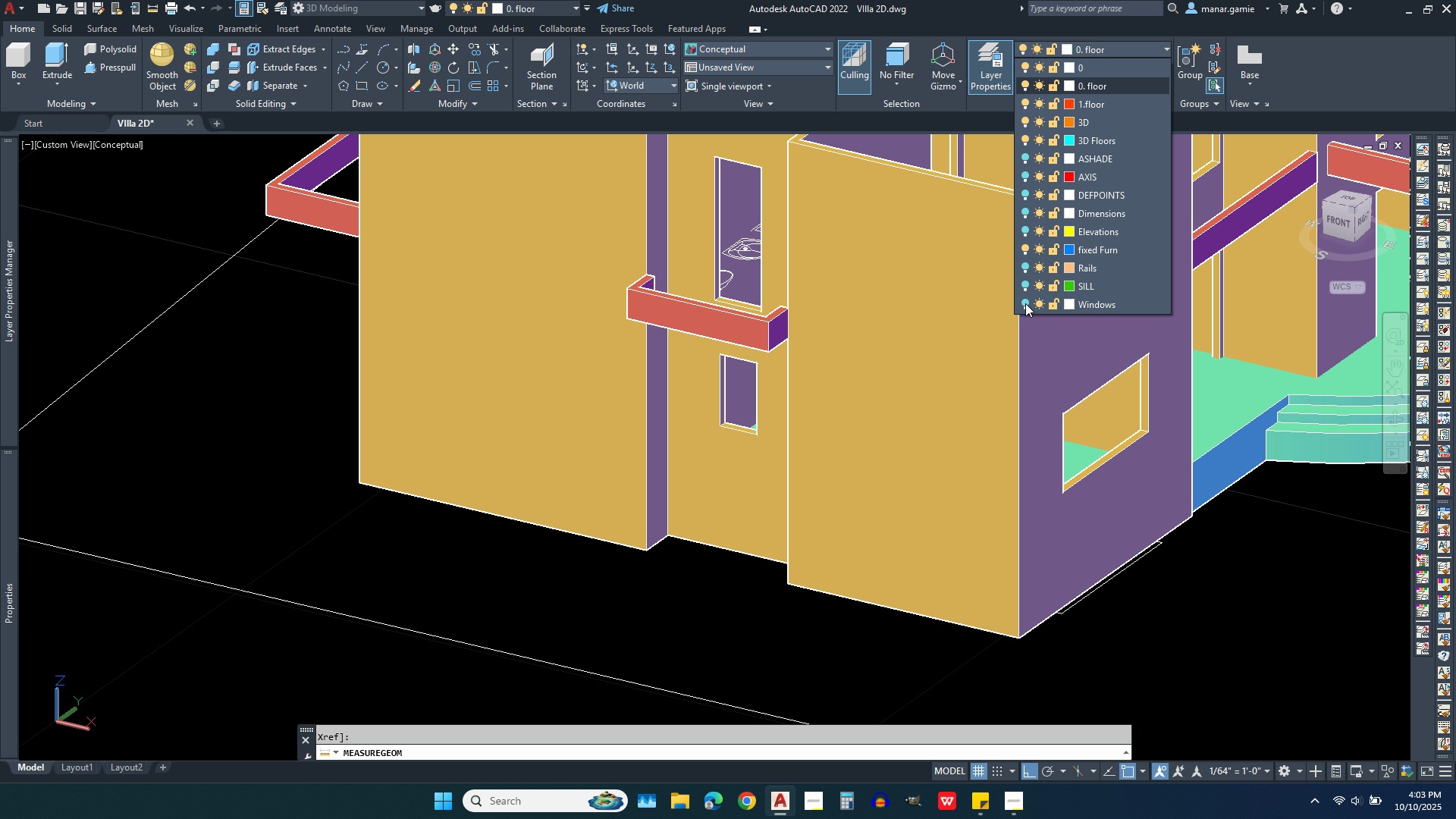 
left_click([1025, 303])
 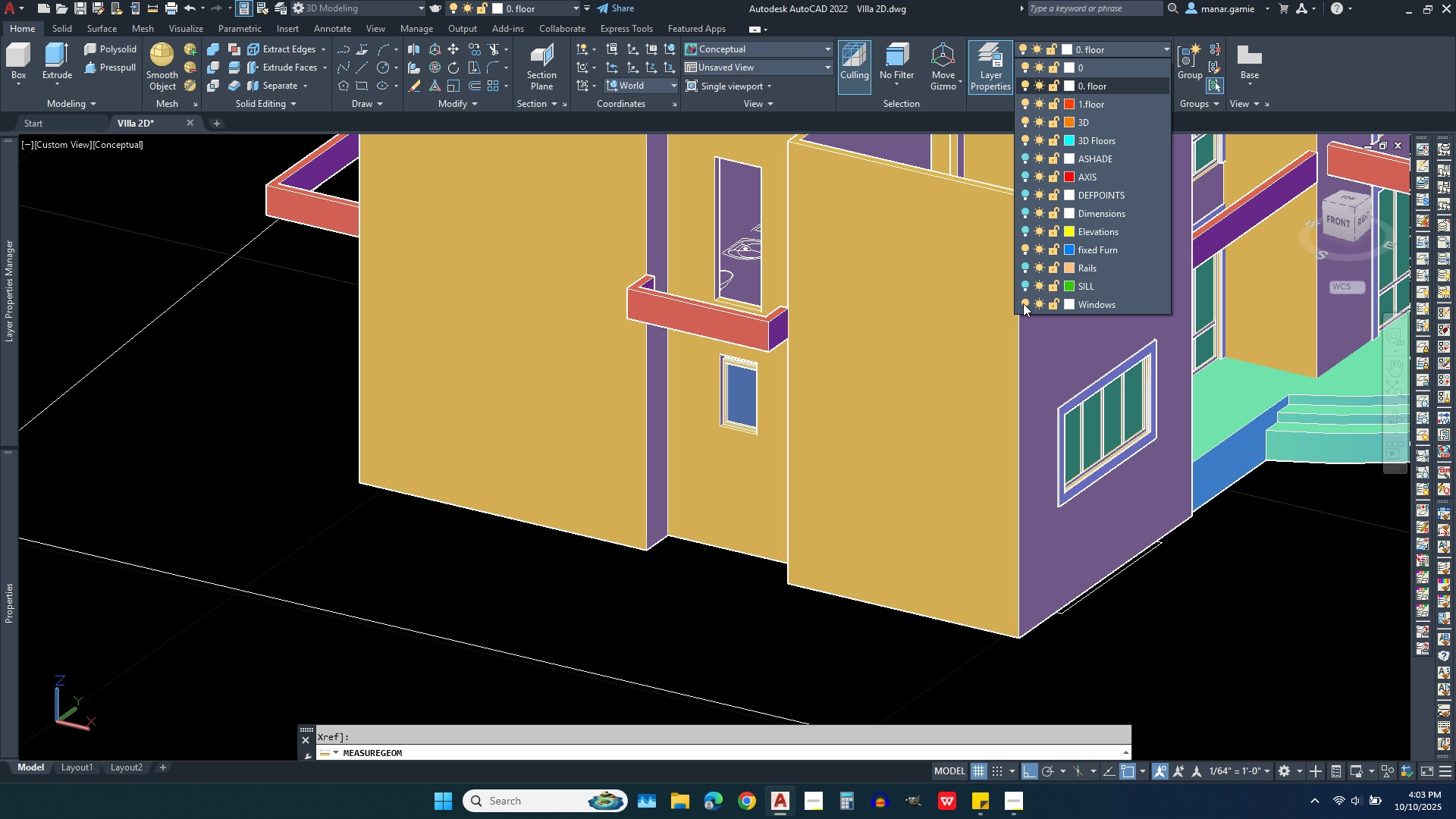 
left_click([1023, 303])
 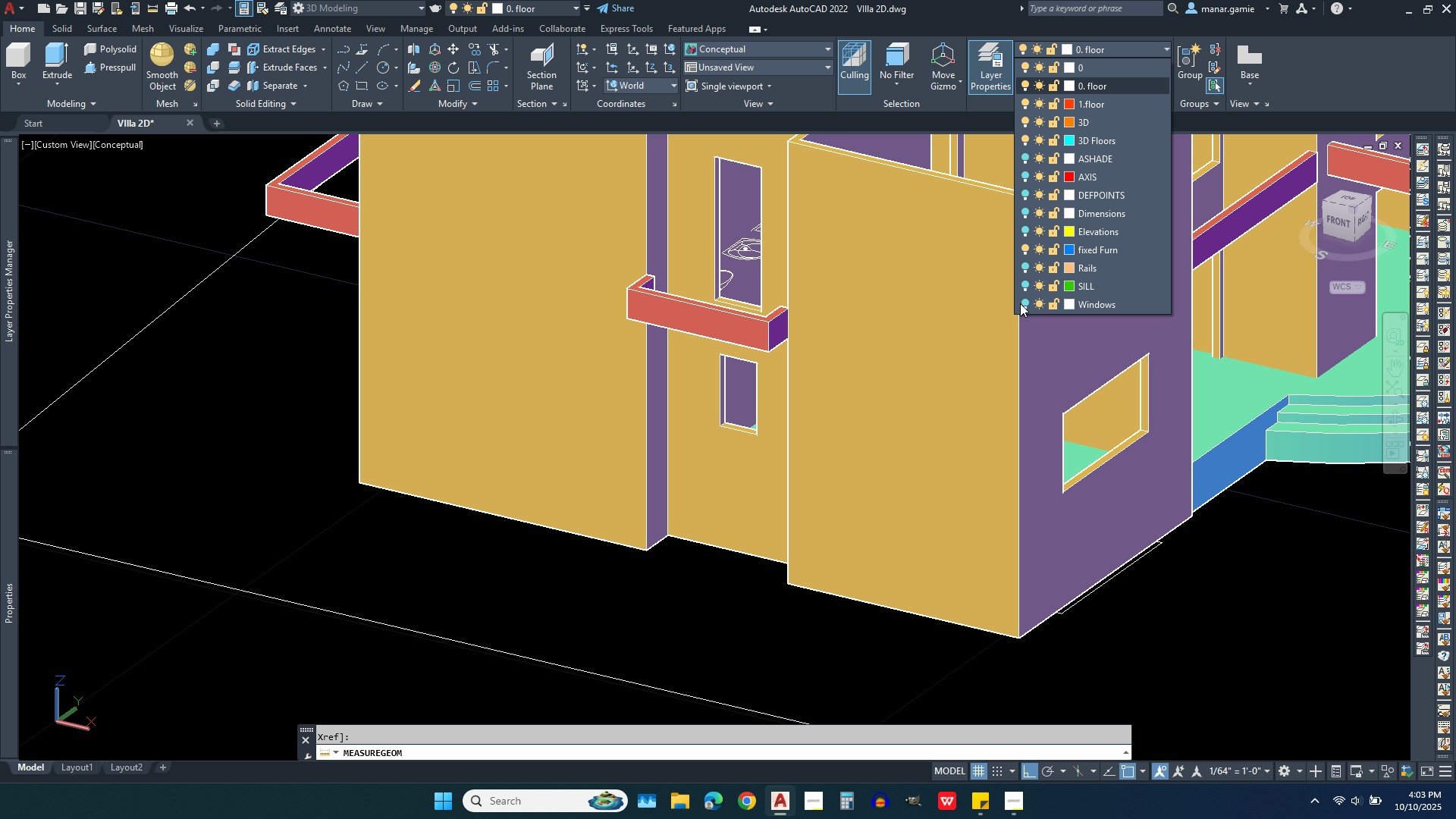 
left_click([1020, 303])
 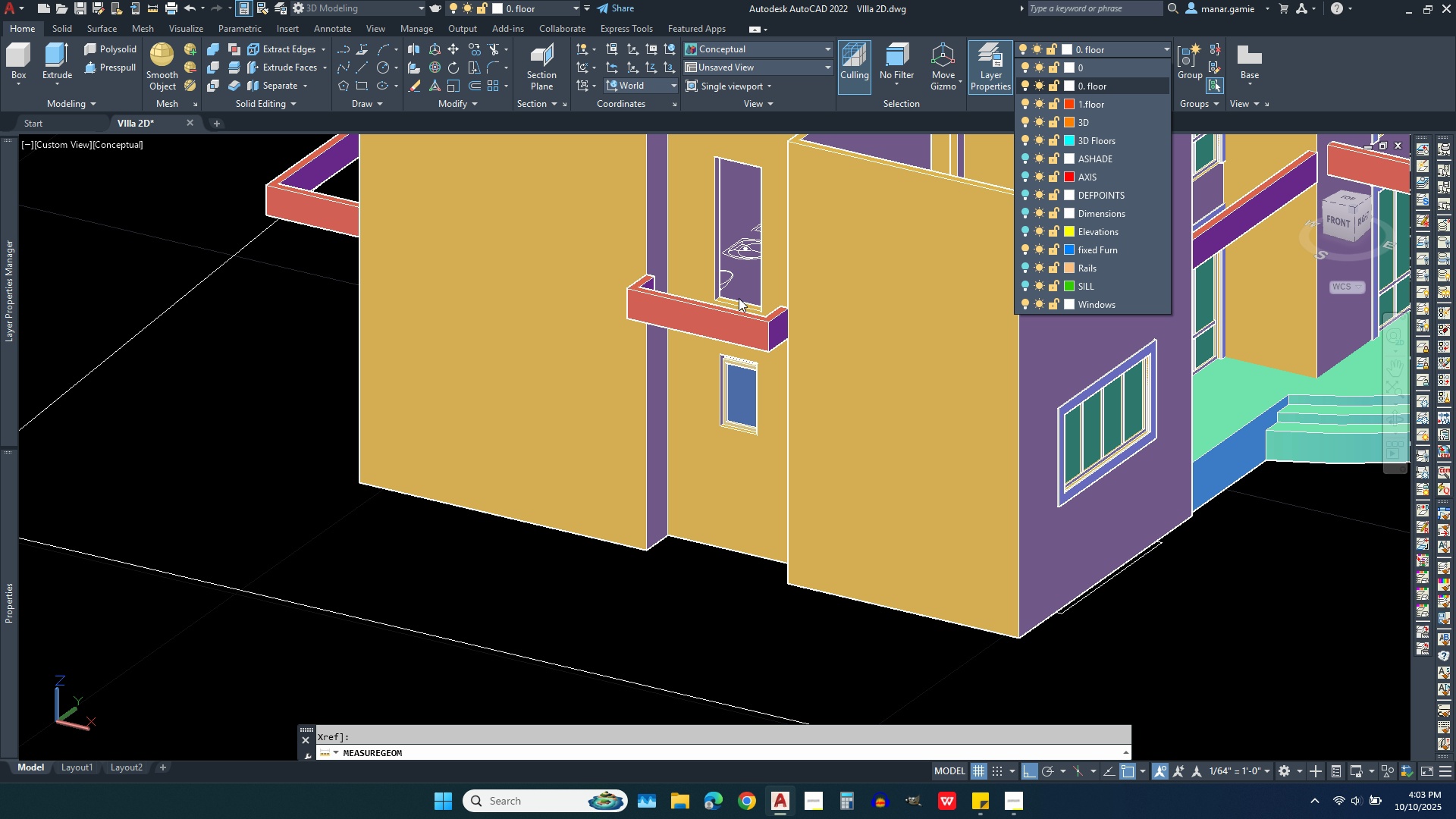 
scroll: coordinate [712, 300], scroll_direction: up, amount: 3.0
 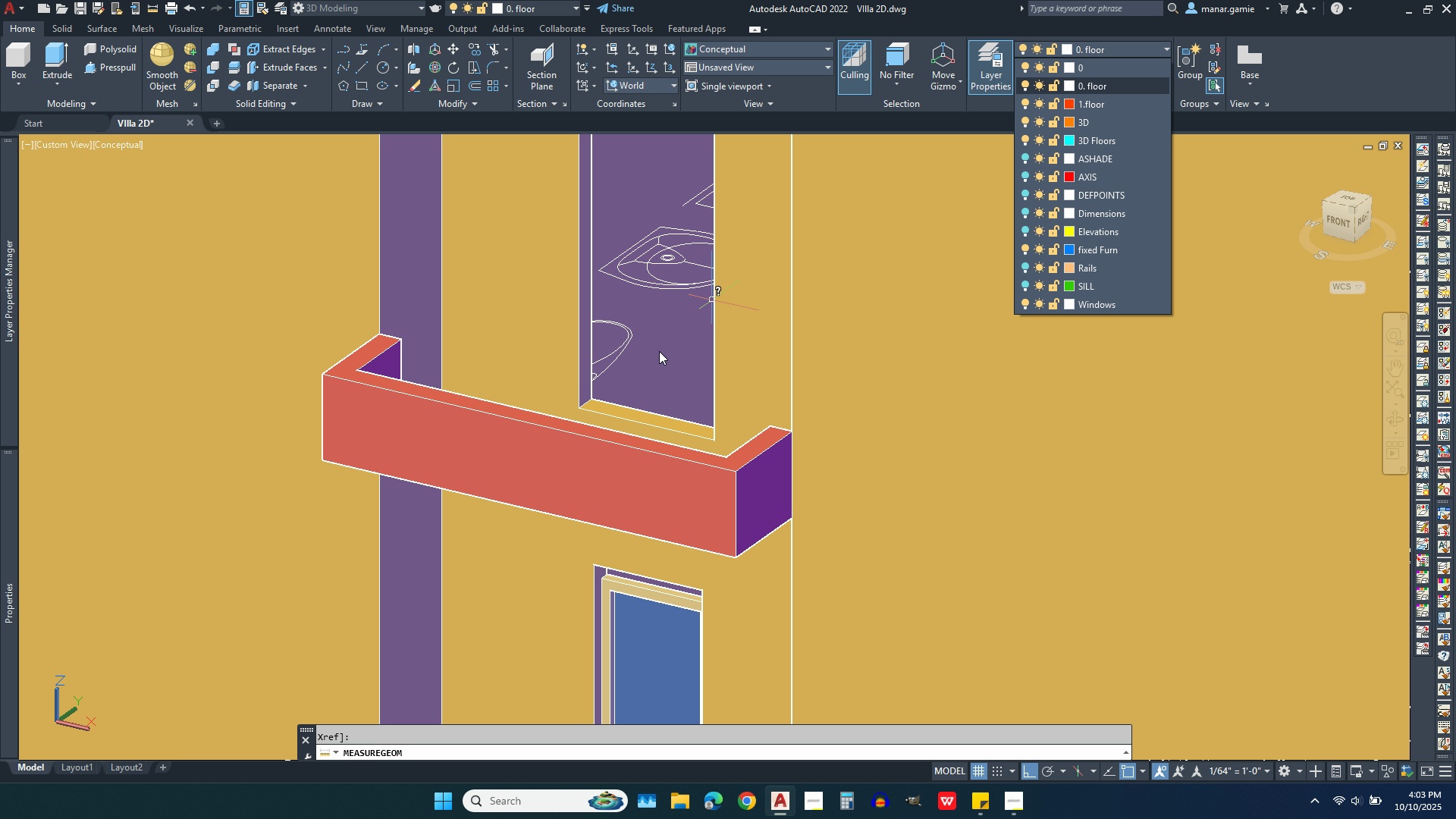 
scroll: coordinate [659, 351], scroll_direction: down, amount: 2.0
 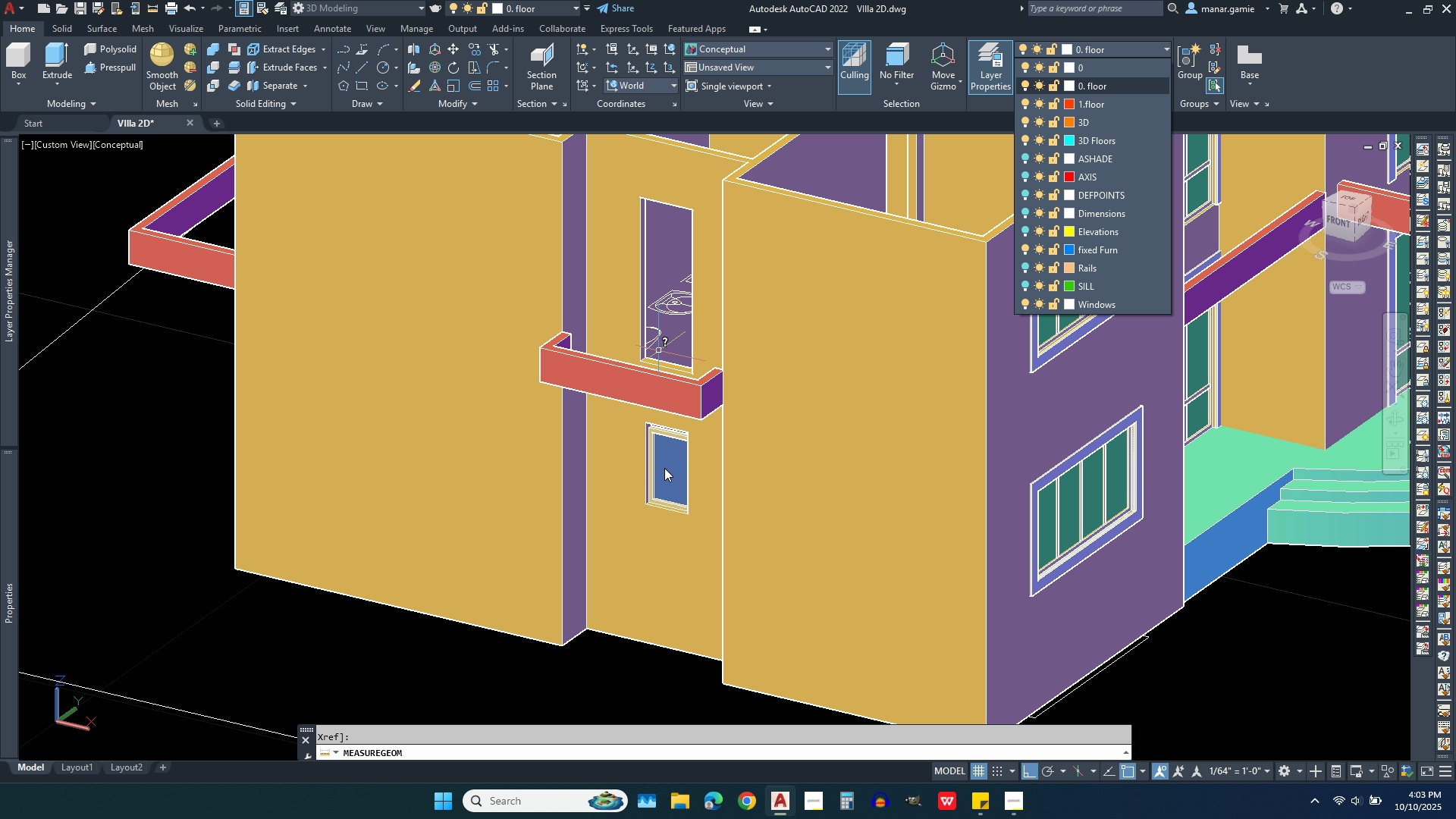 
scroll: coordinate [662, 470], scroll_direction: up, amount: 3.0
 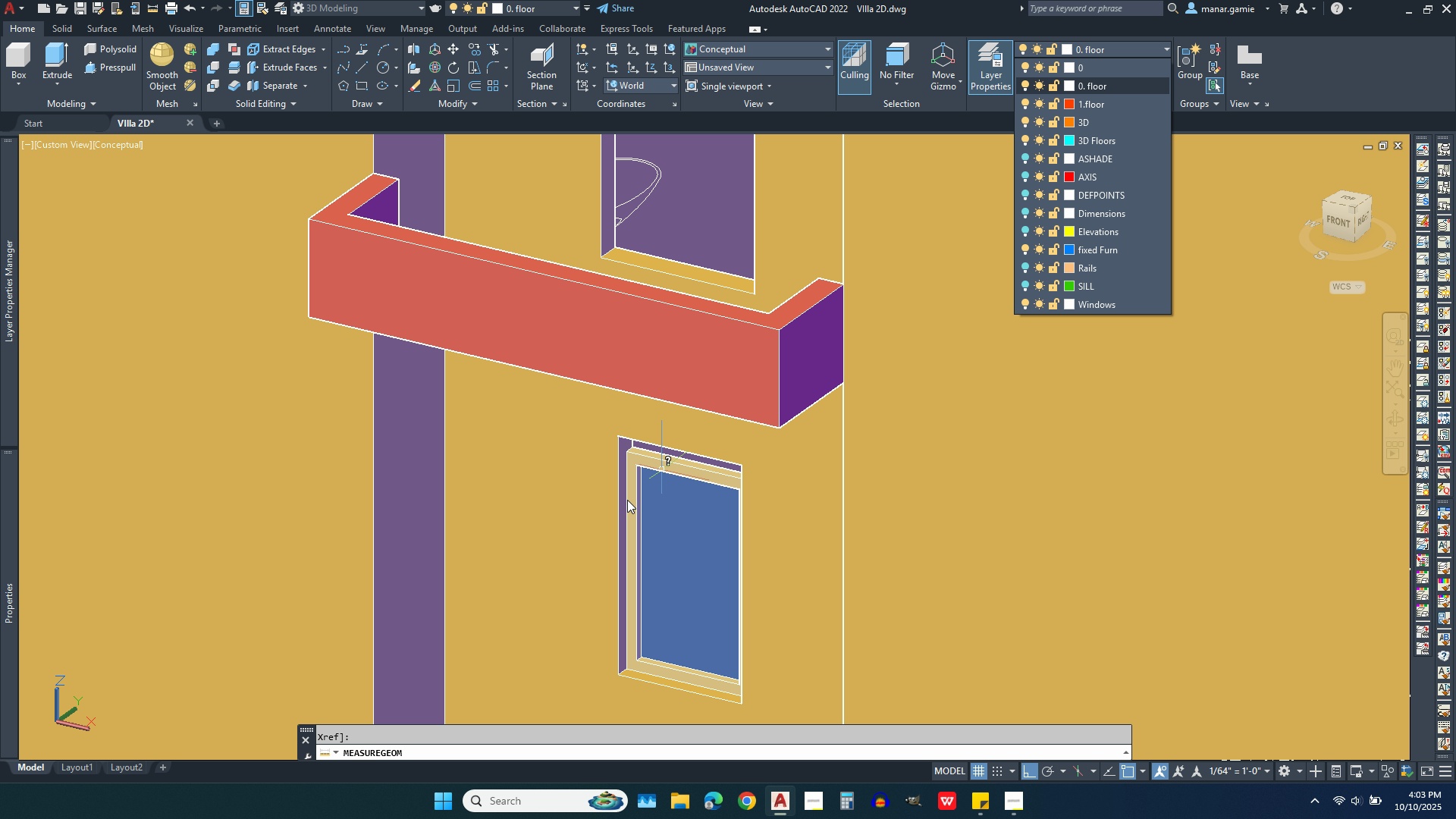 
wait(9.78)
 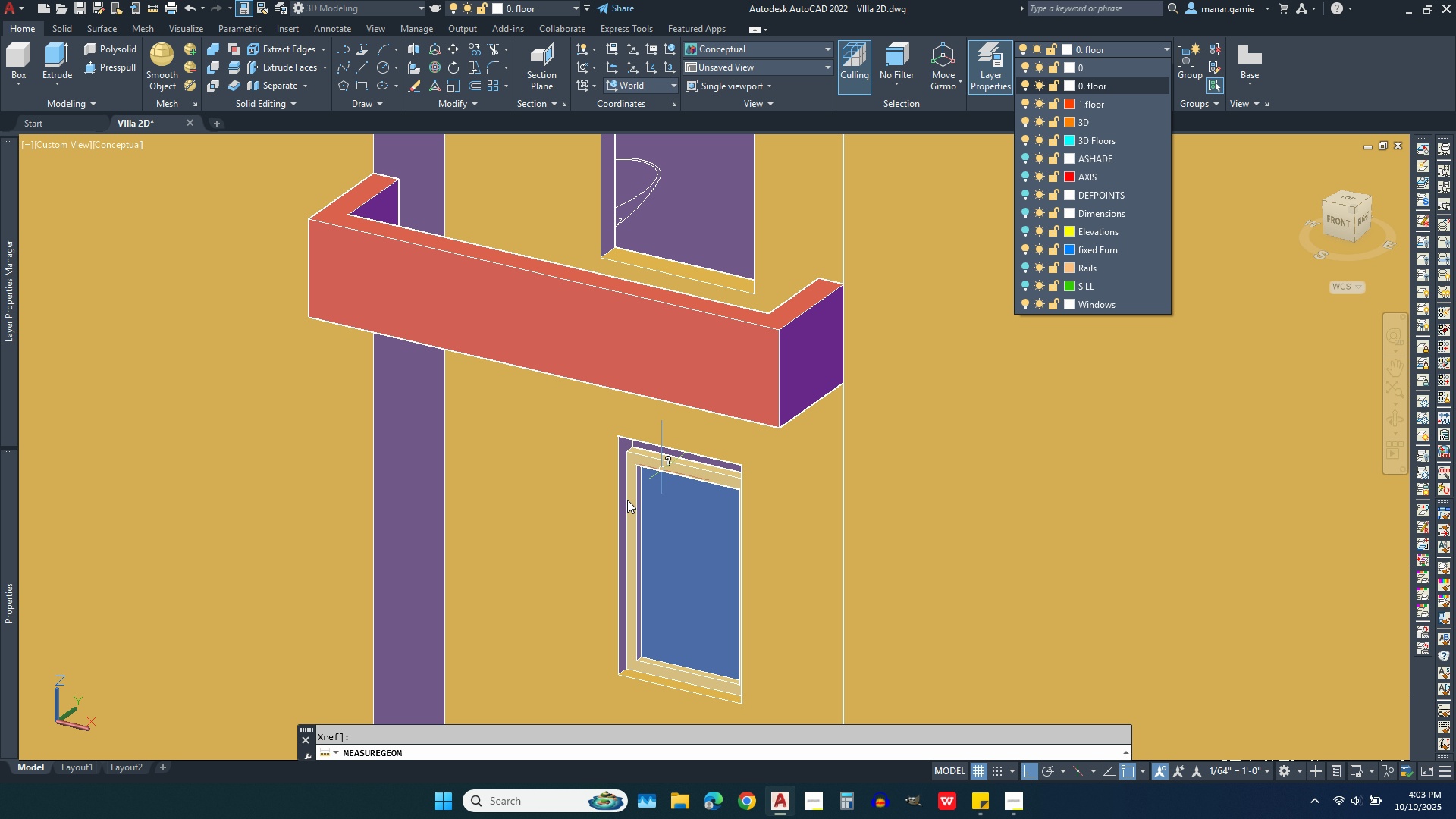 
right_click([513, 507])
 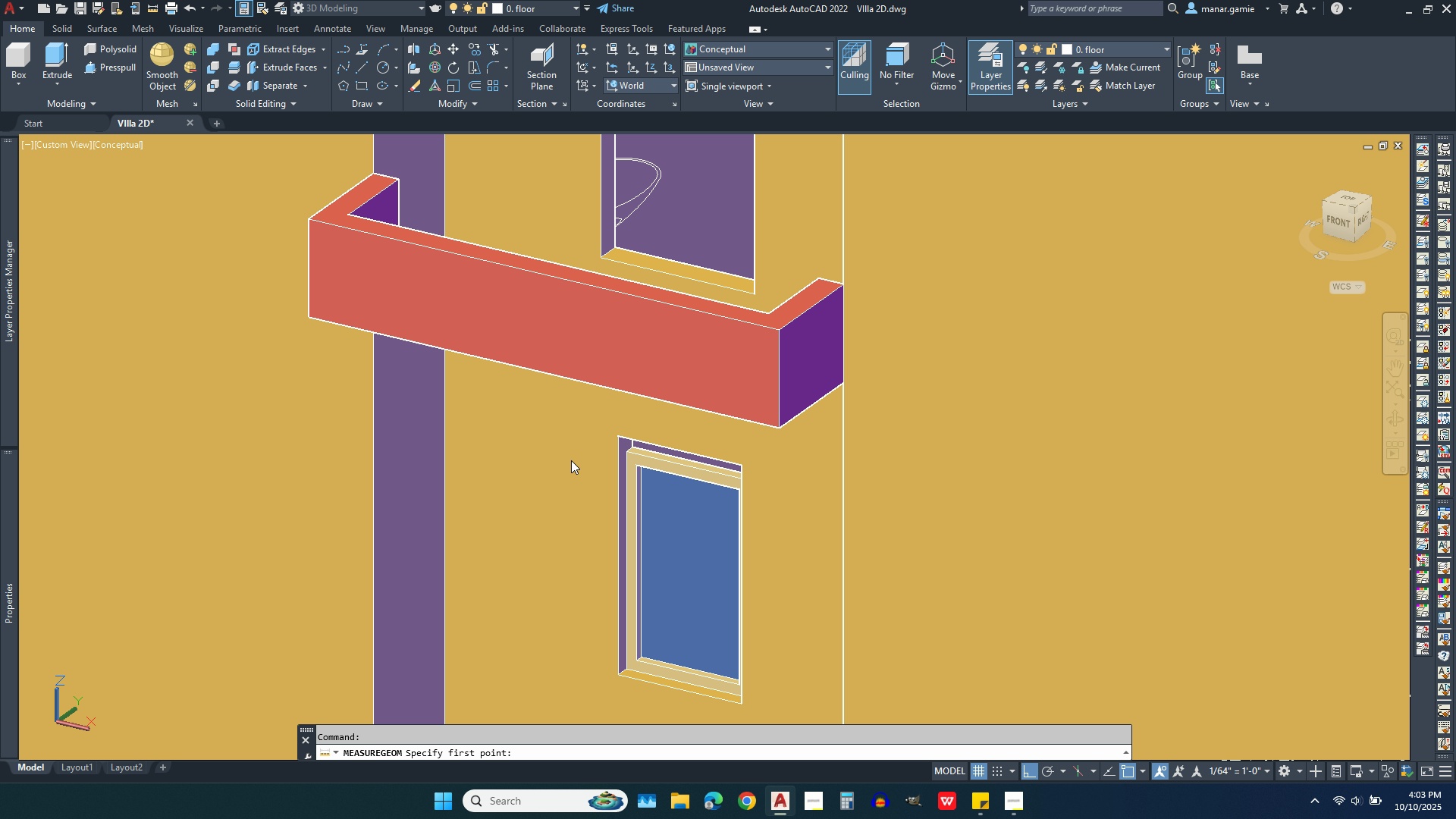 
right_click([571, 460])
 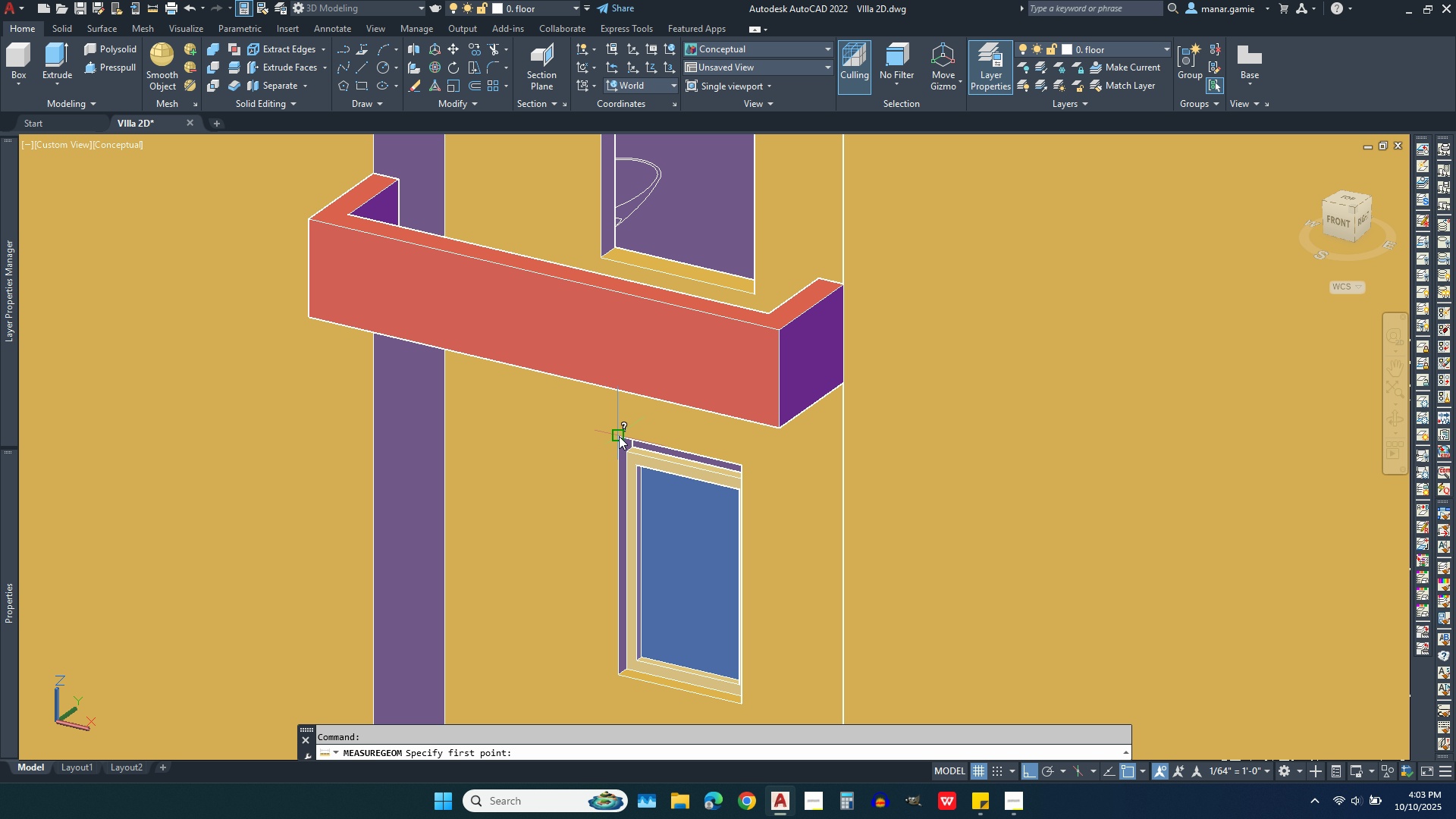 
left_click([622, 438])
 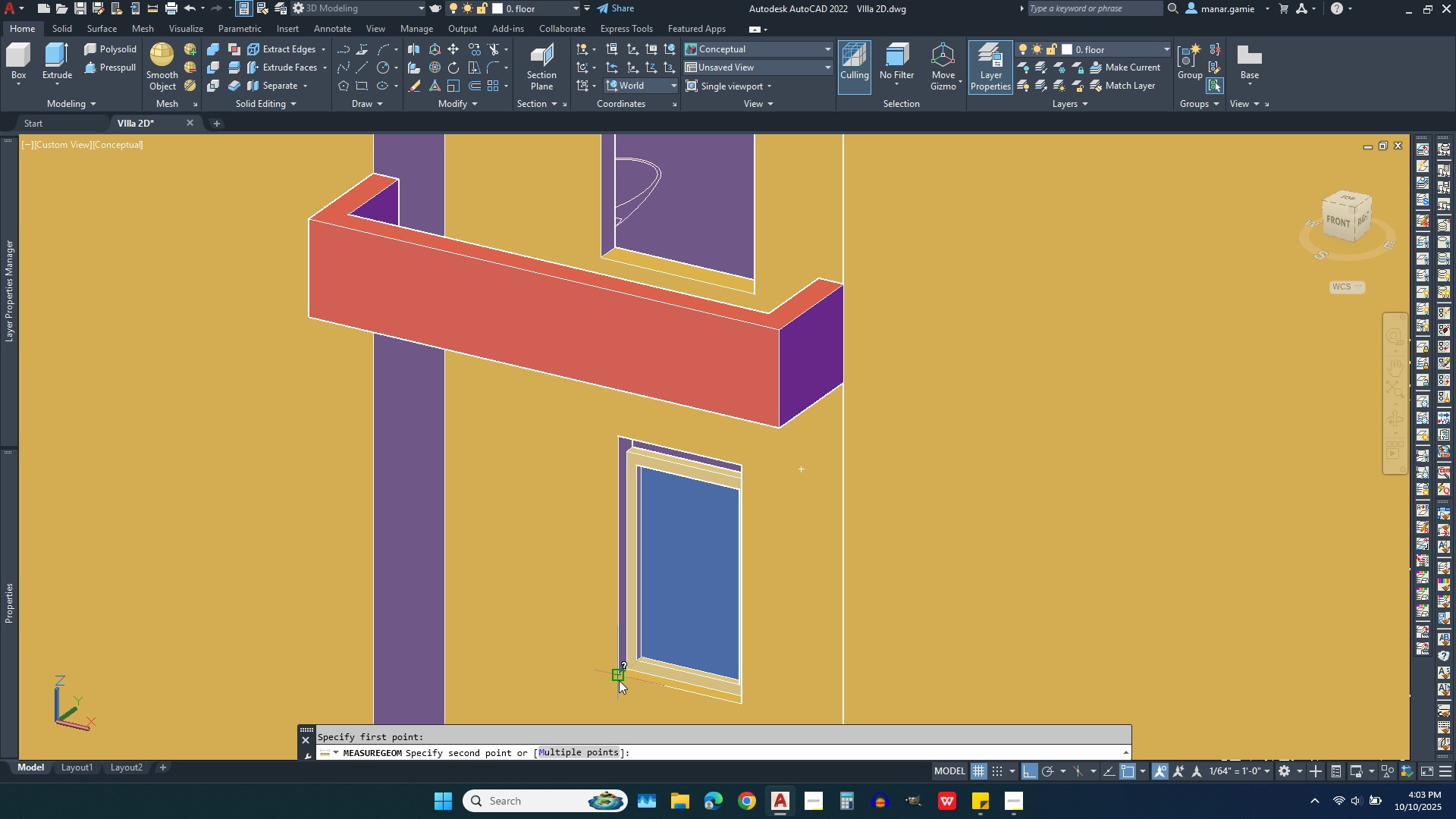 
left_click([619, 680])
 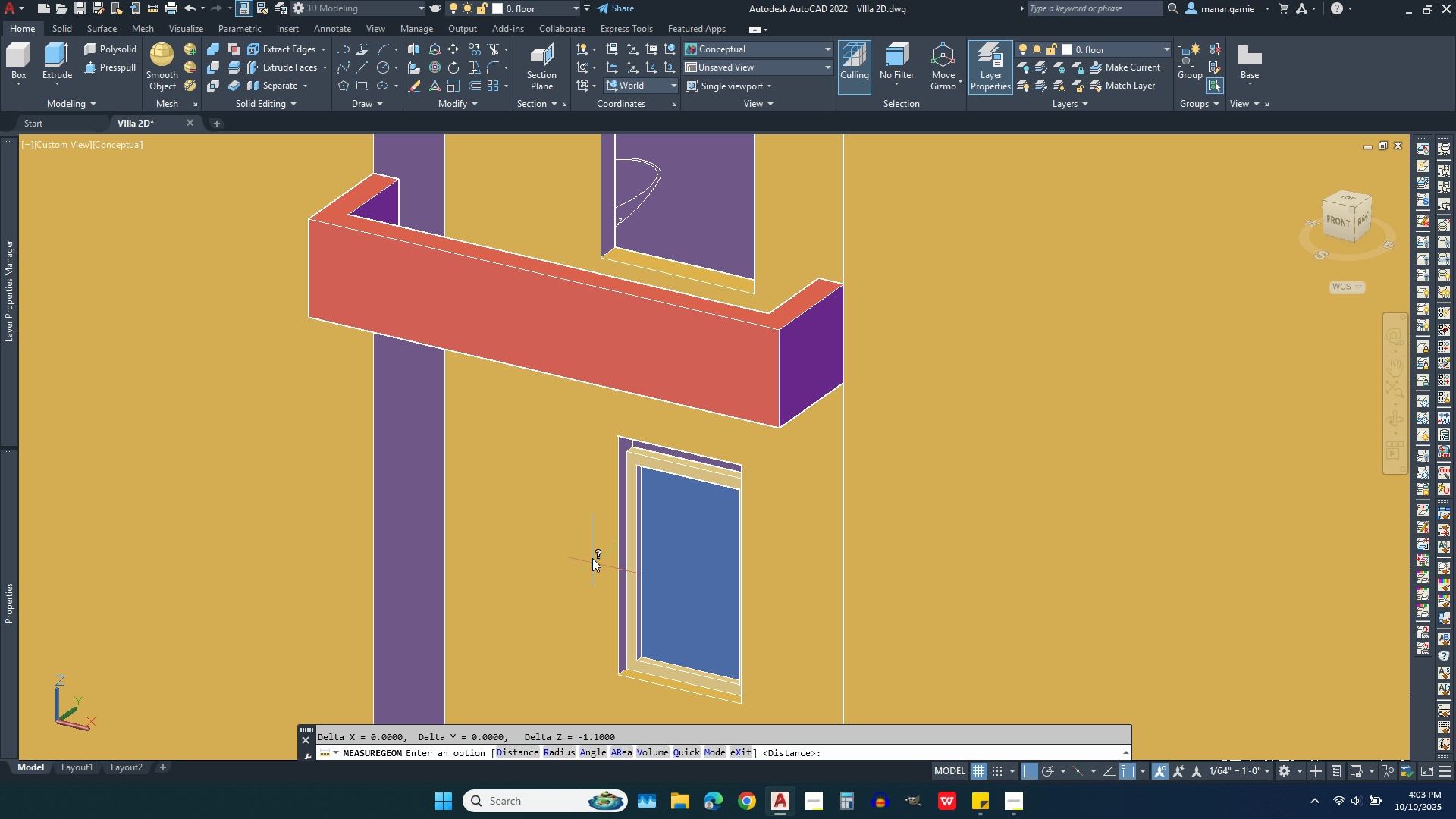 
scroll: coordinate [595, 524], scroll_direction: down, amount: 2.0
 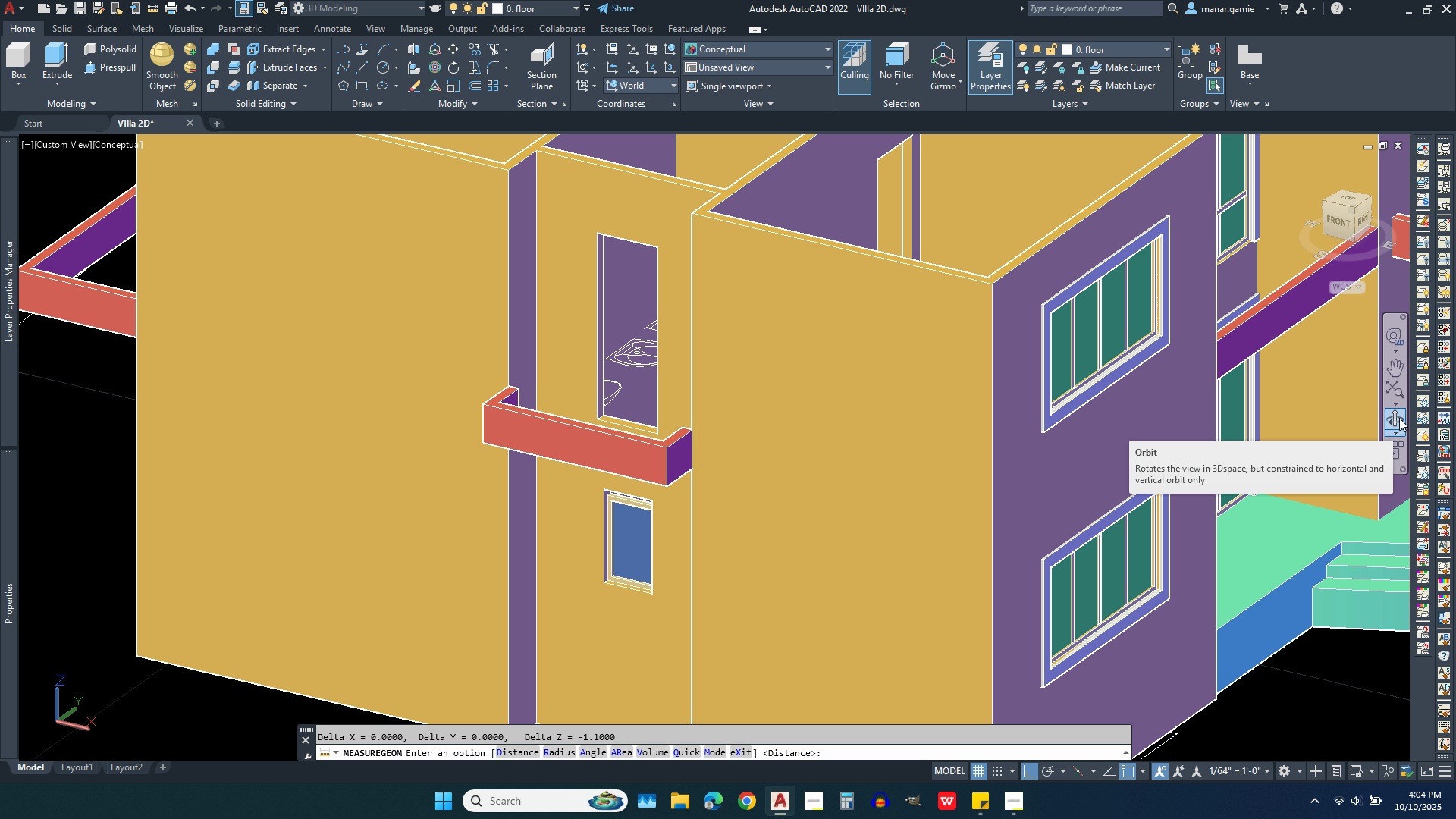 
left_click([1399, 418])
 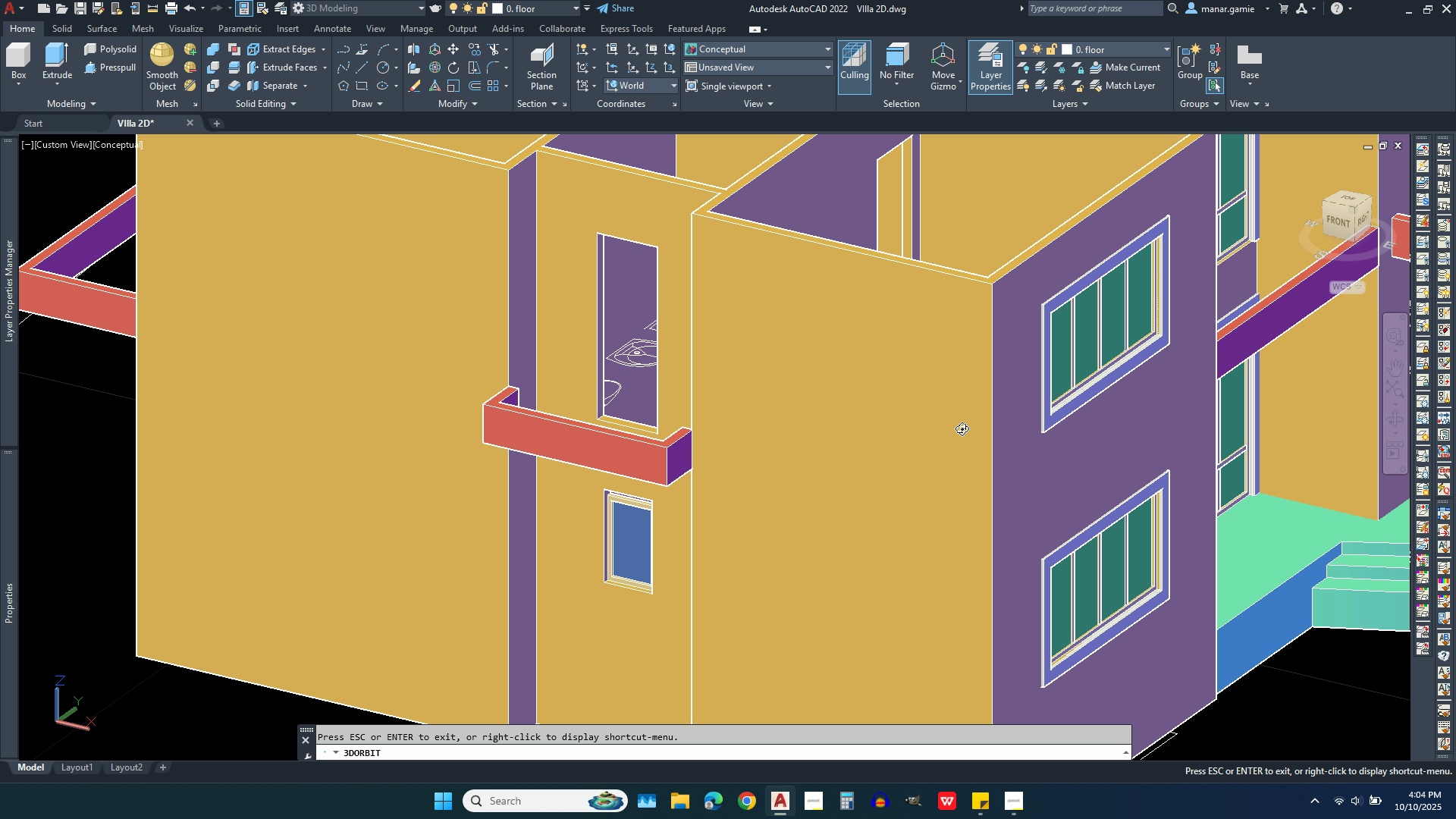 
left_click_drag(start_coordinate=[927, 441], to_coordinate=[548, 551])
 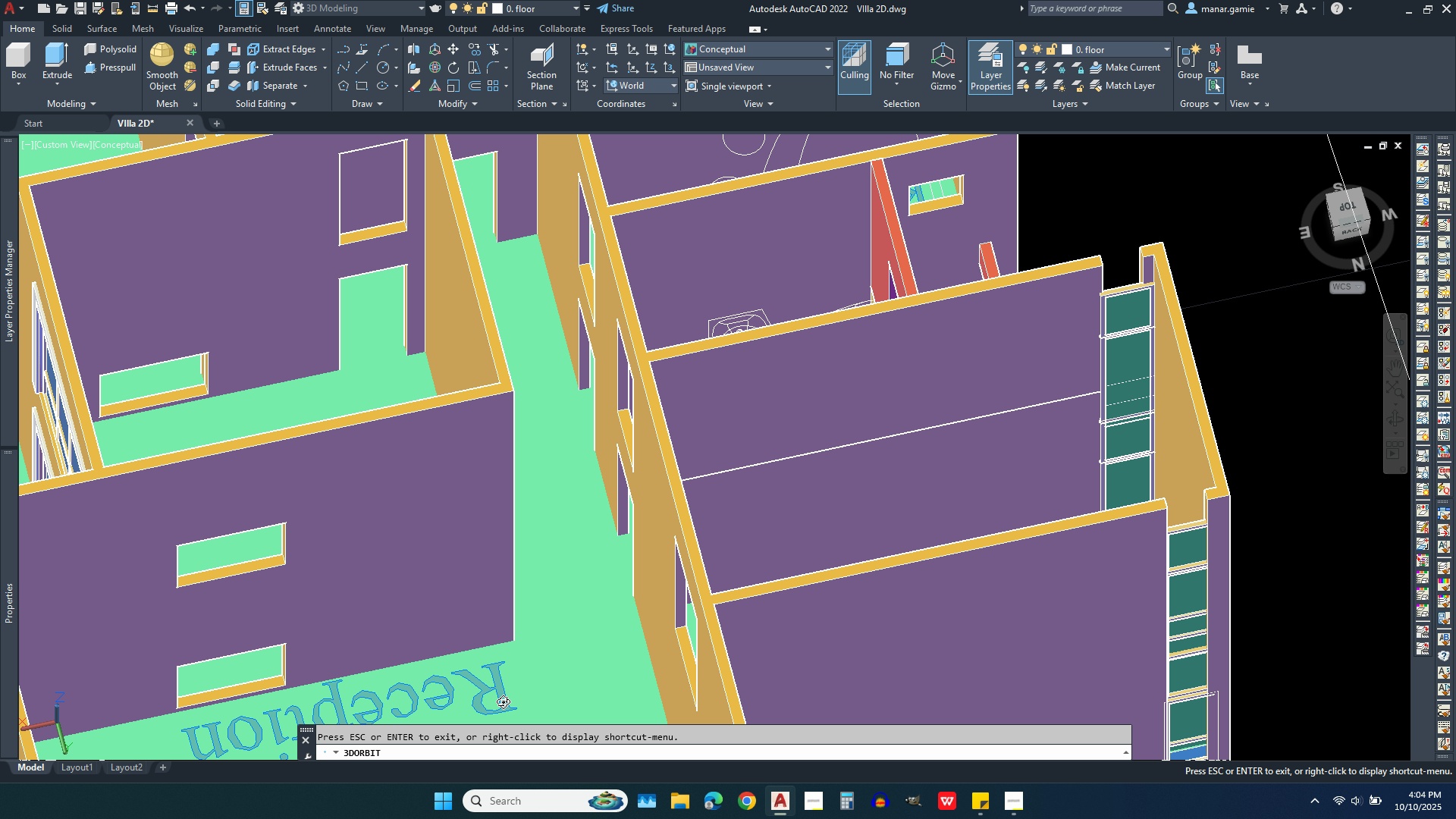 
scroll: coordinate [413, 648], scroll_direction: down, amount: 16.0
 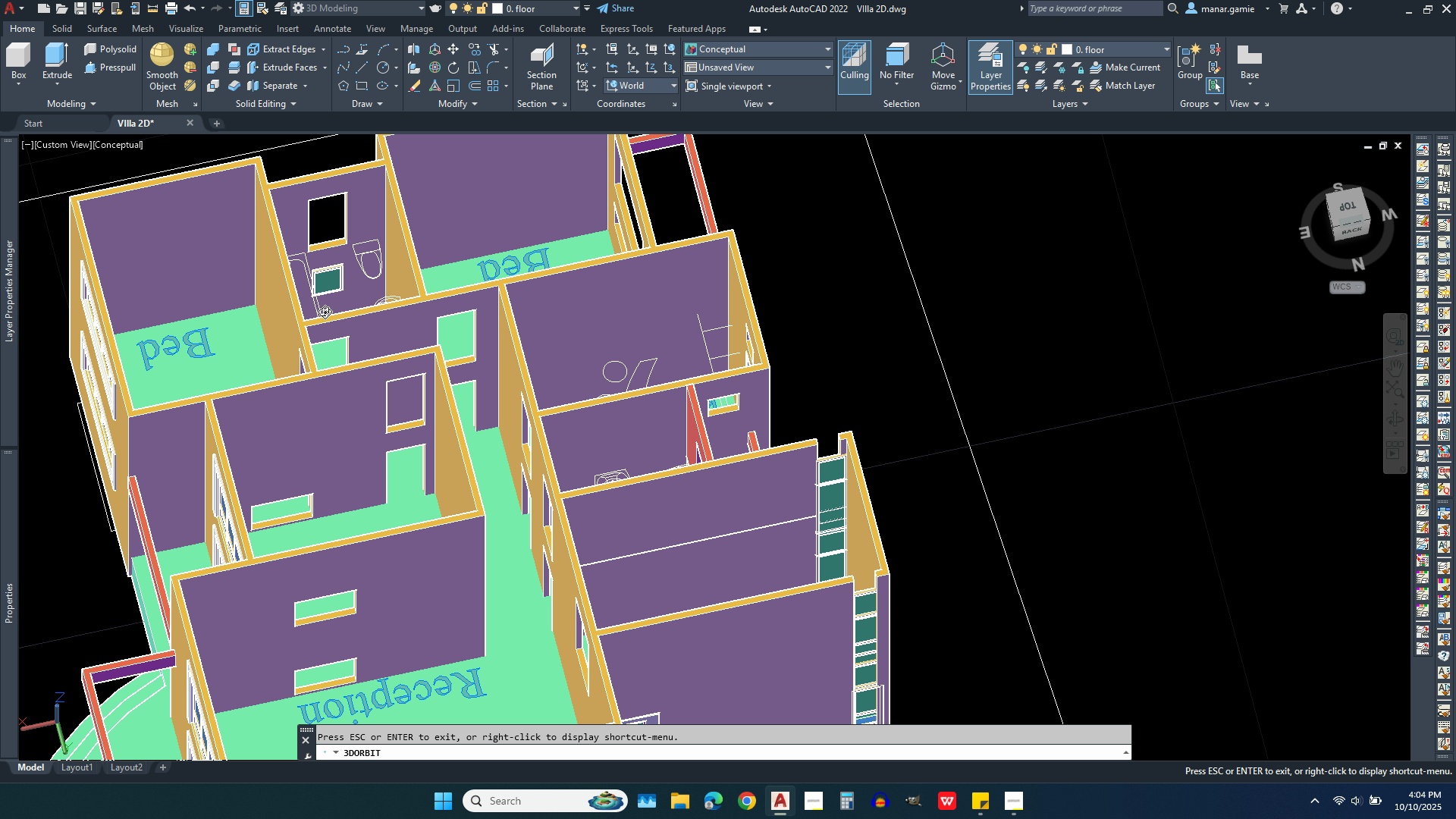 
scroll: coordinate [340, 293], scroll_direction: up, amount: 19.0
 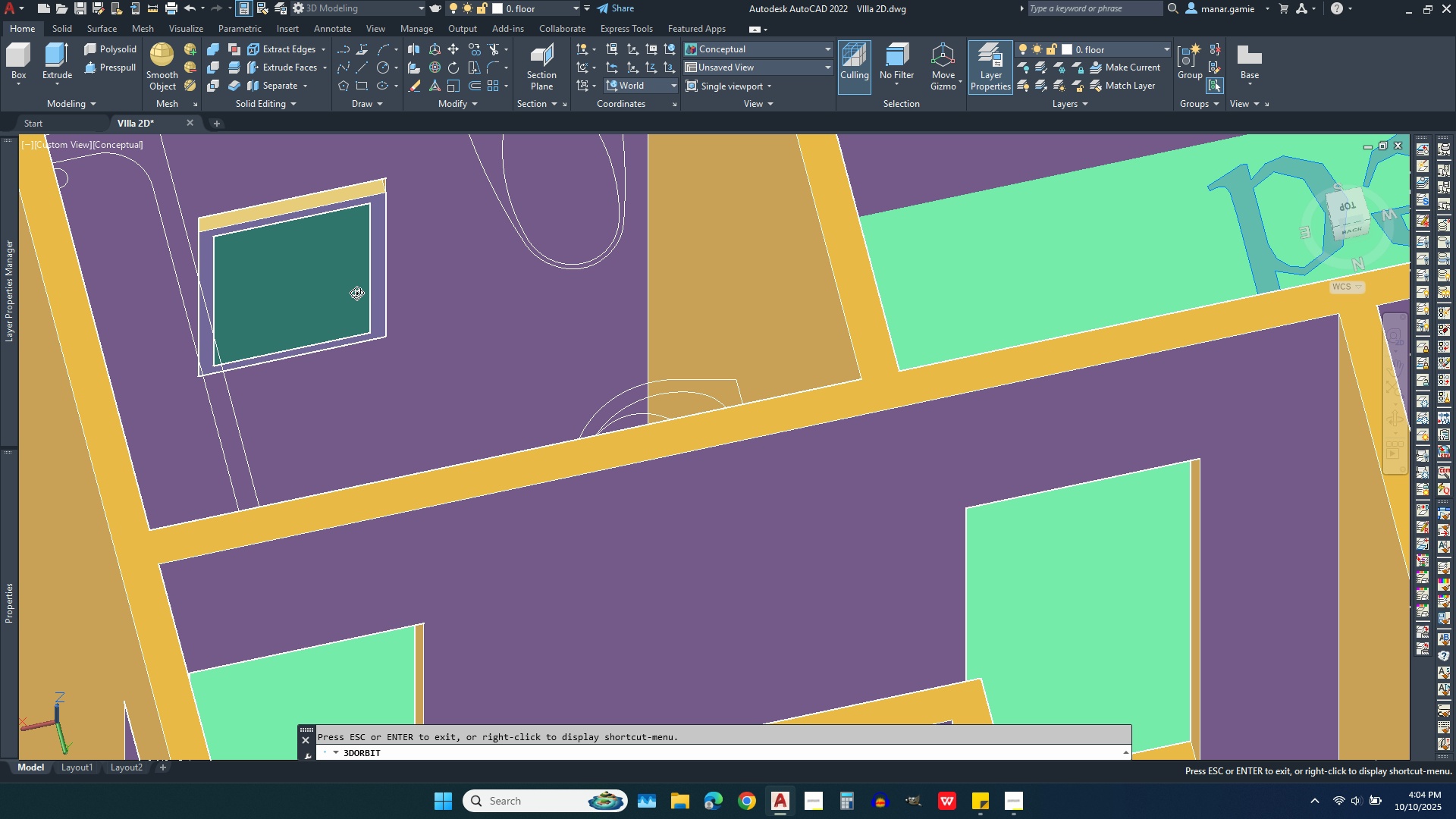 
left_click_drag(start_coordinate=[356, 293], to_coordinate=[359, 316])
 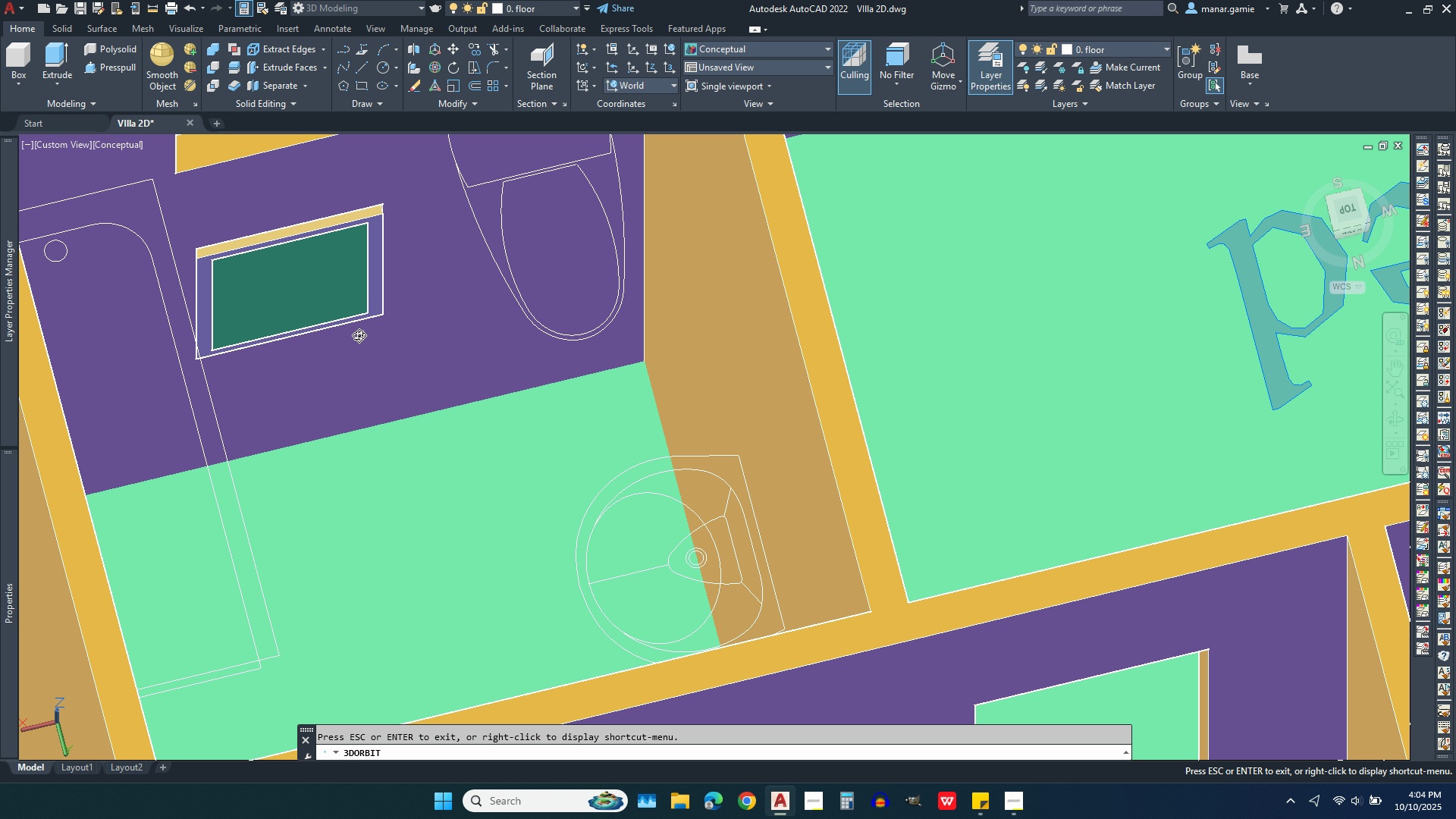 
right_click([359, 335])
 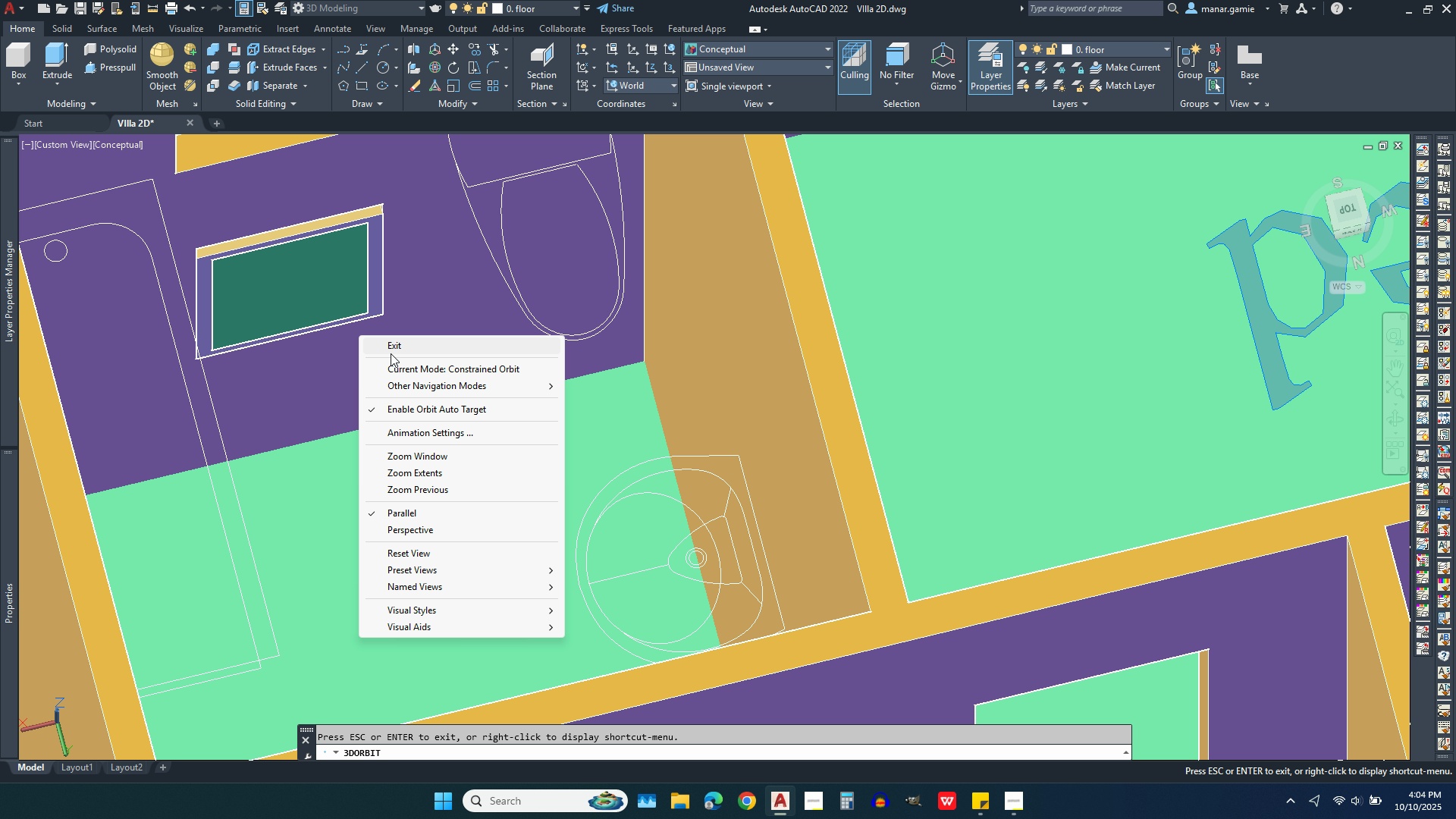 
left_click([391, 353])
 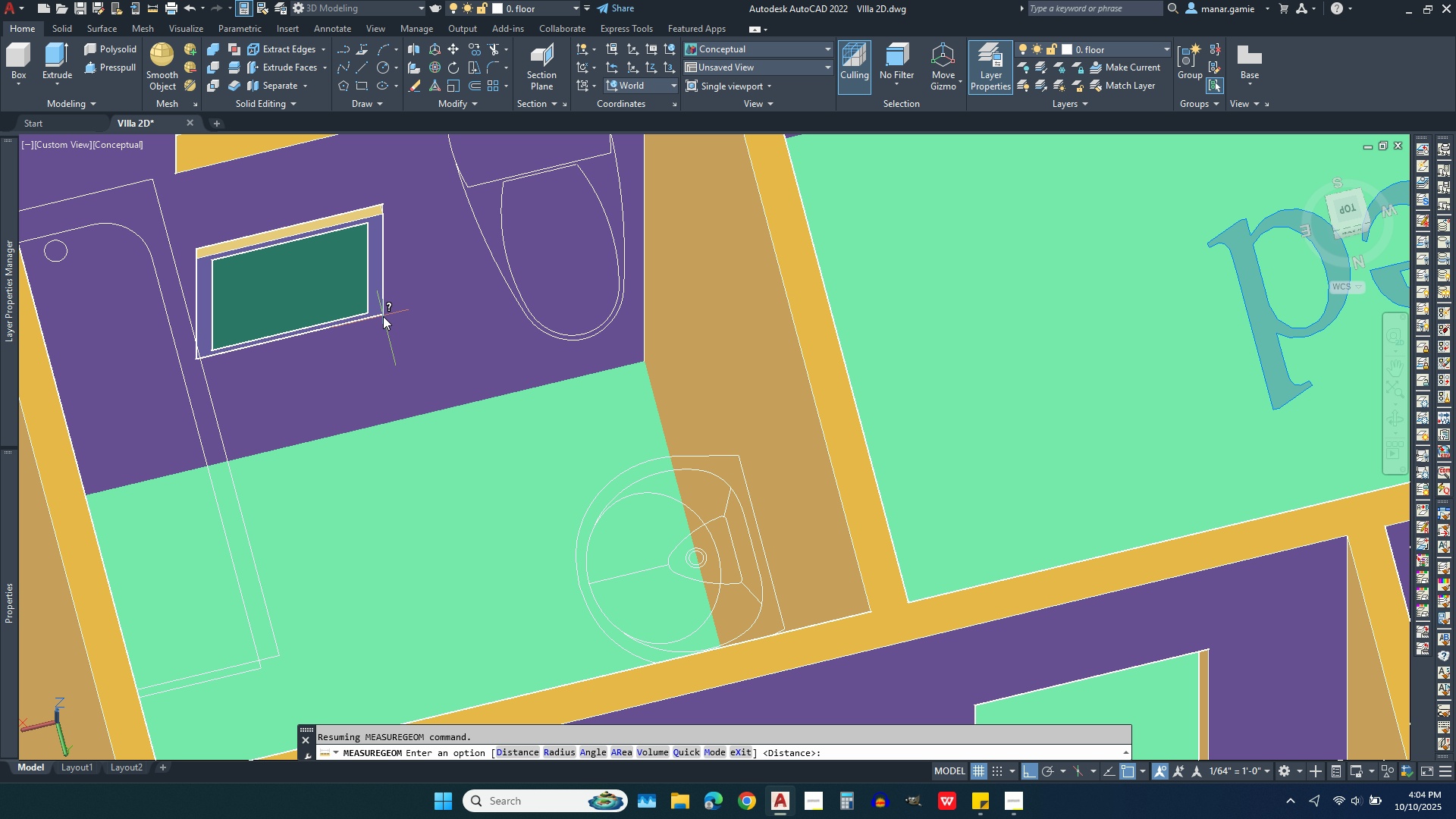 
right_click([383, 316])
 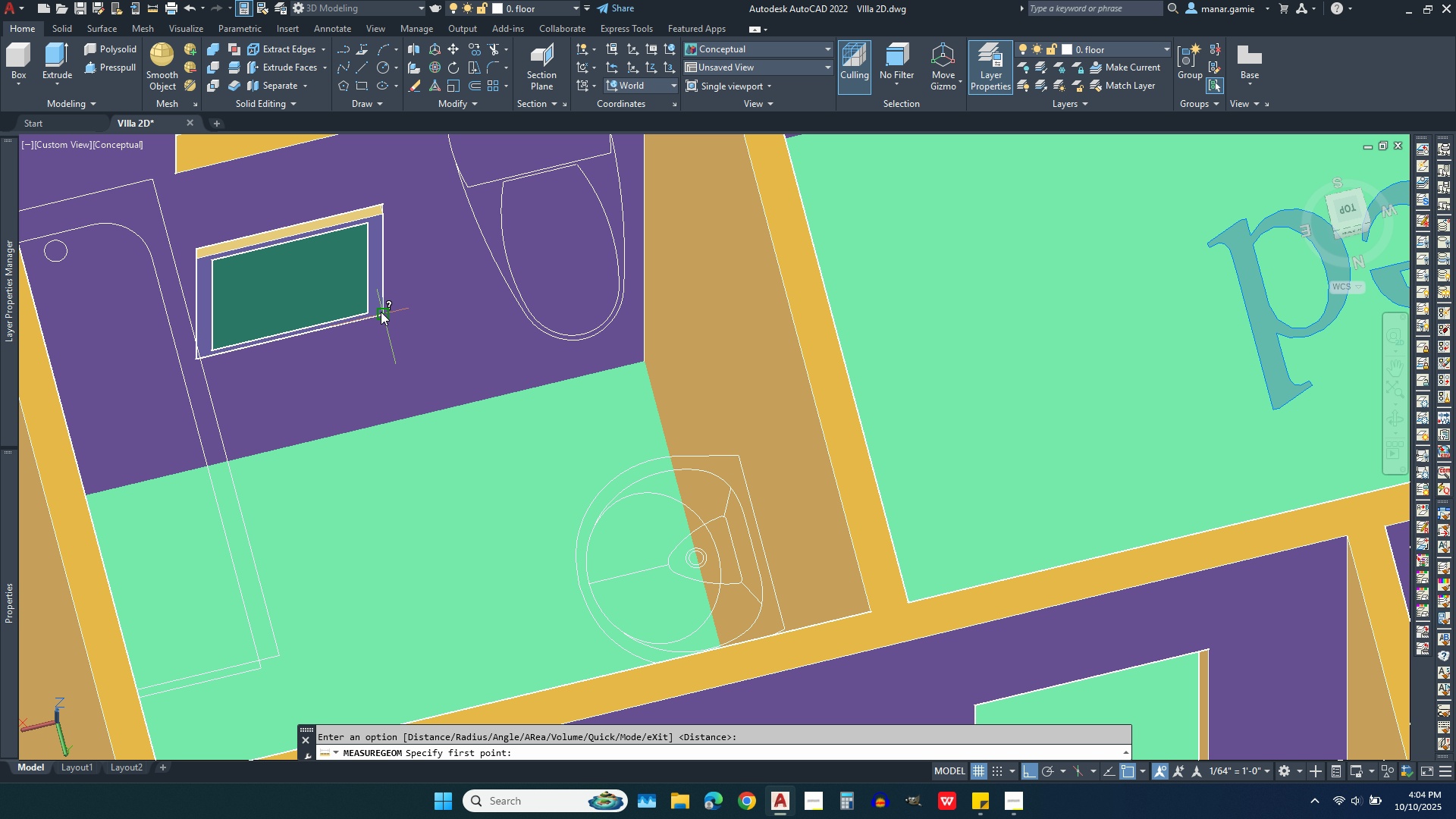 
left_click([381, 312])
 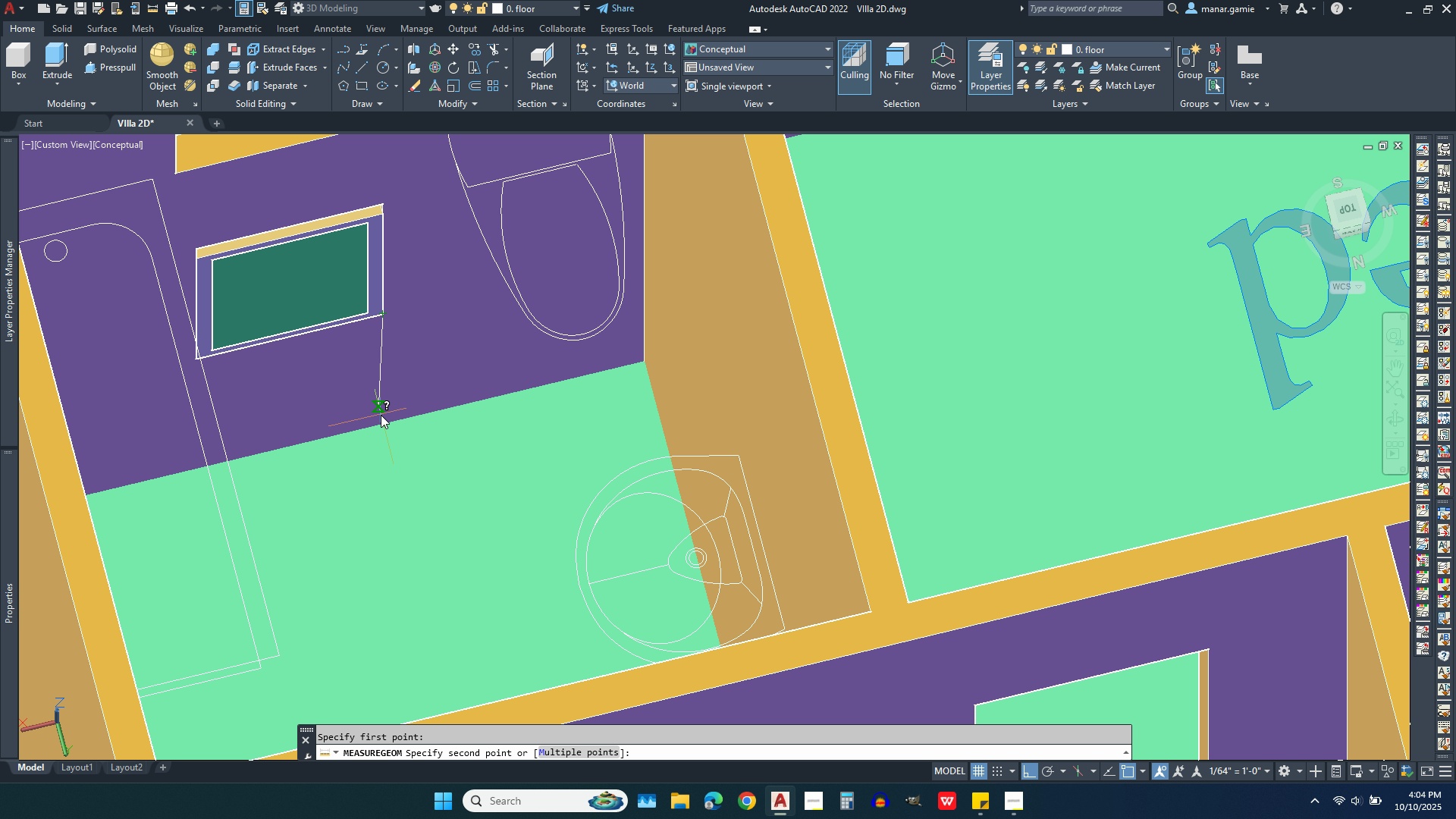 
scroll: coordinate [381, 454], scroll_direction: up, amount: 5.0
 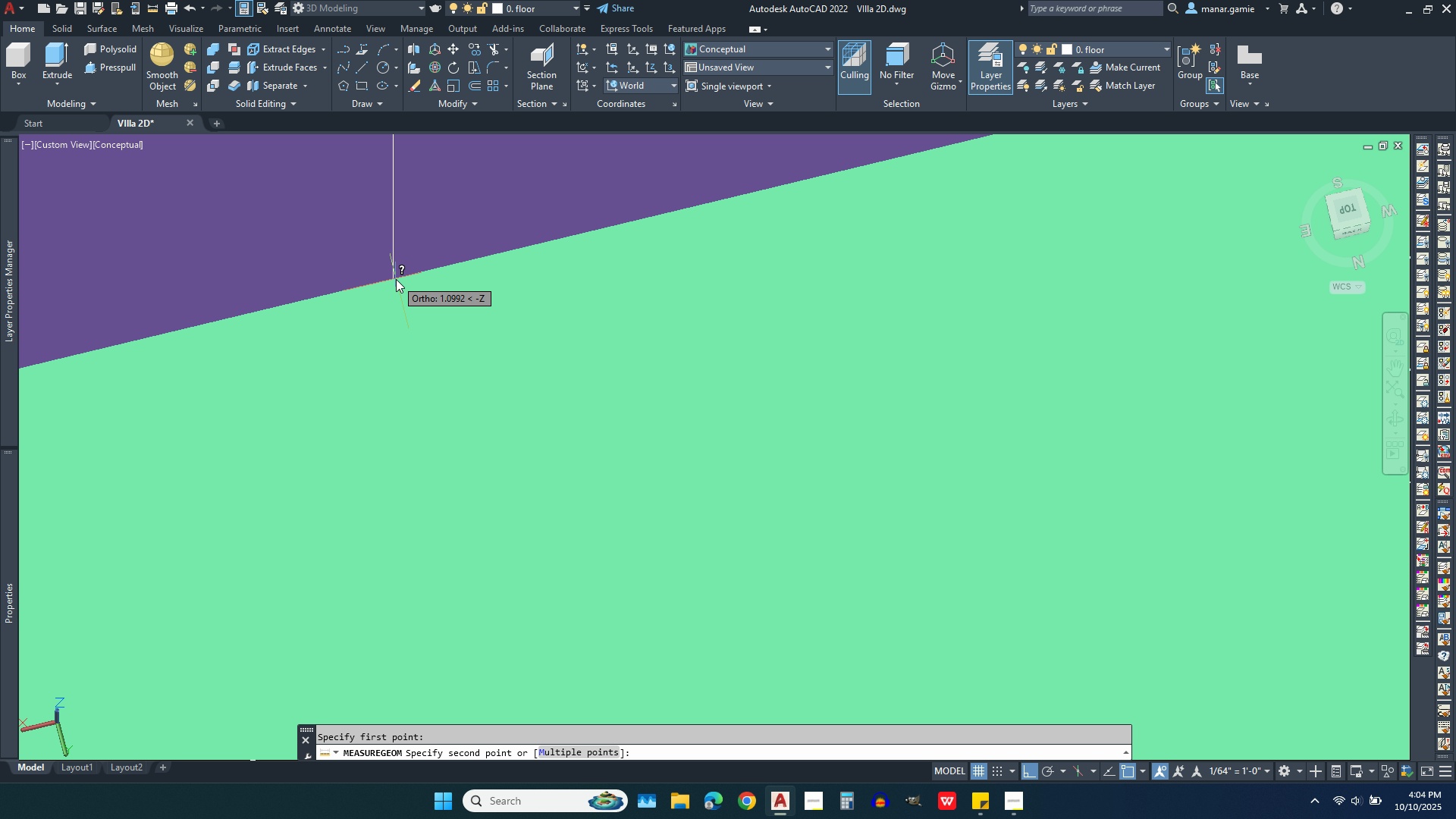 
wait(11.35)
 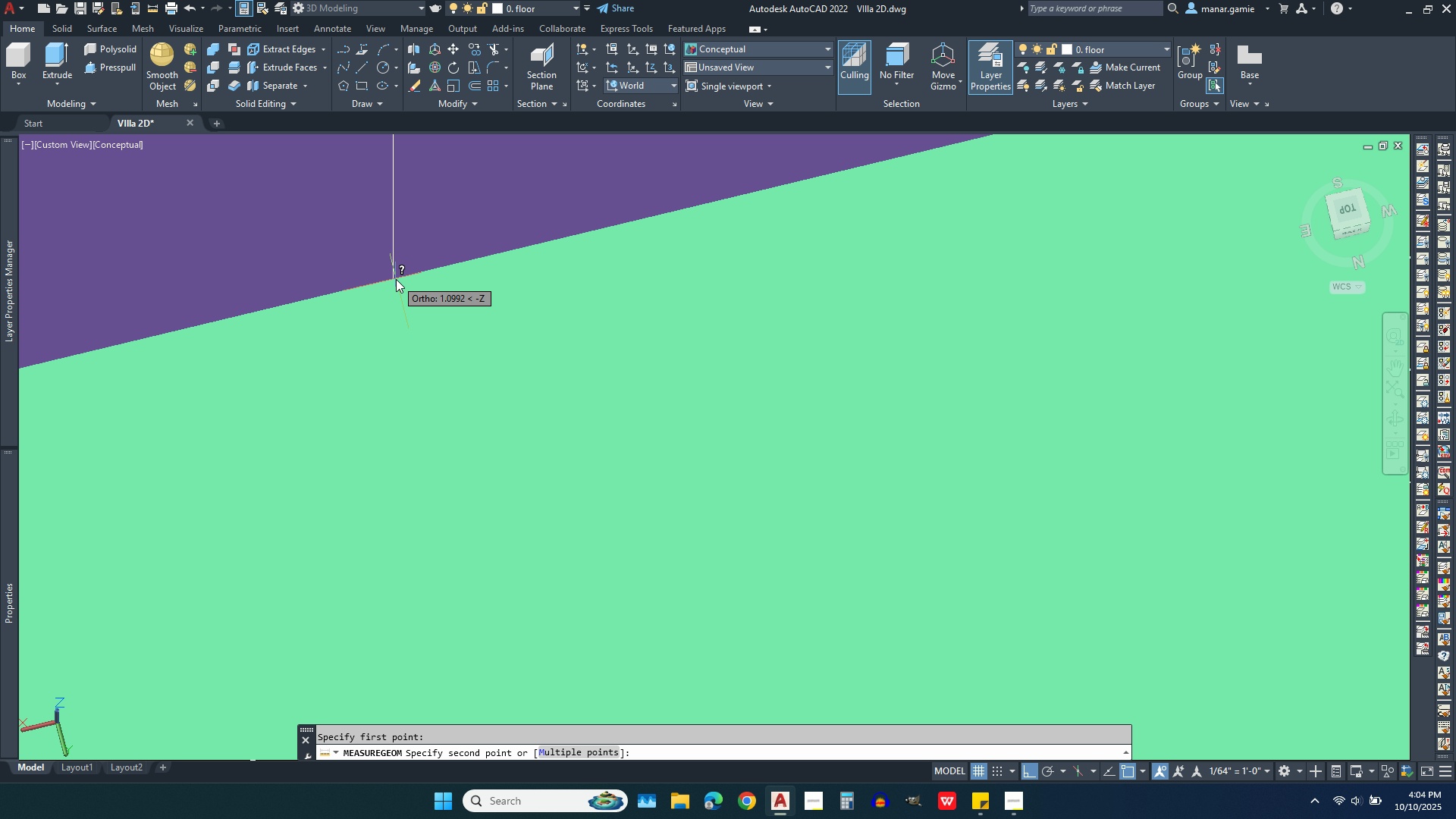 
left_click([396, 280])
 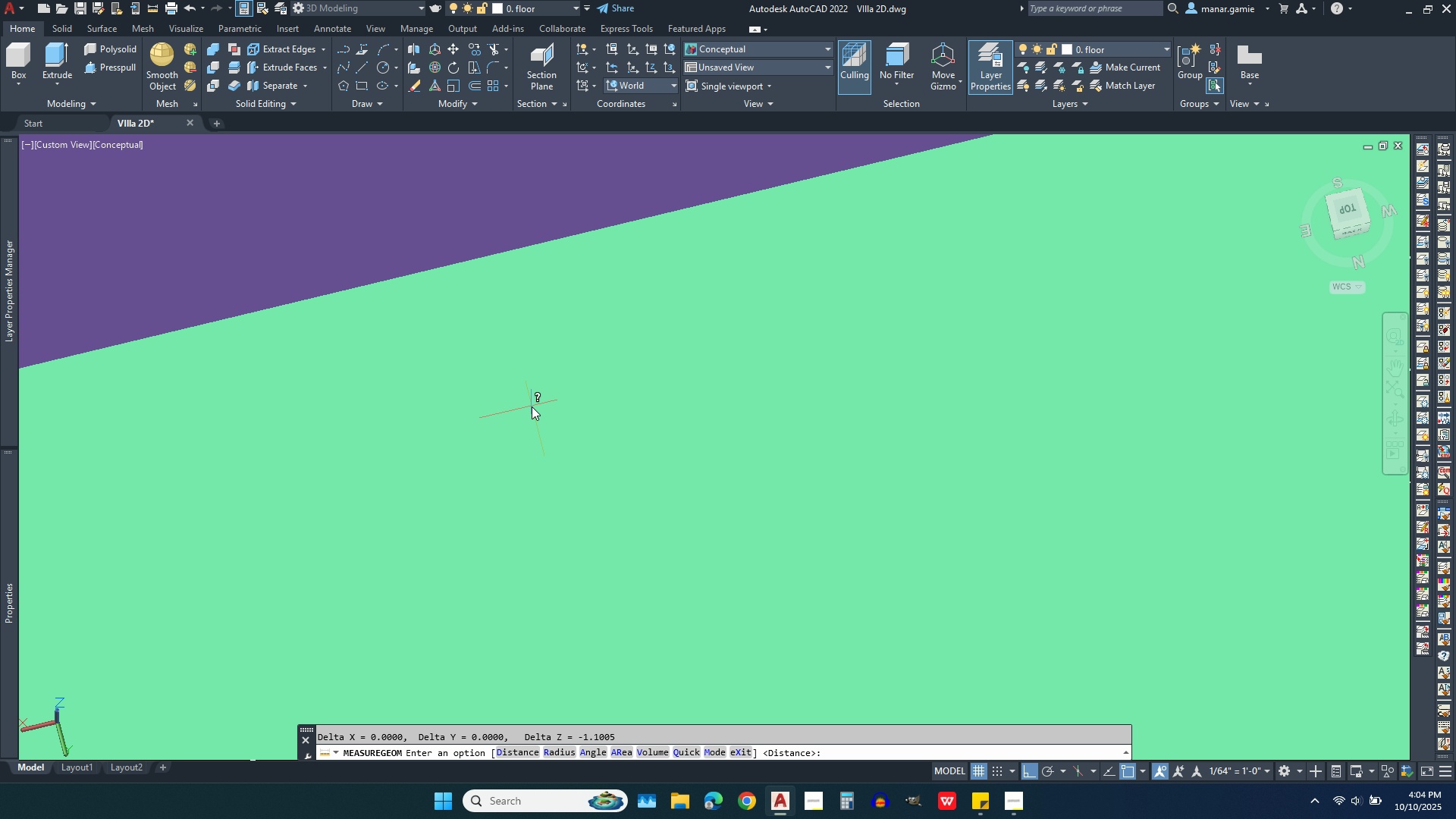 
scroll: coordinate [532, 417], scroll_direction: down, amount: 4.0
 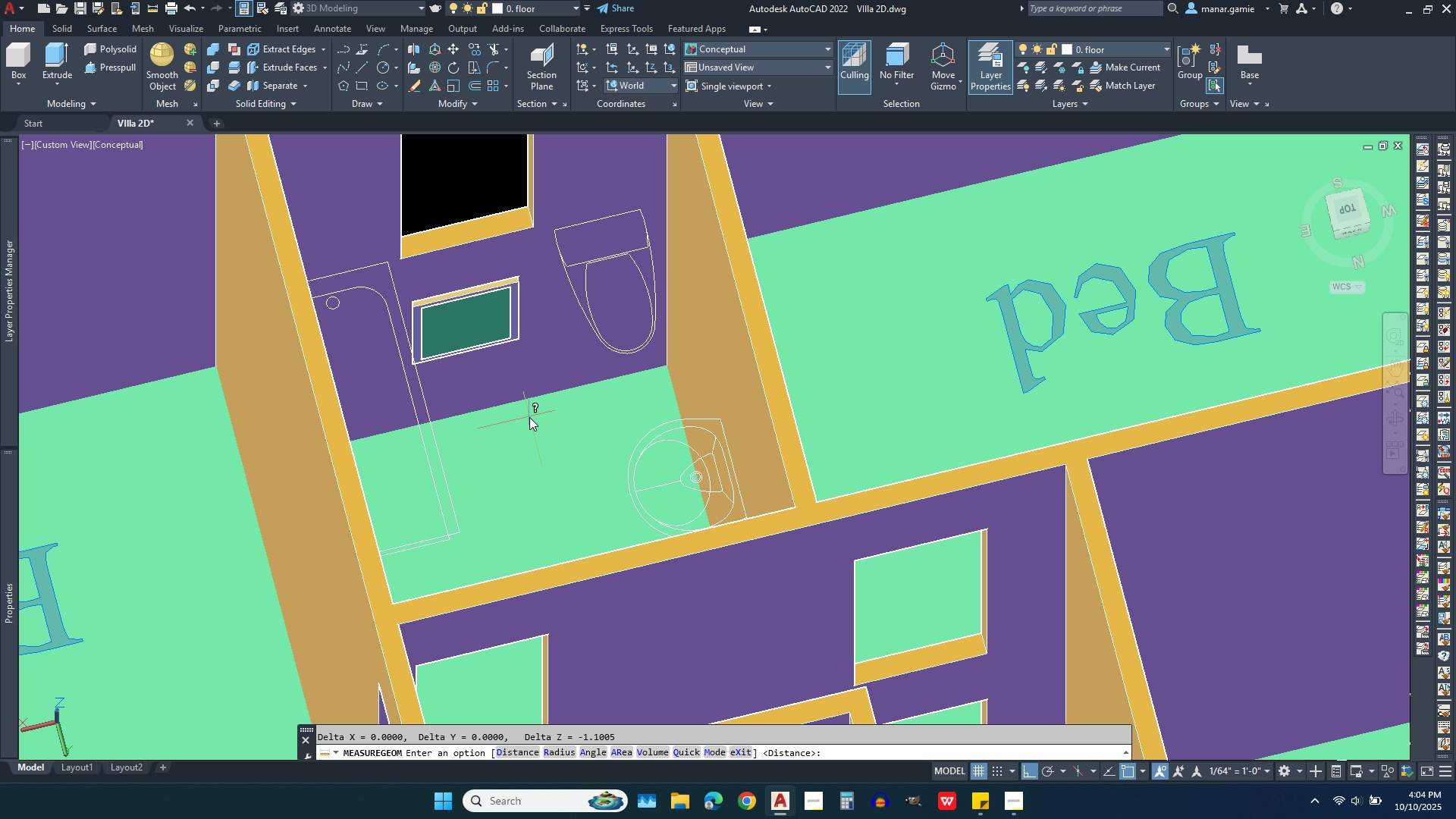 
scroll: coordinate [521, 296], scroll_direction: up, amount: 5.0
 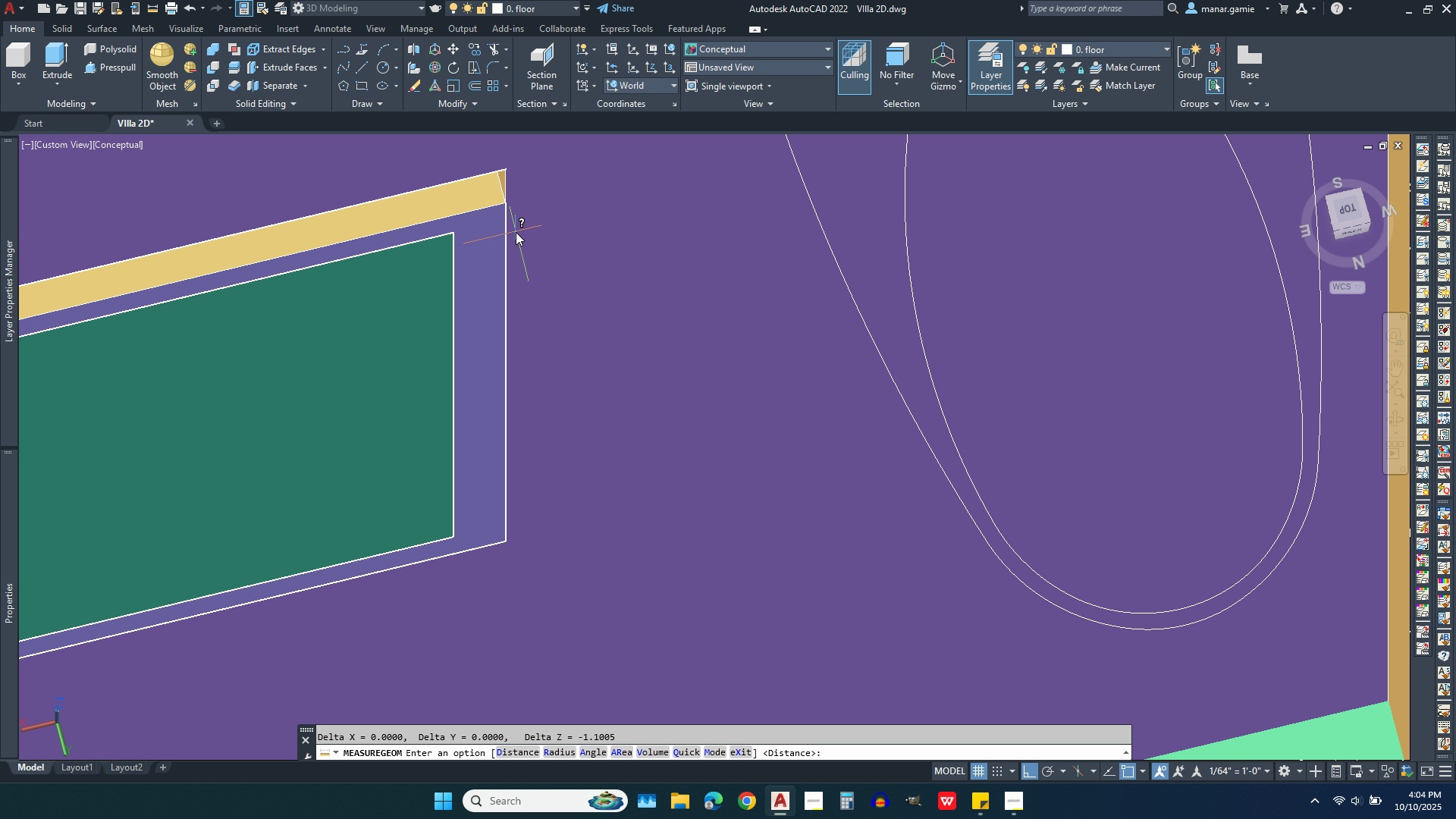 
right_click([516, 232])
 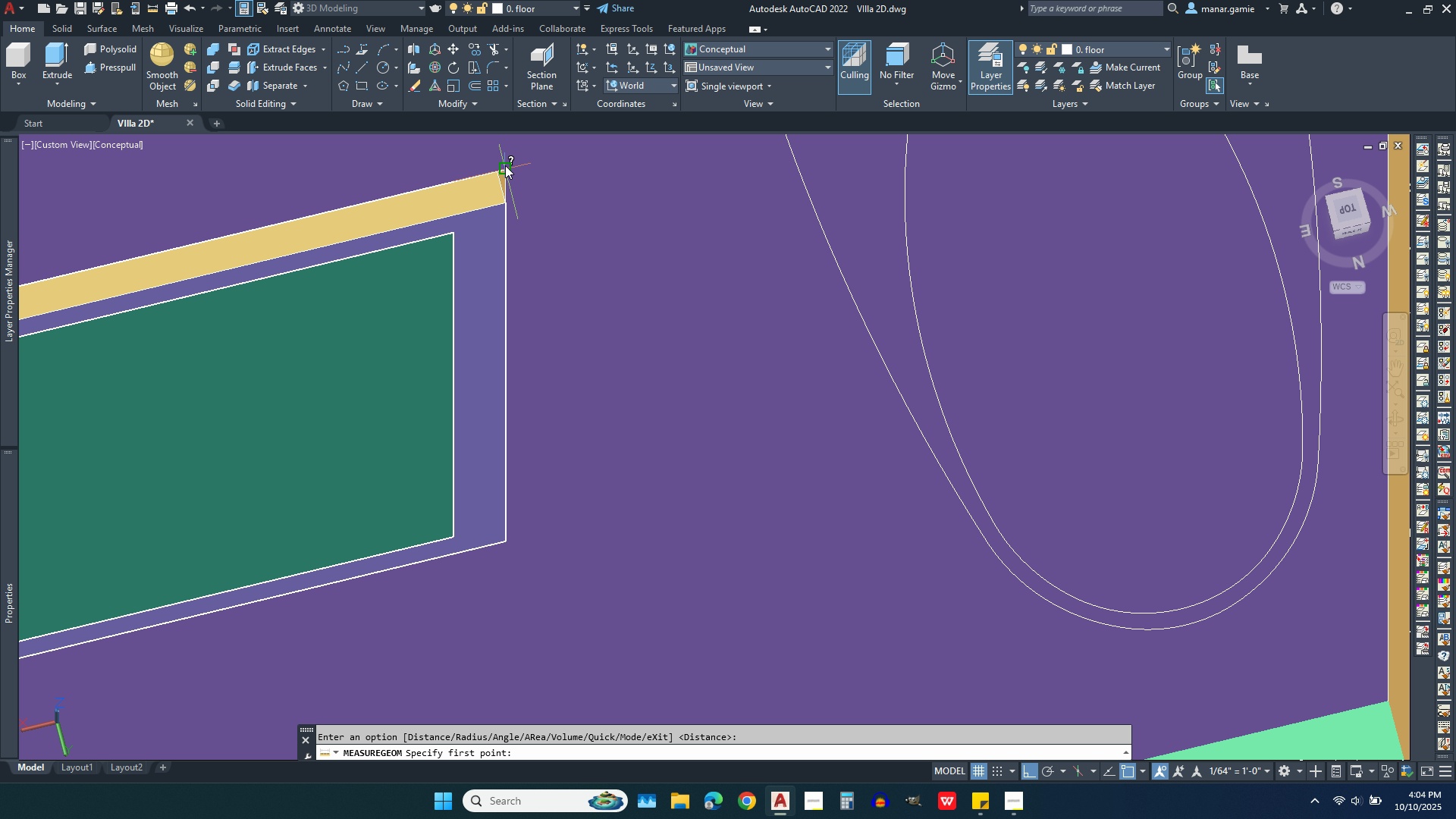 
left_click([505, 165])
 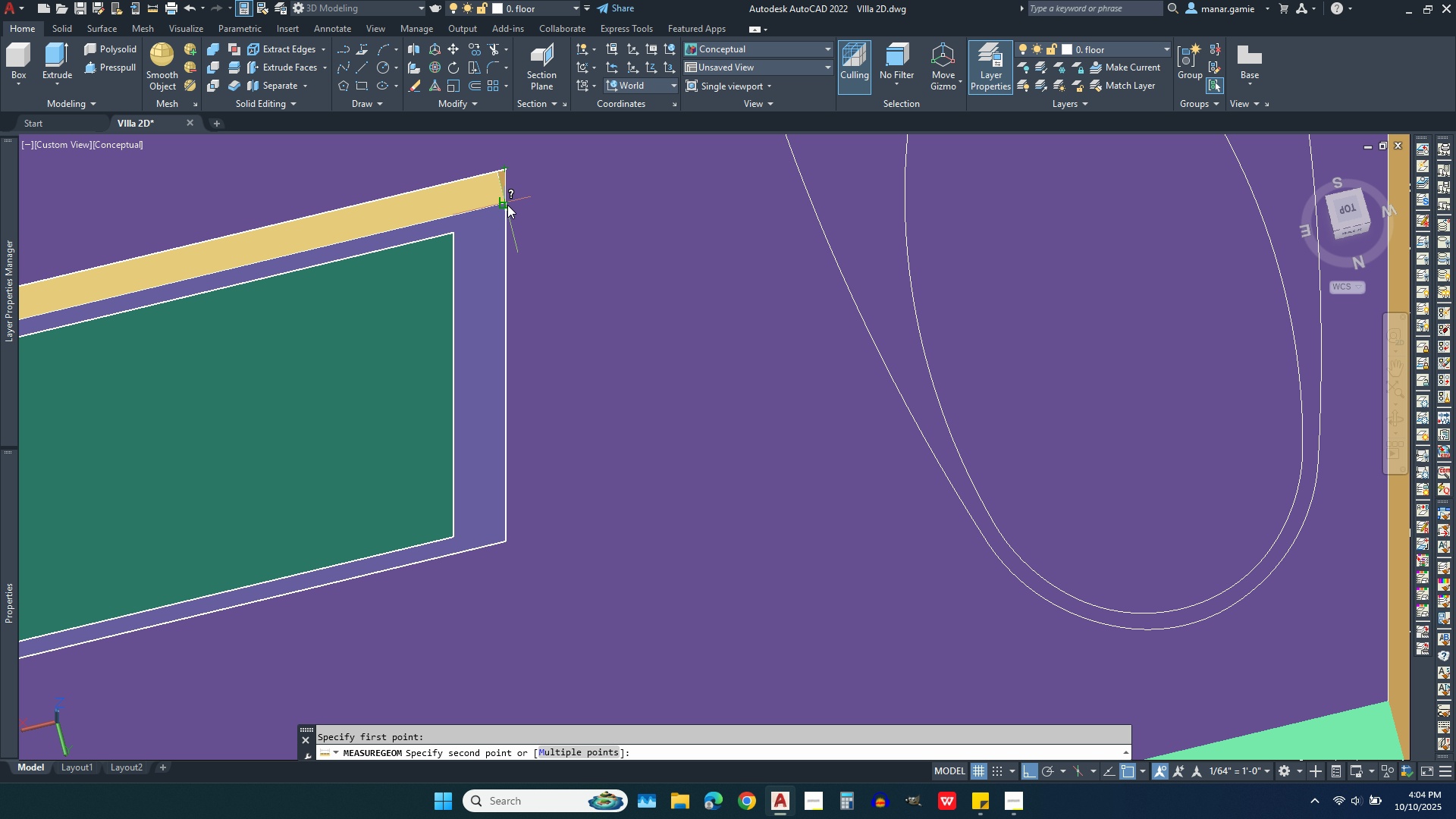 
left_click([507, 205])
 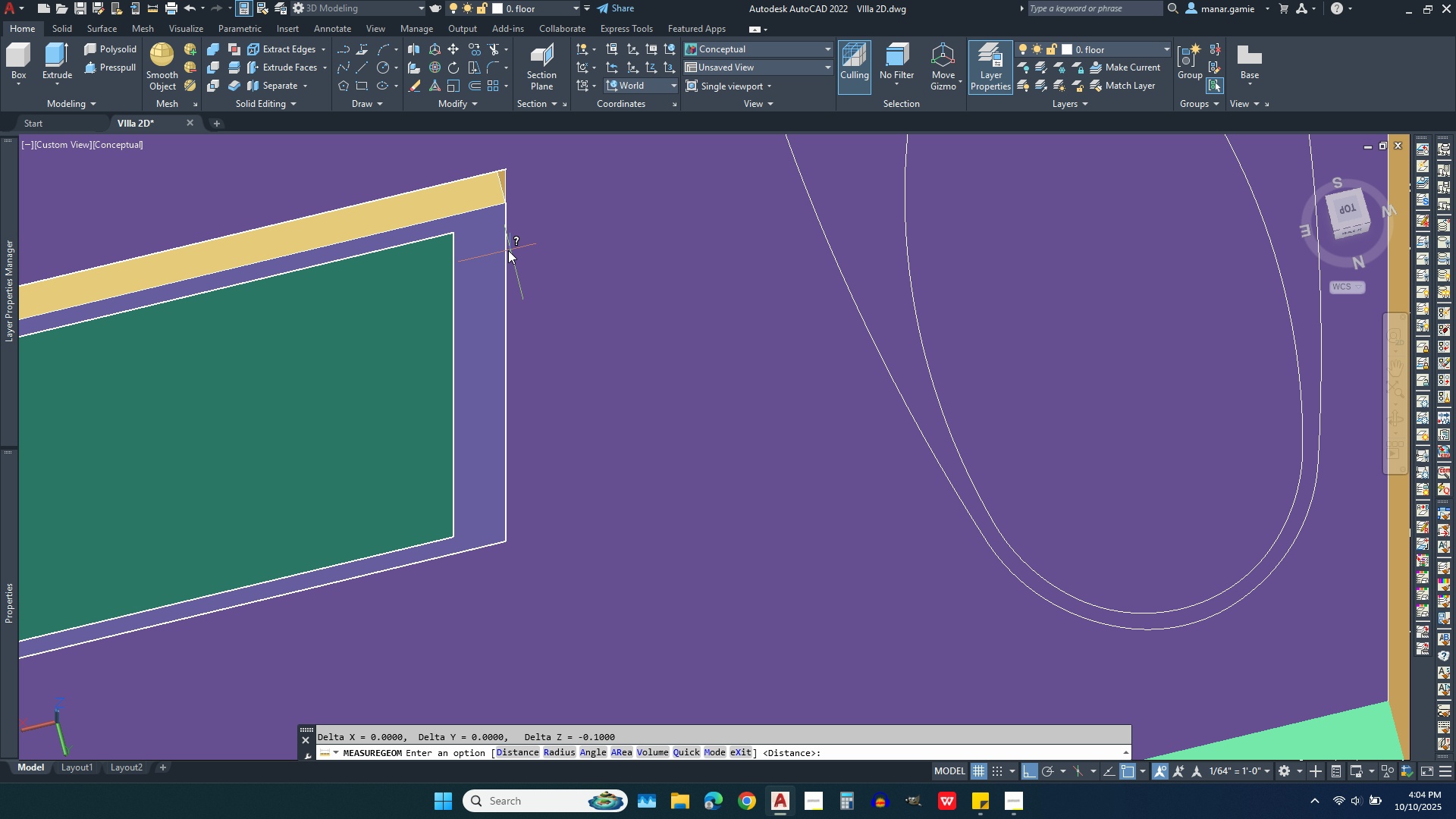 
wait(5.81)
 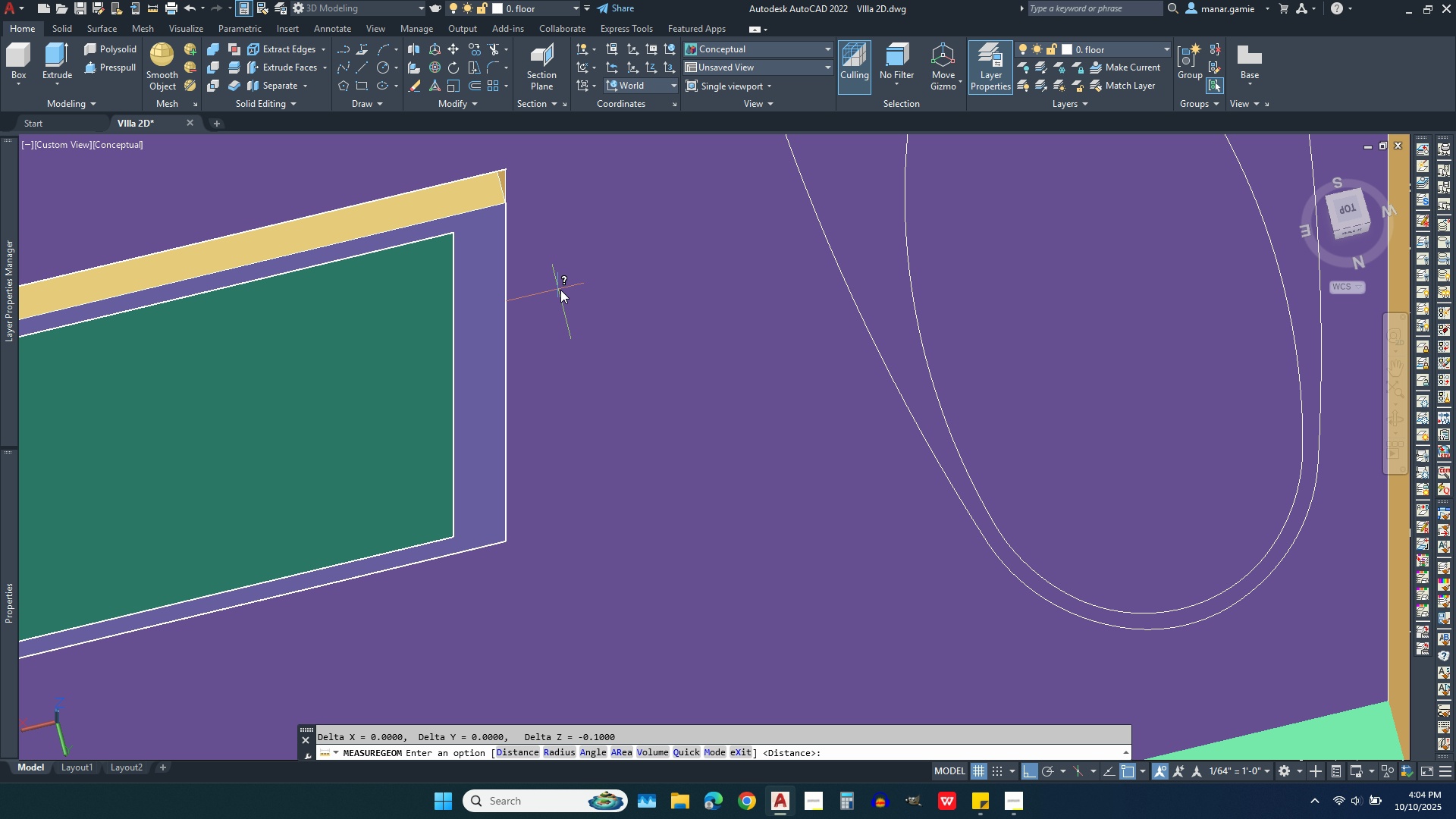 
key(Escape)
 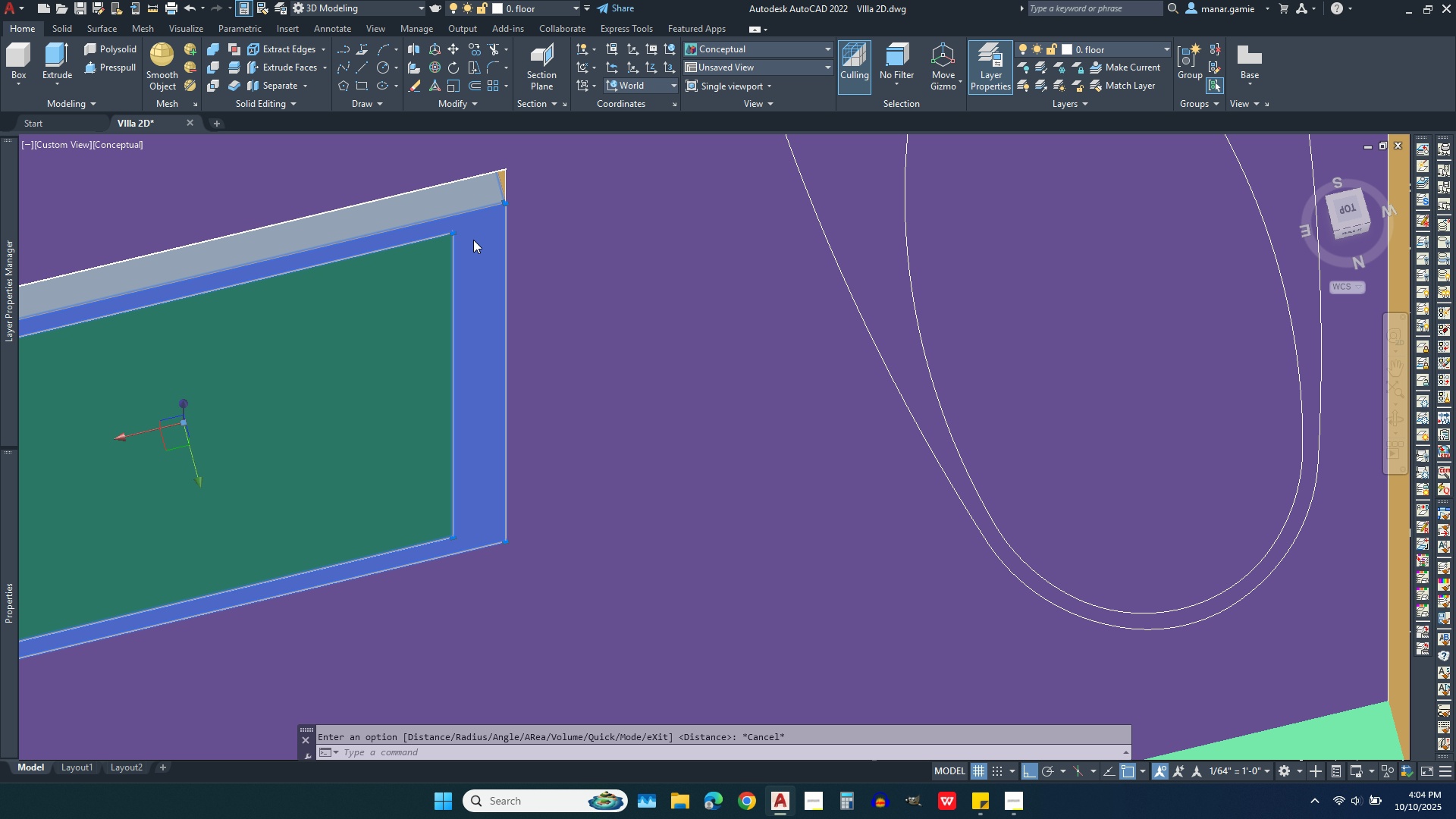 
left_click([473, 240])
 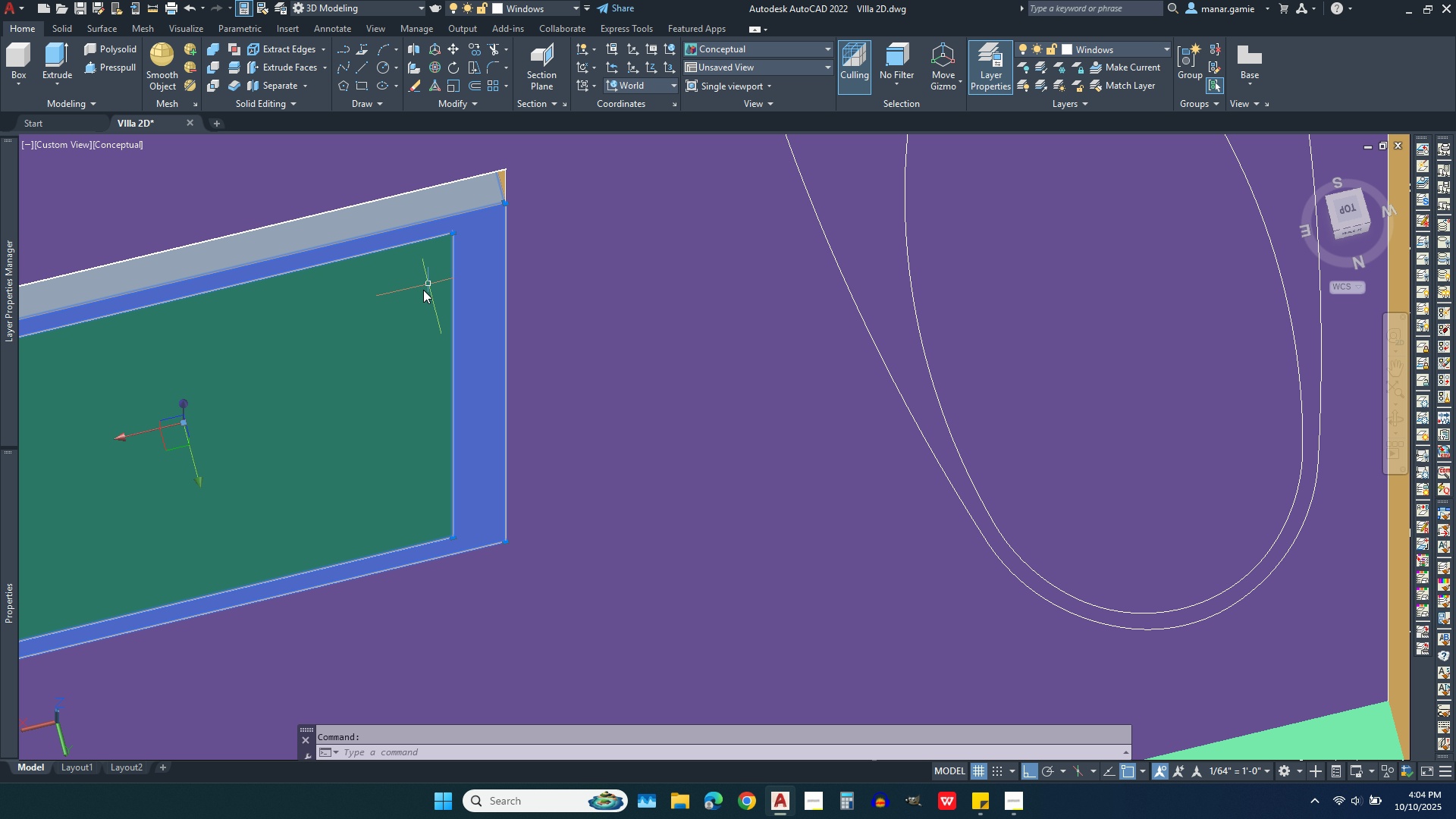 
left_click([418, 295])
 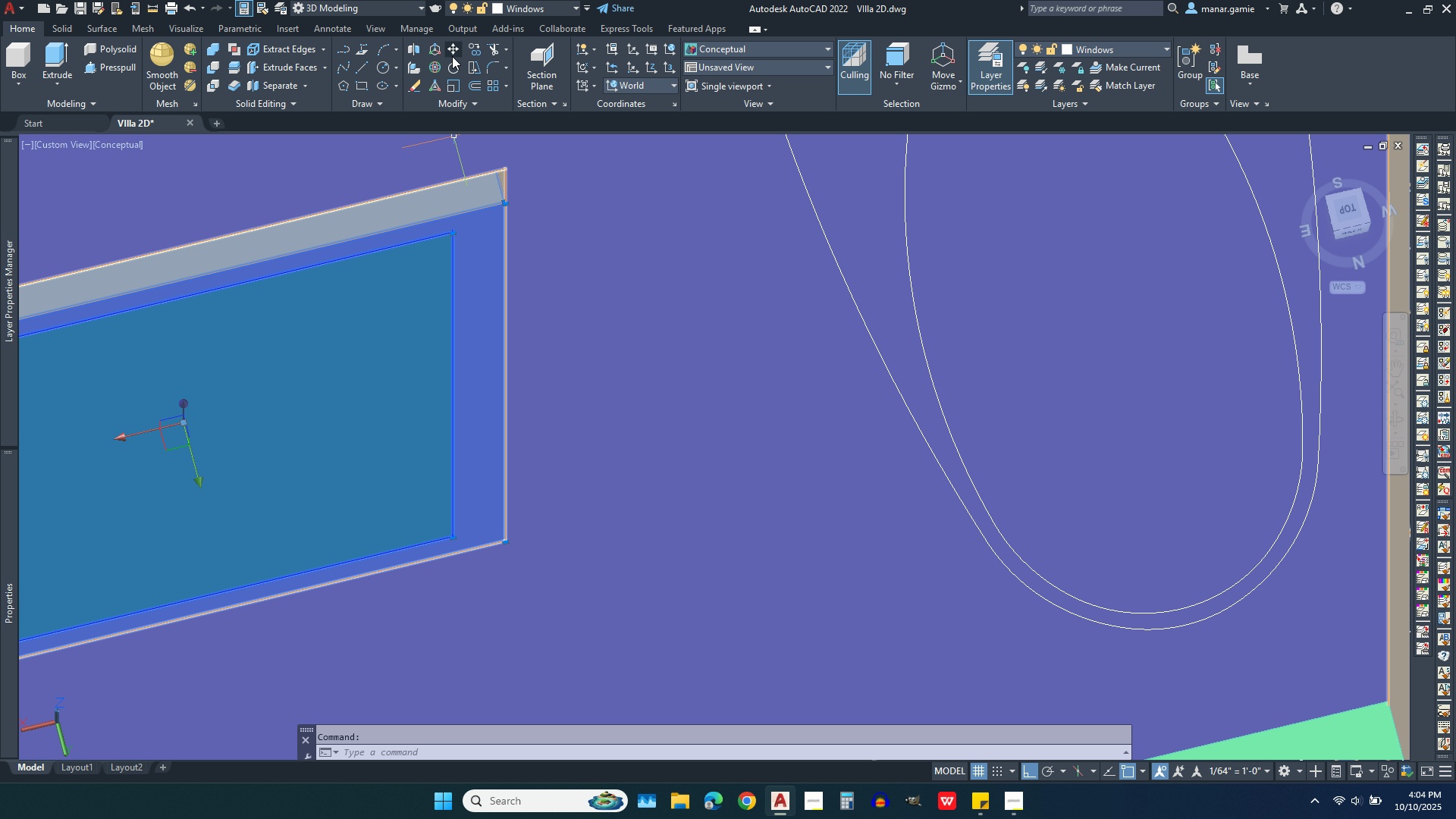 
left_click([452, 52])
 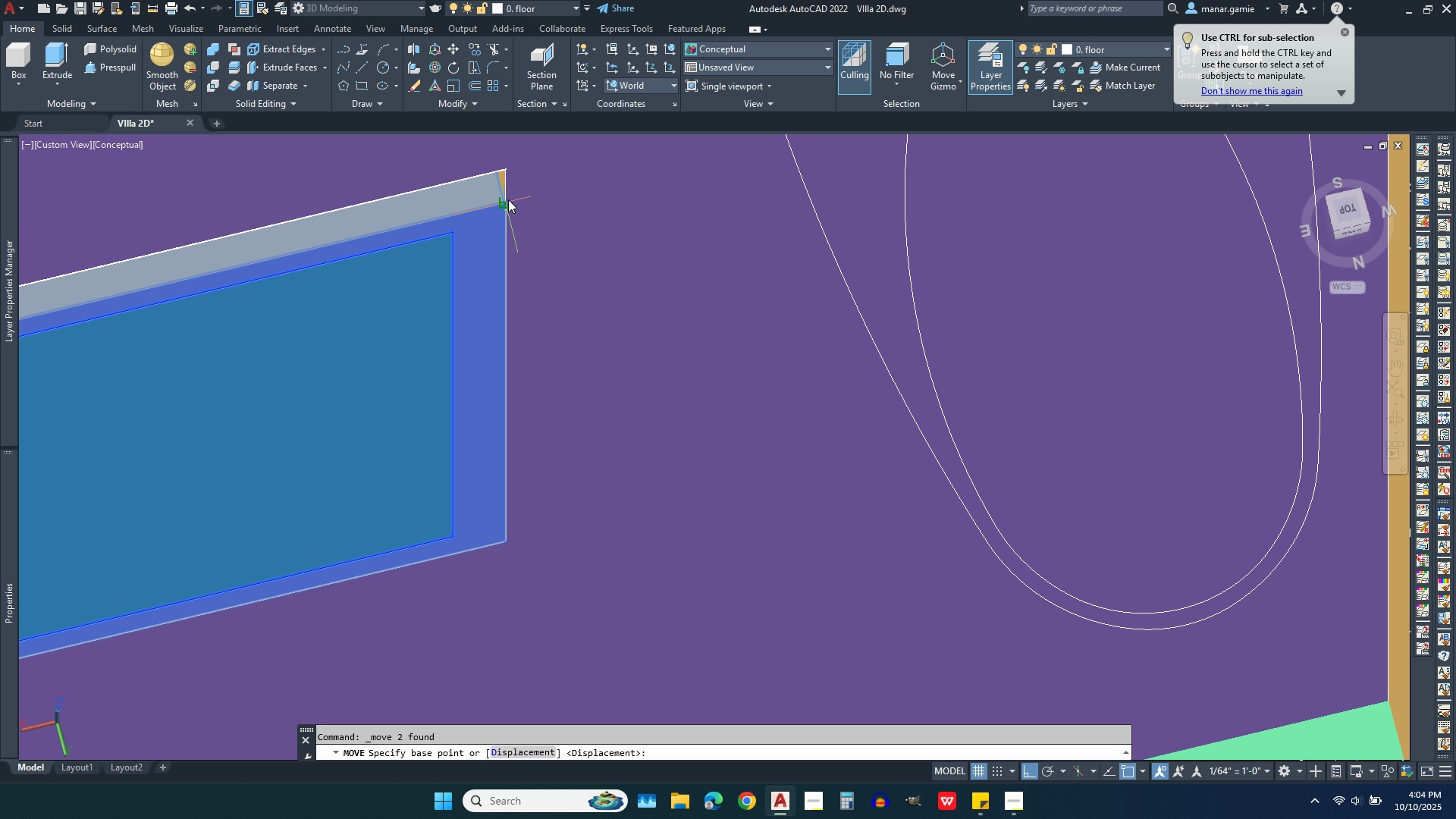 
left_click([508, 202])
 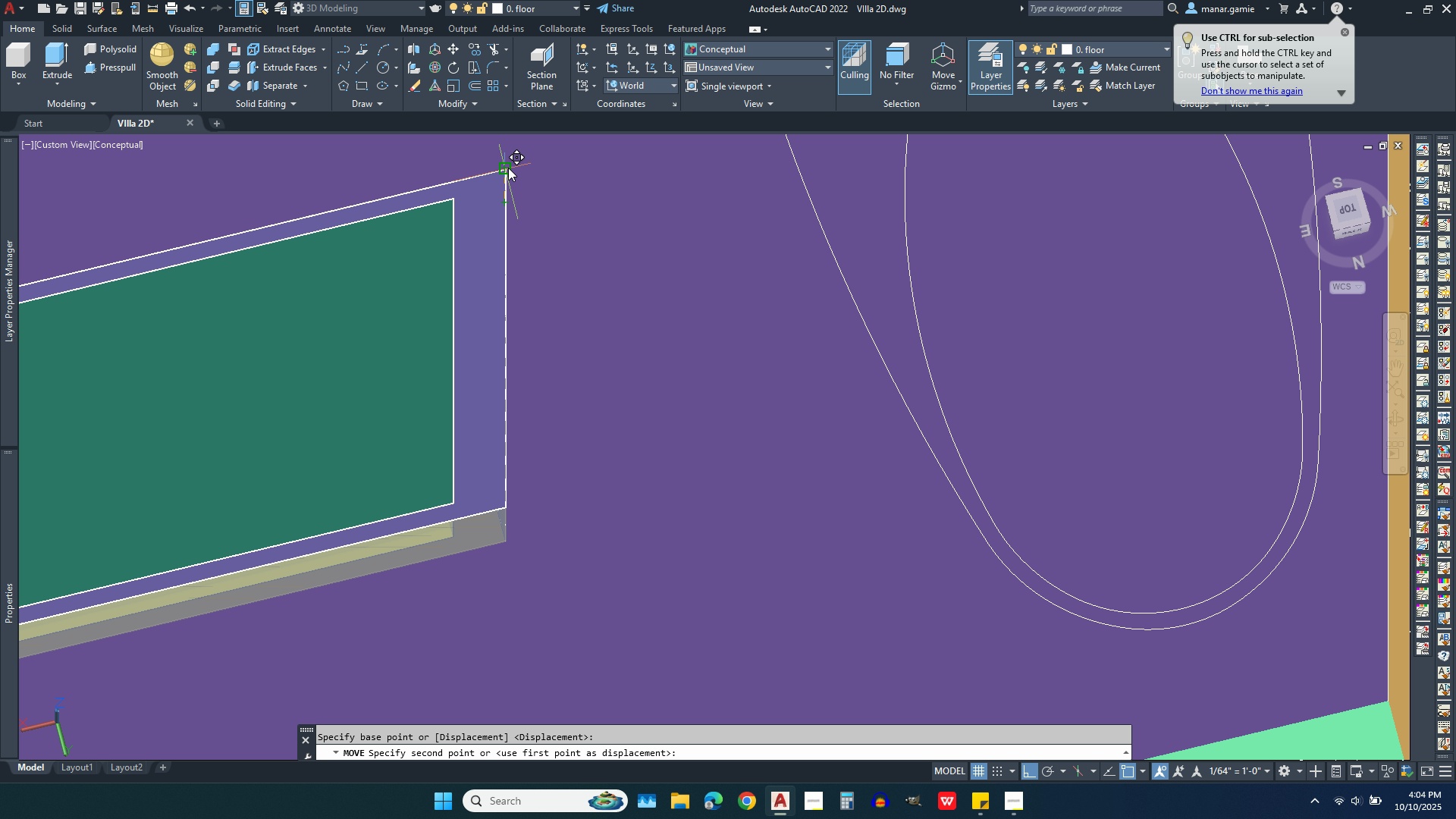 
left_click([508, 168])
 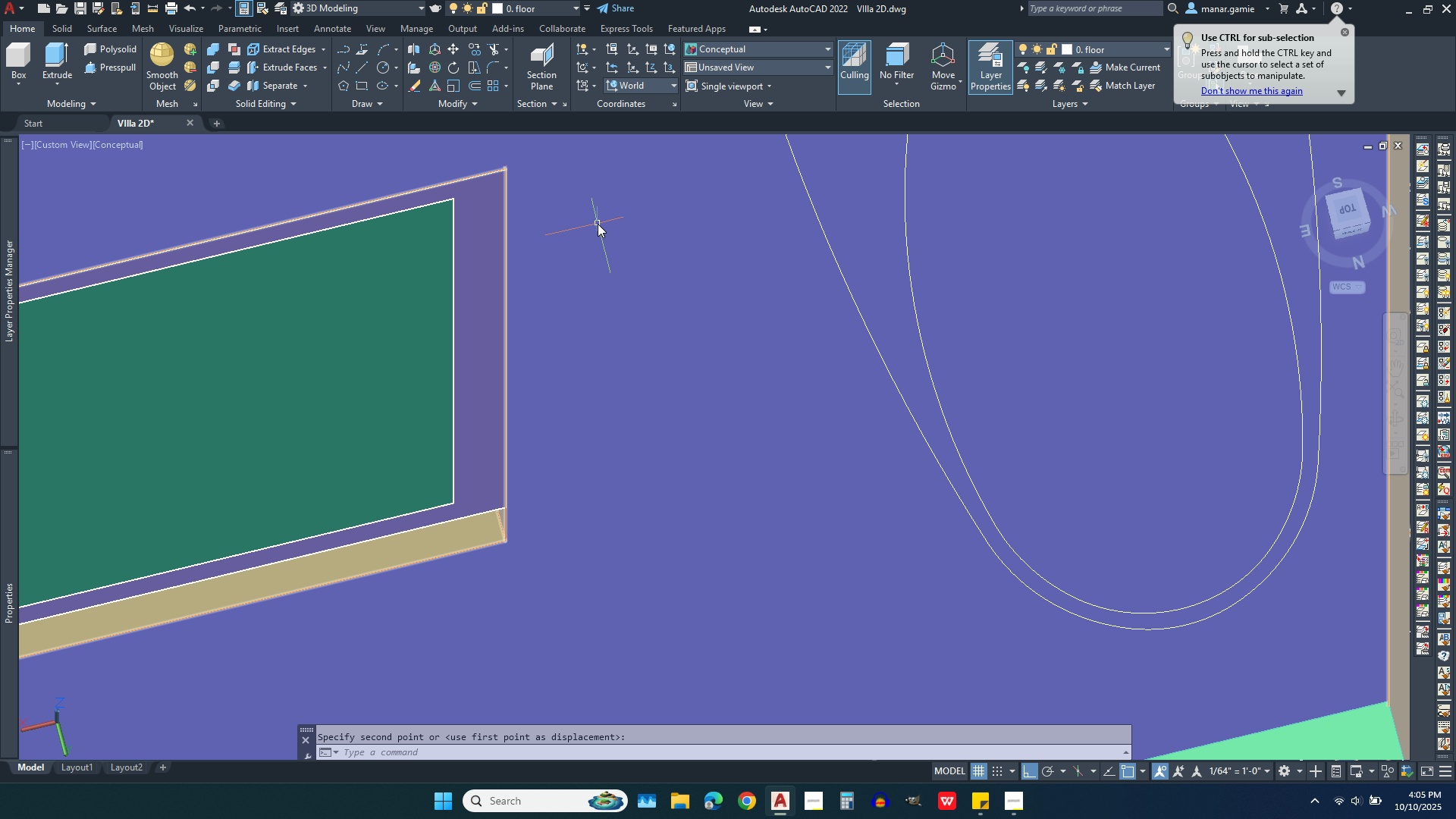 
scroll: coordinate [598, 224], scroll_direction: down, amount: 2.0
 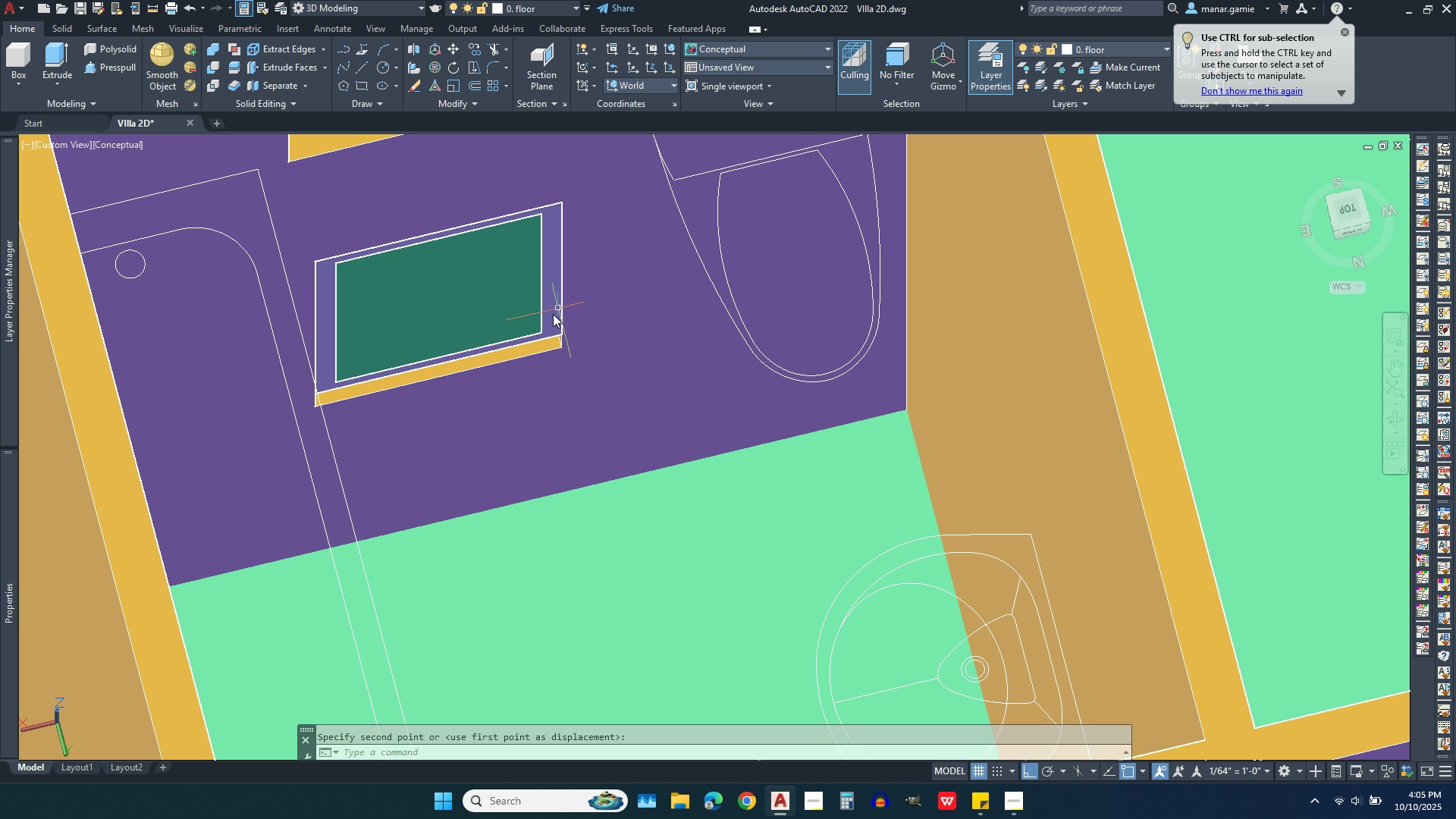 
scroll: coordinate [537, 351], scroll_direction: up, amount: 4.0
 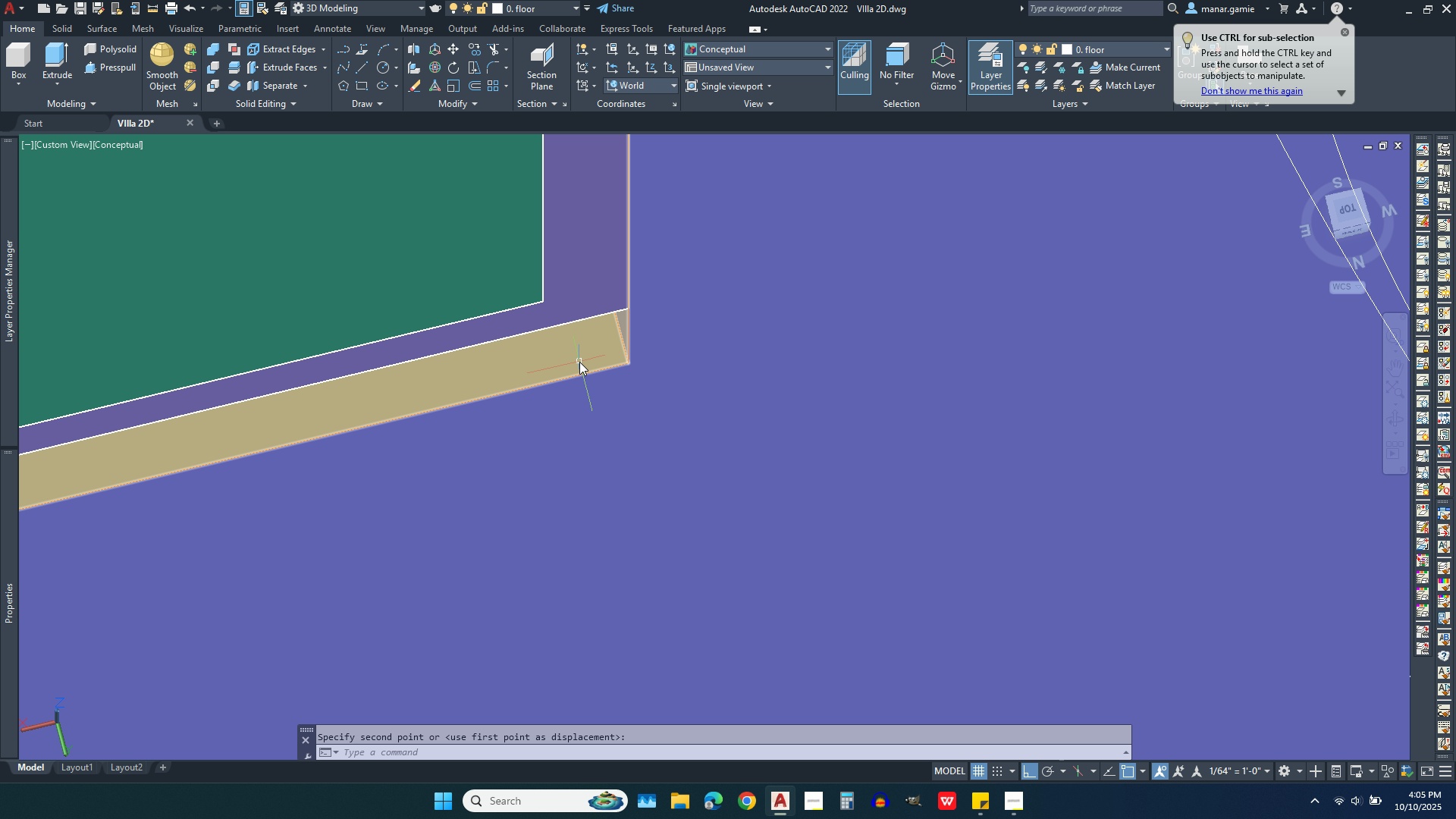 
key(Escape)
 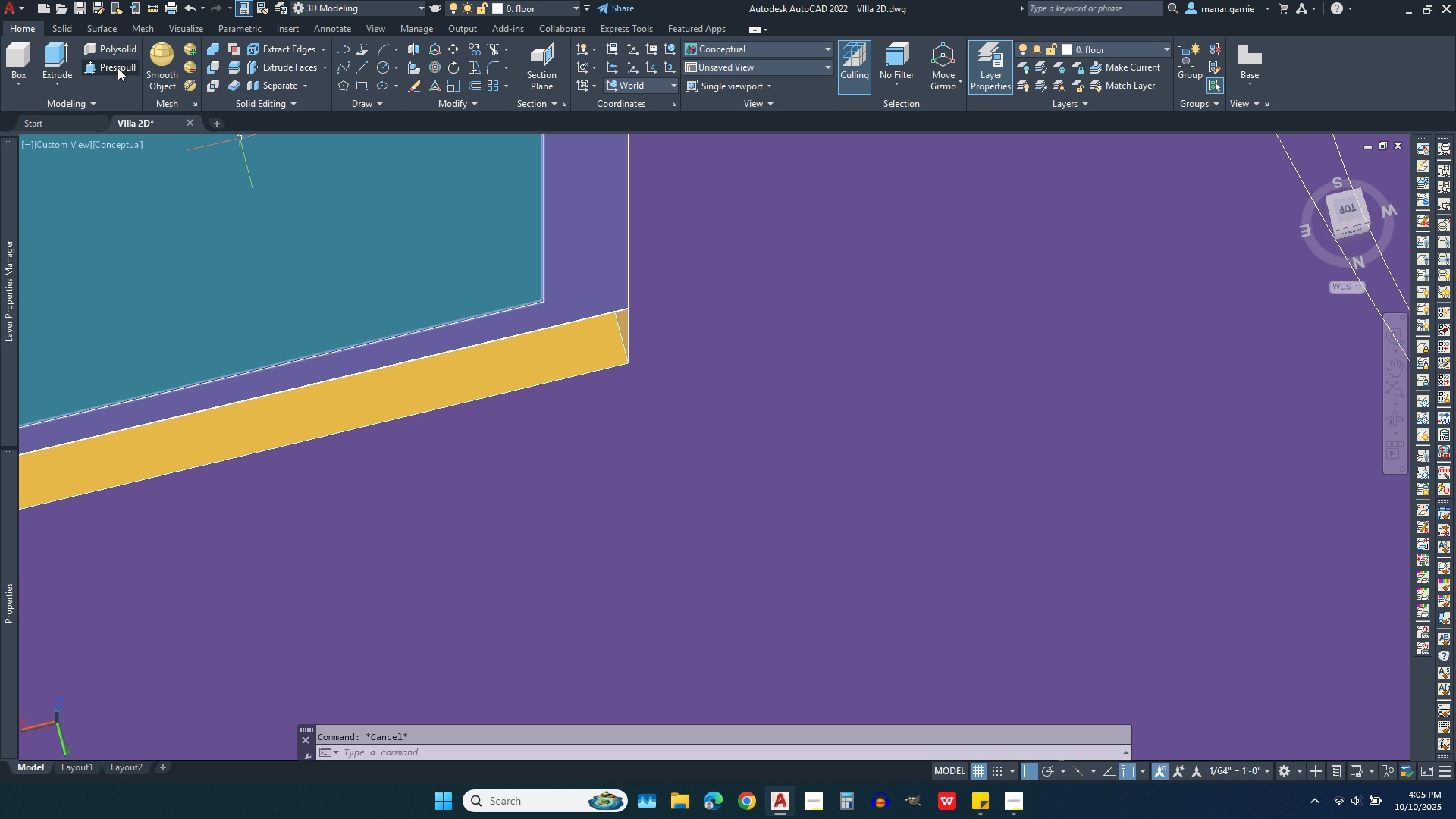 
left_click([112, 64])
 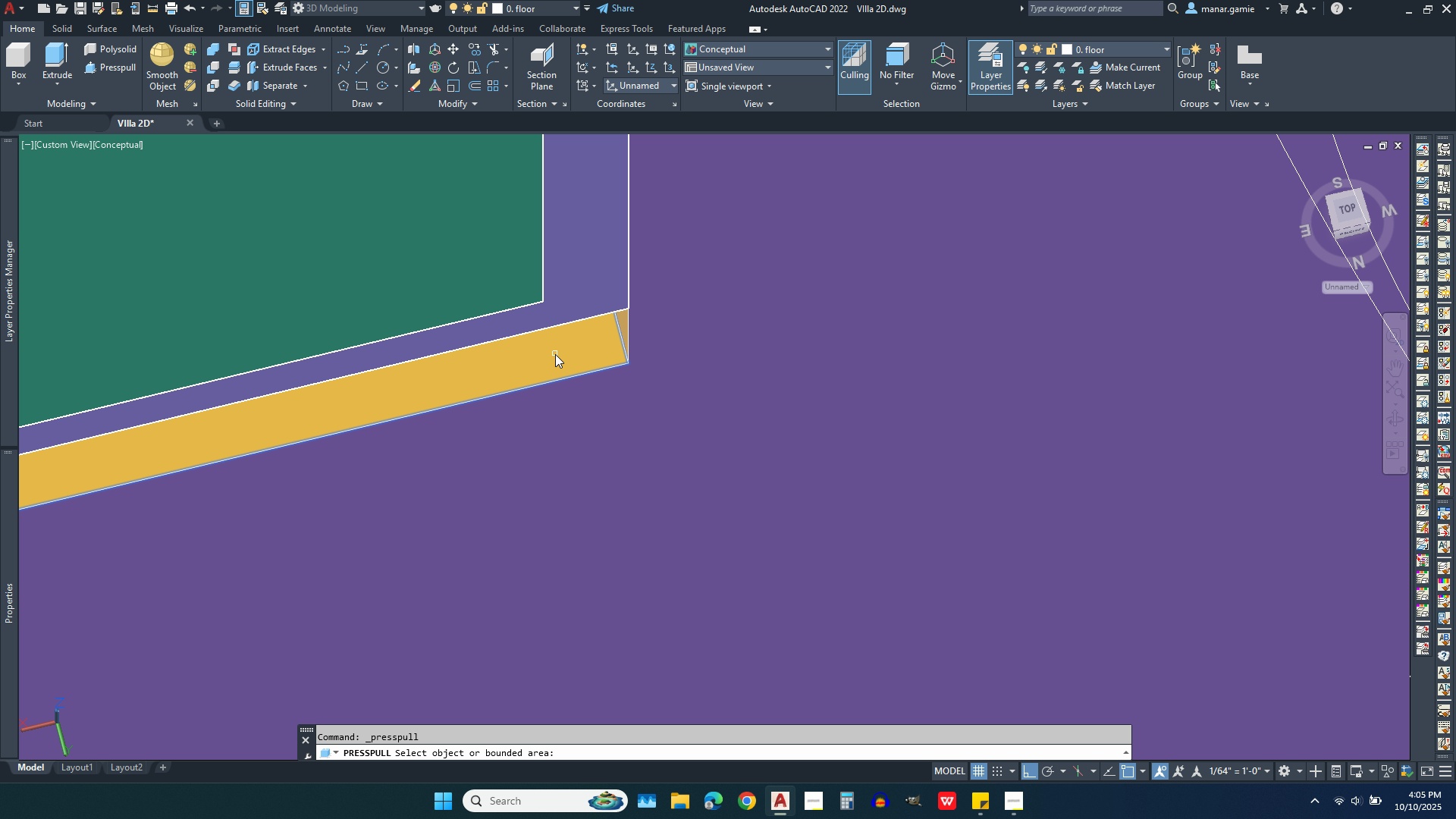 
left_click([555, 354])
 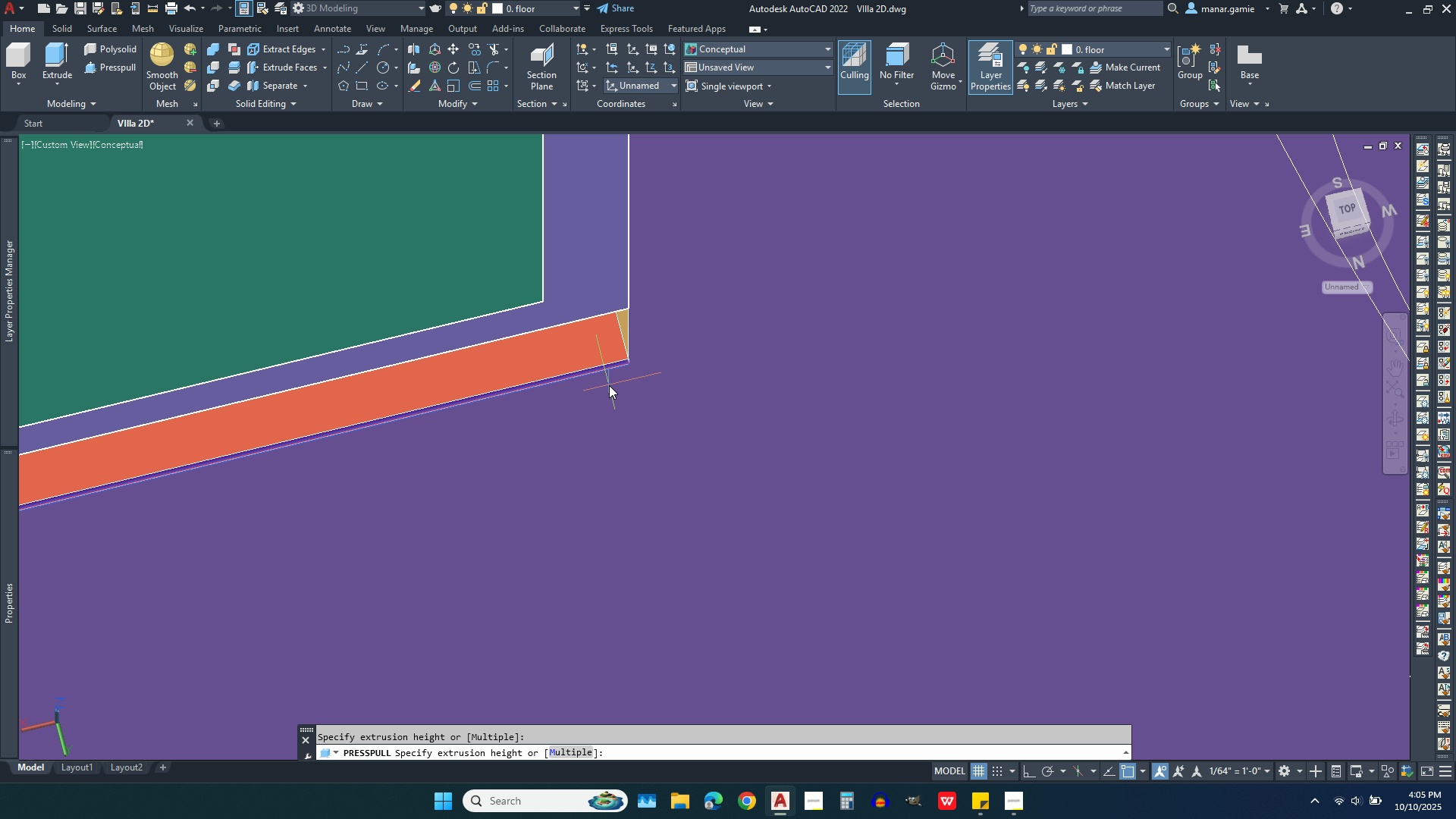 
key(Period)
 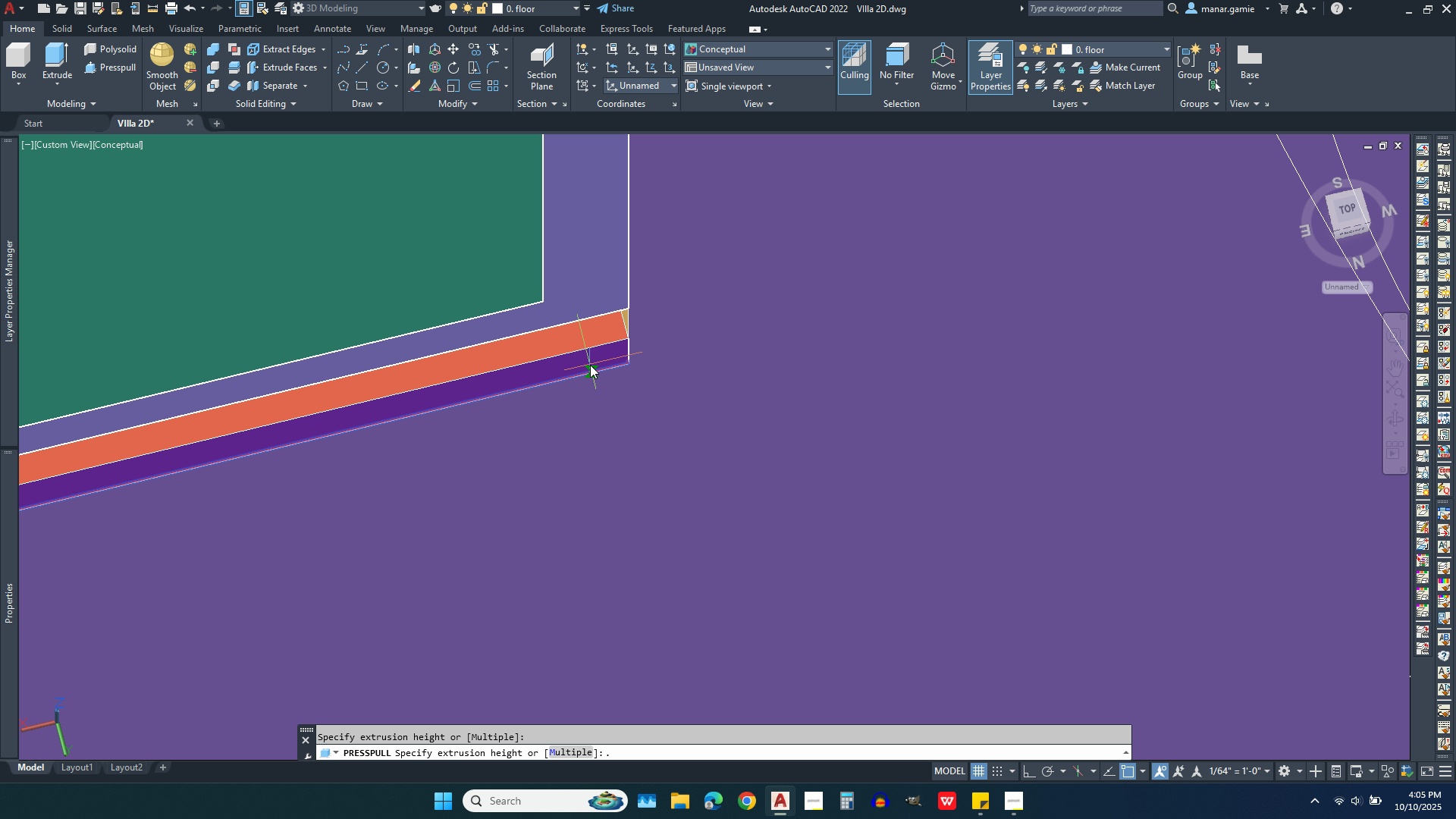 
key(1)
 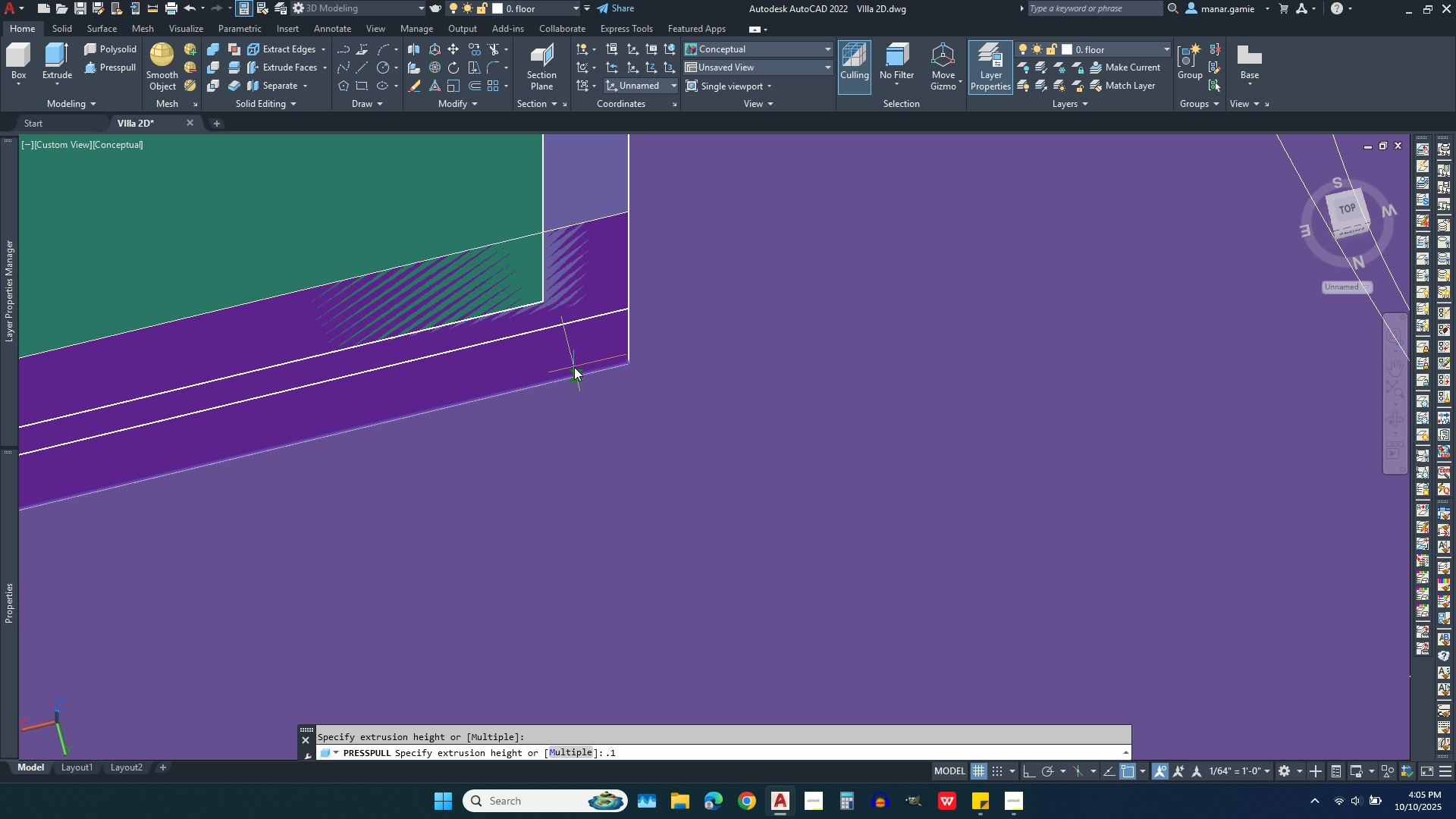 
hold_key(key=Enter, duration=15.25)
 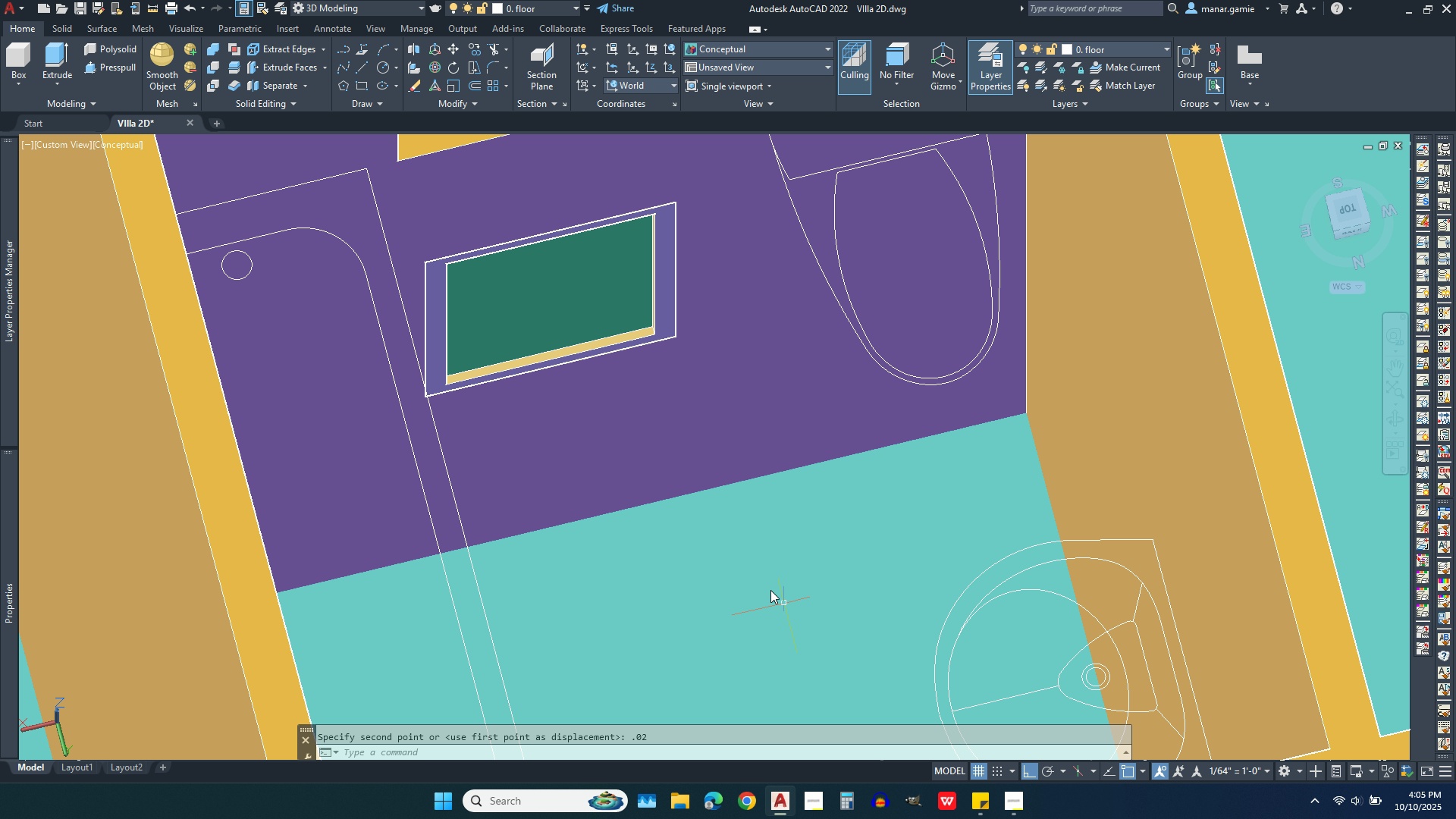 
scroll: coordinate [691, 353], scroll_direction: down, amount: 3.0
 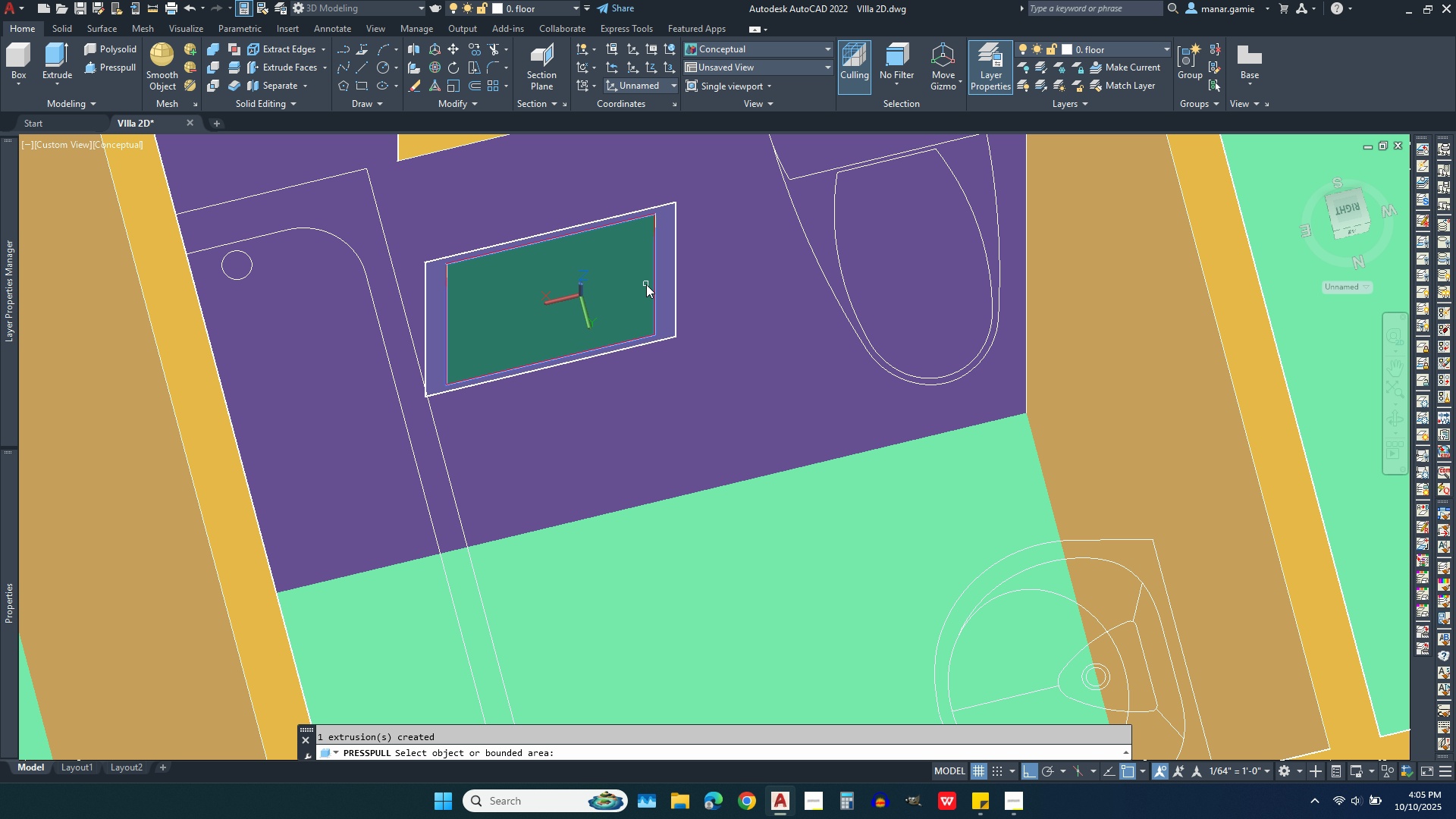 
key(Escape)
 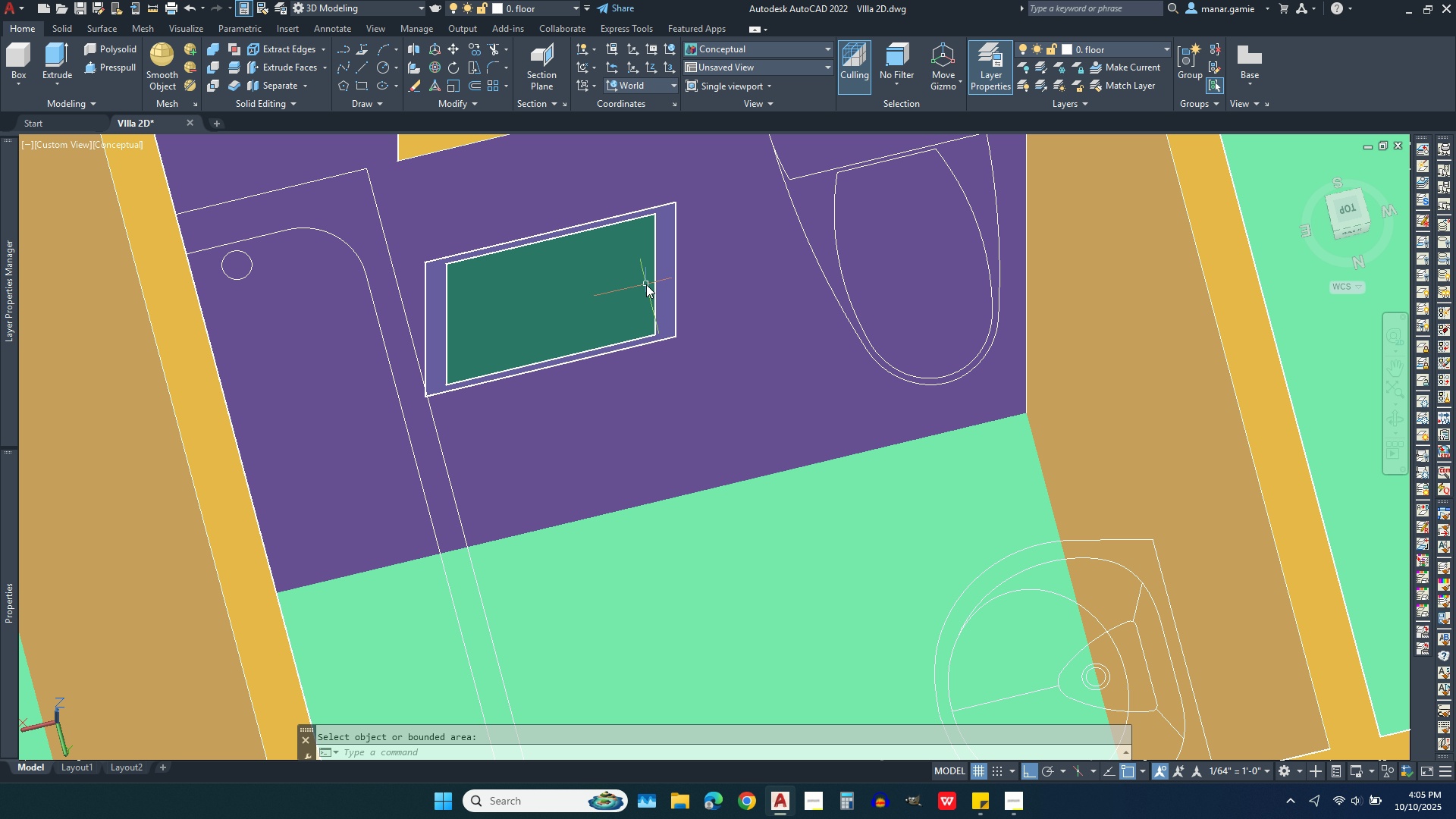 
key(Escape)
 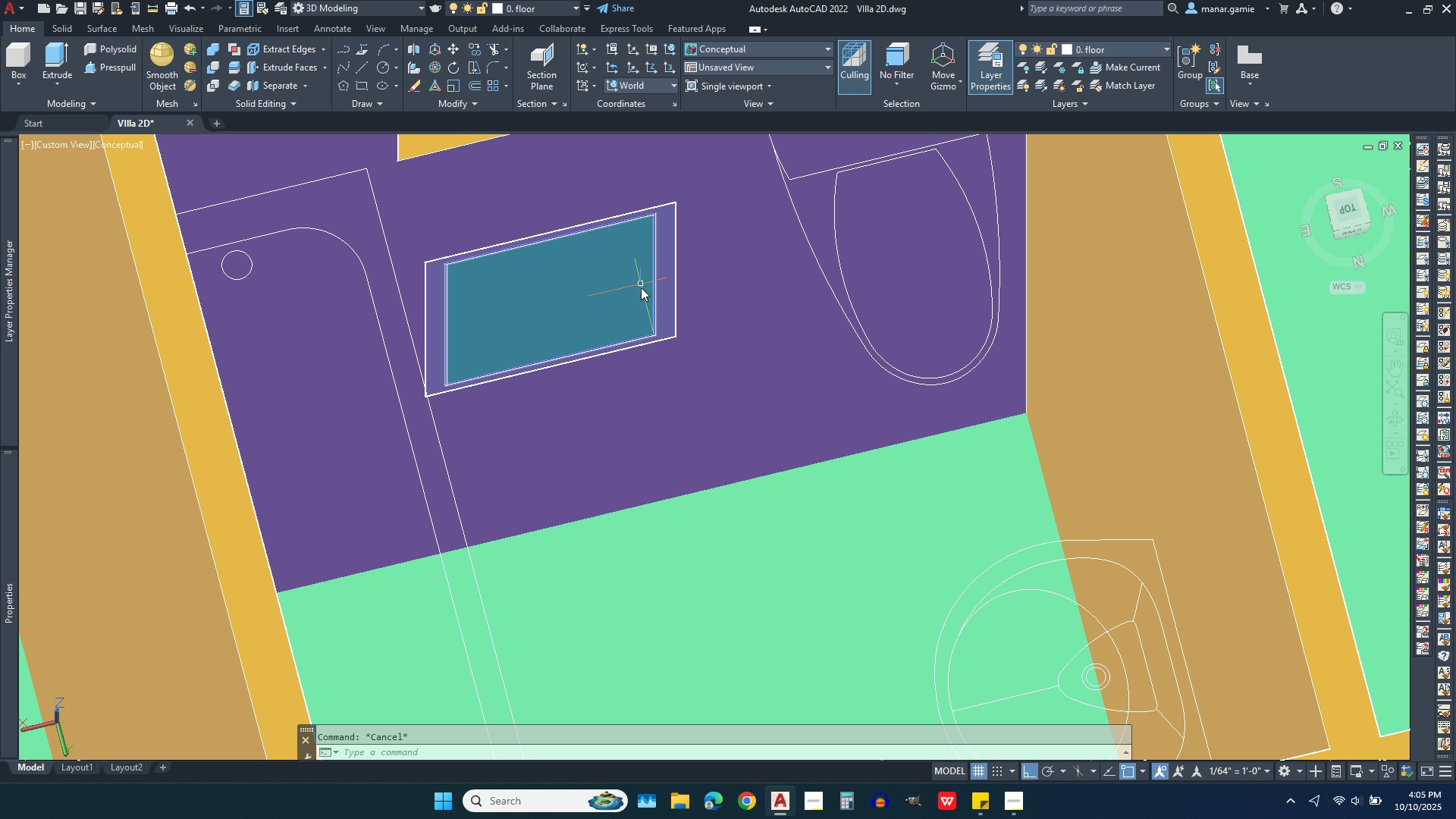 
left_click([638, 287])
 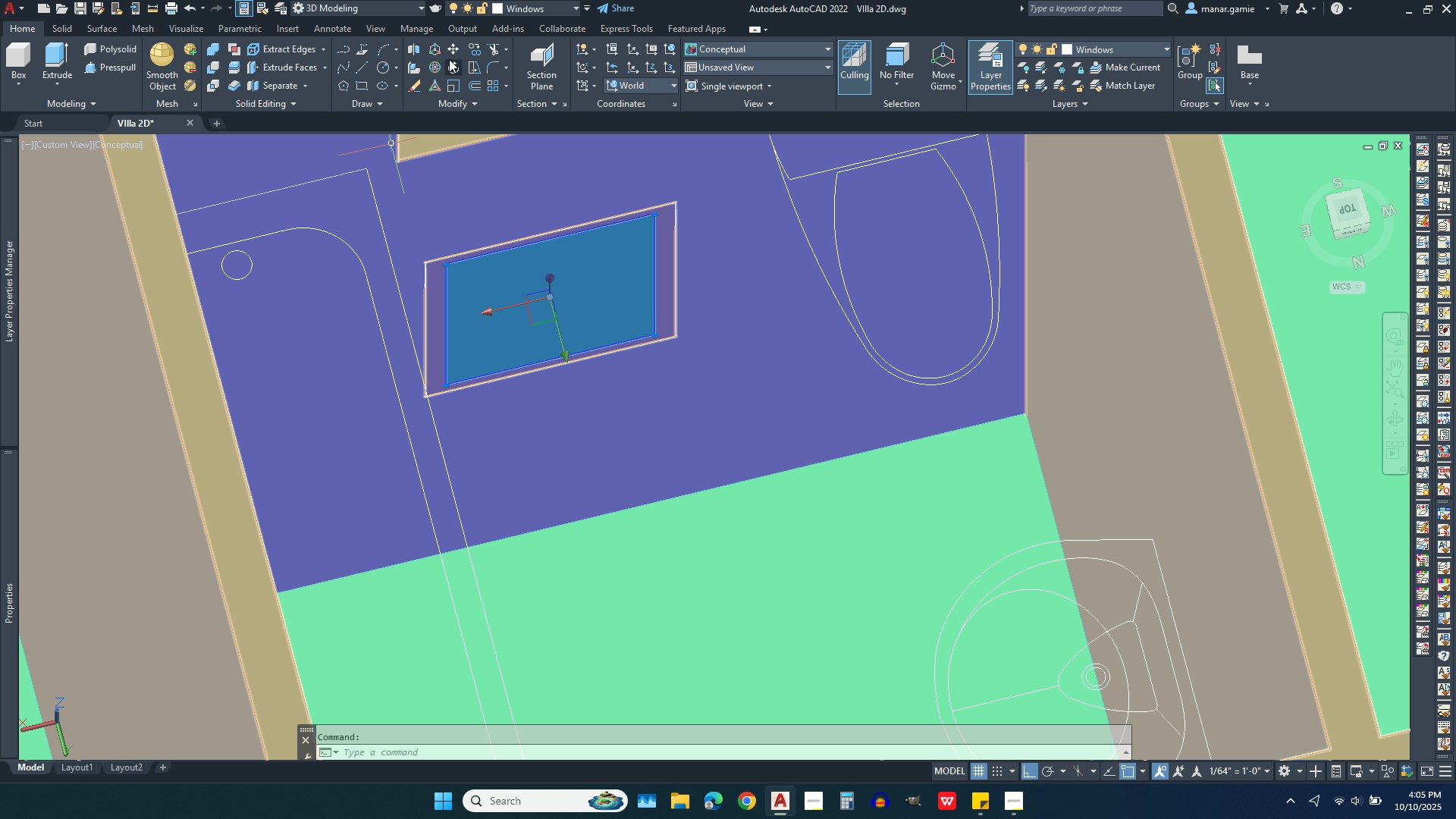 
left_click([454, 52])
 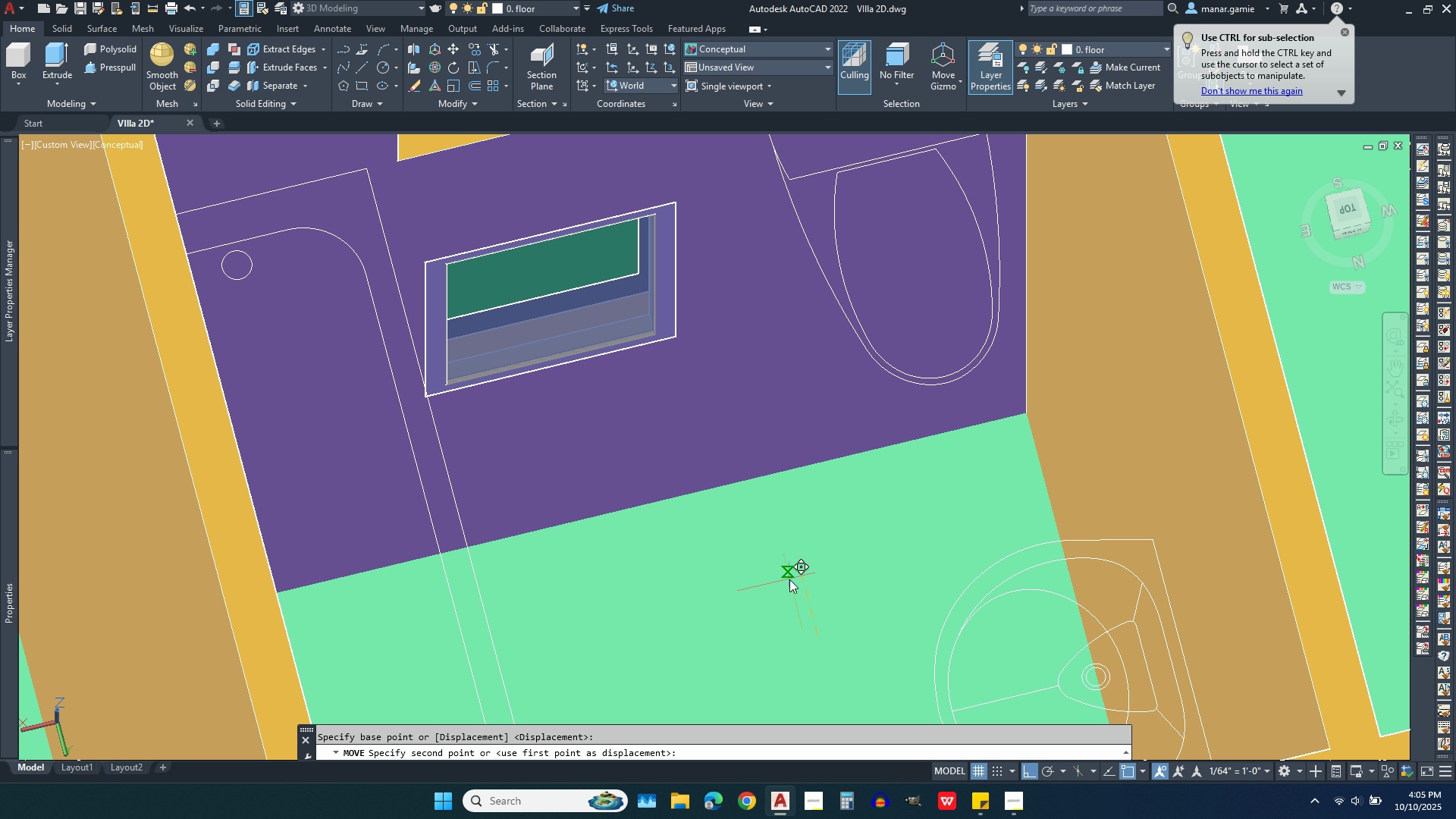 
type(.02)
 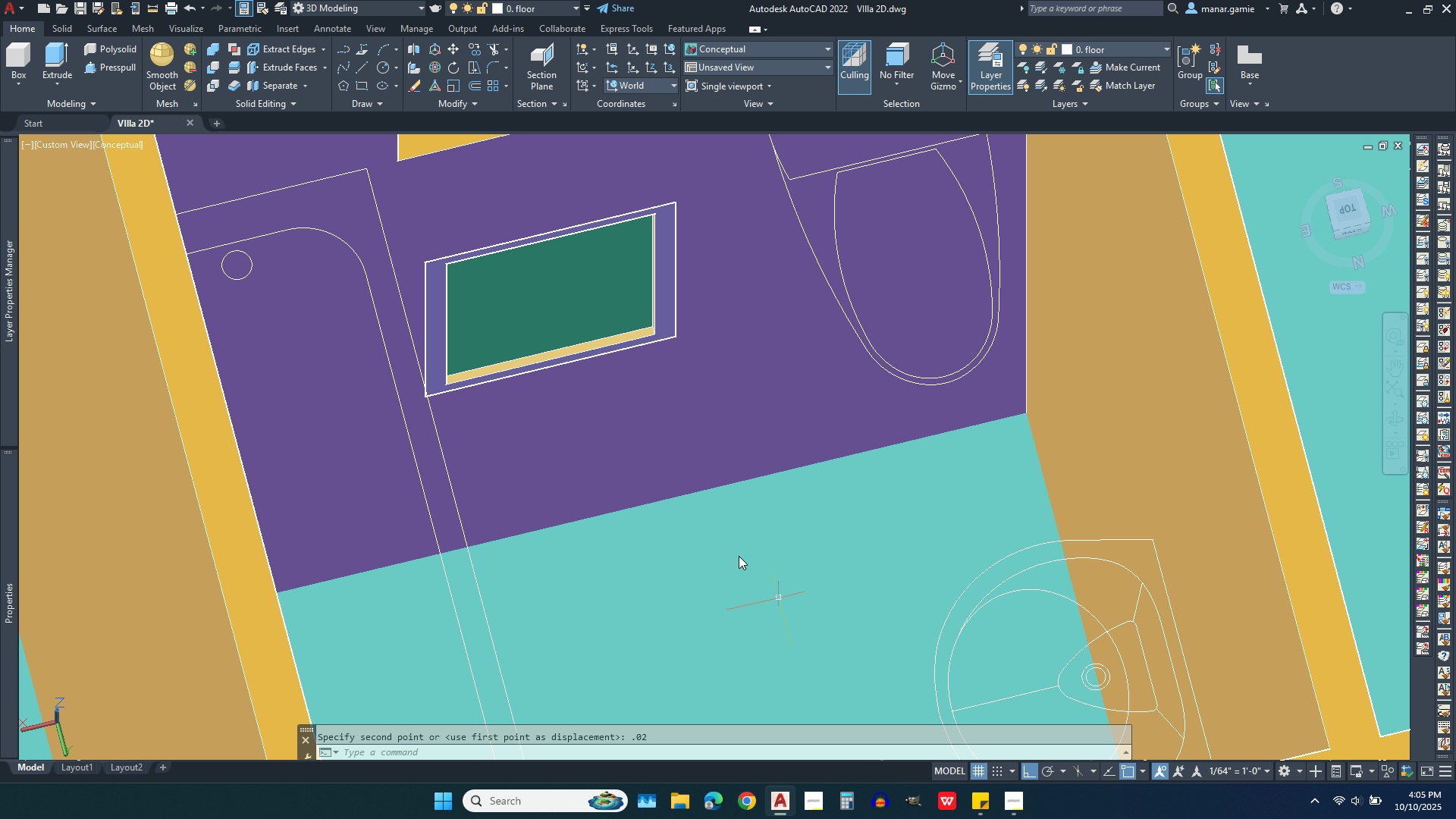 
scroll: coordinate [682, 298], scroll_direction: up, amount: 4.0
 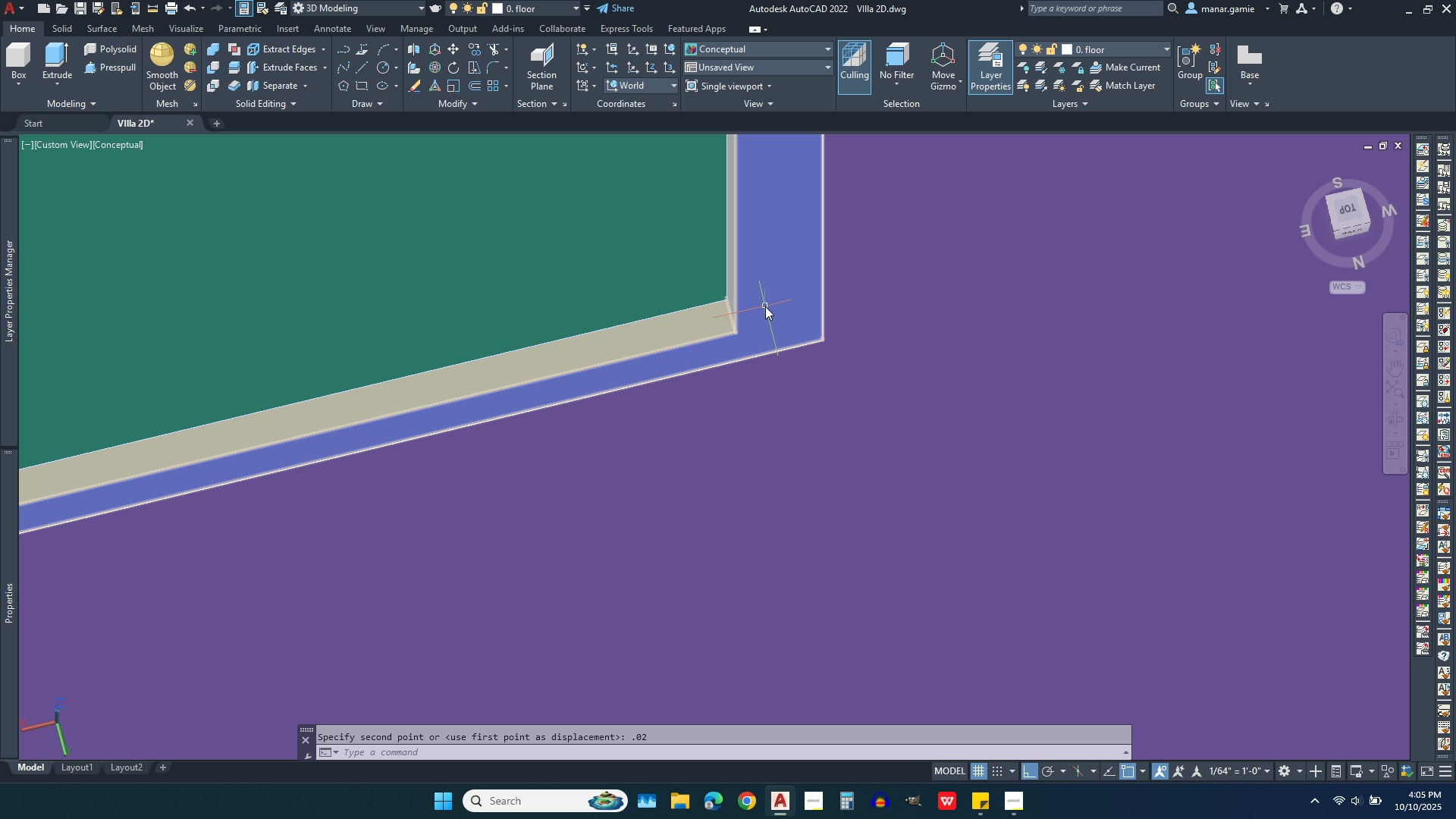 
left_click([765, 306])
 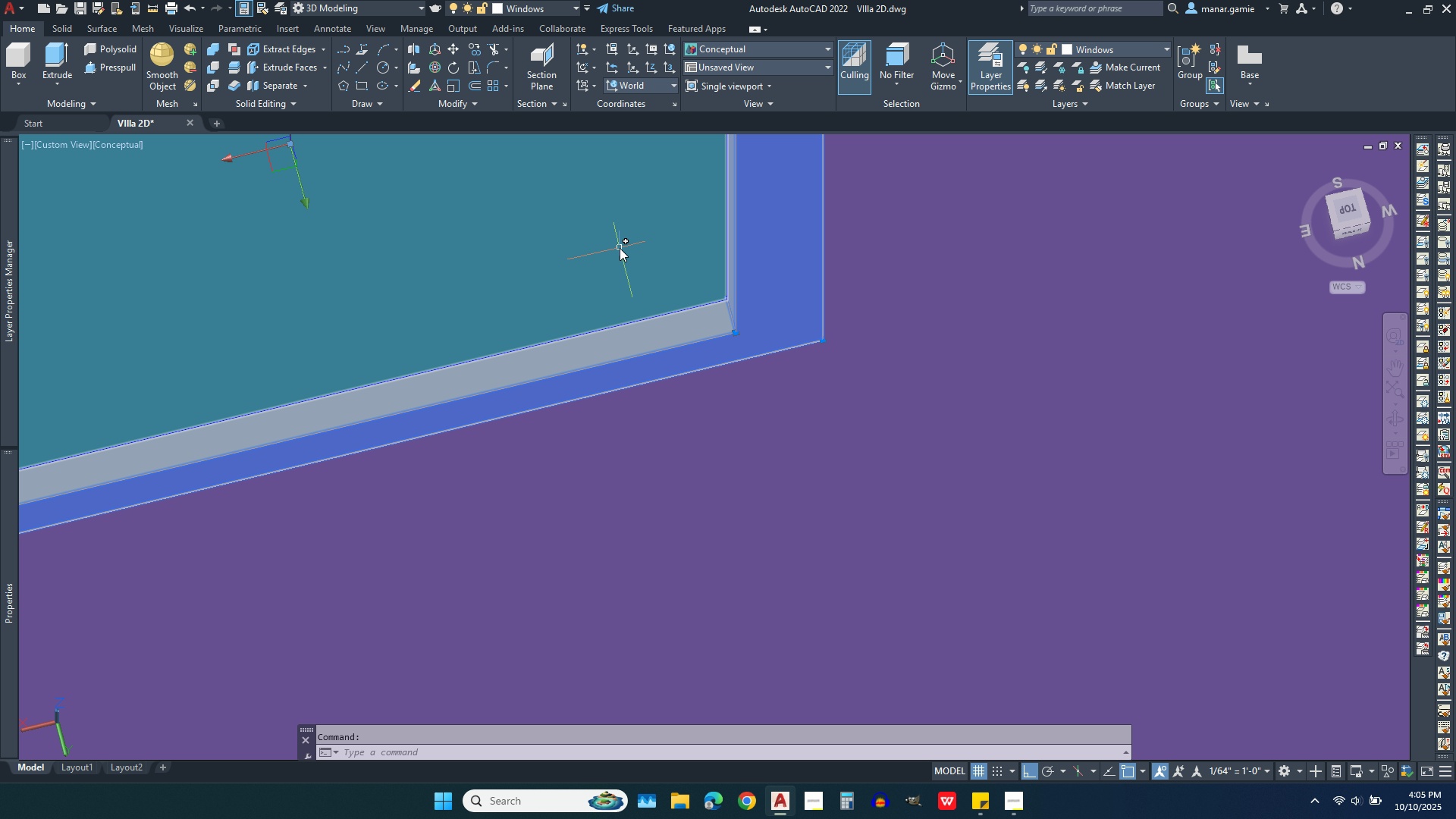 
left_click([620, 248])
 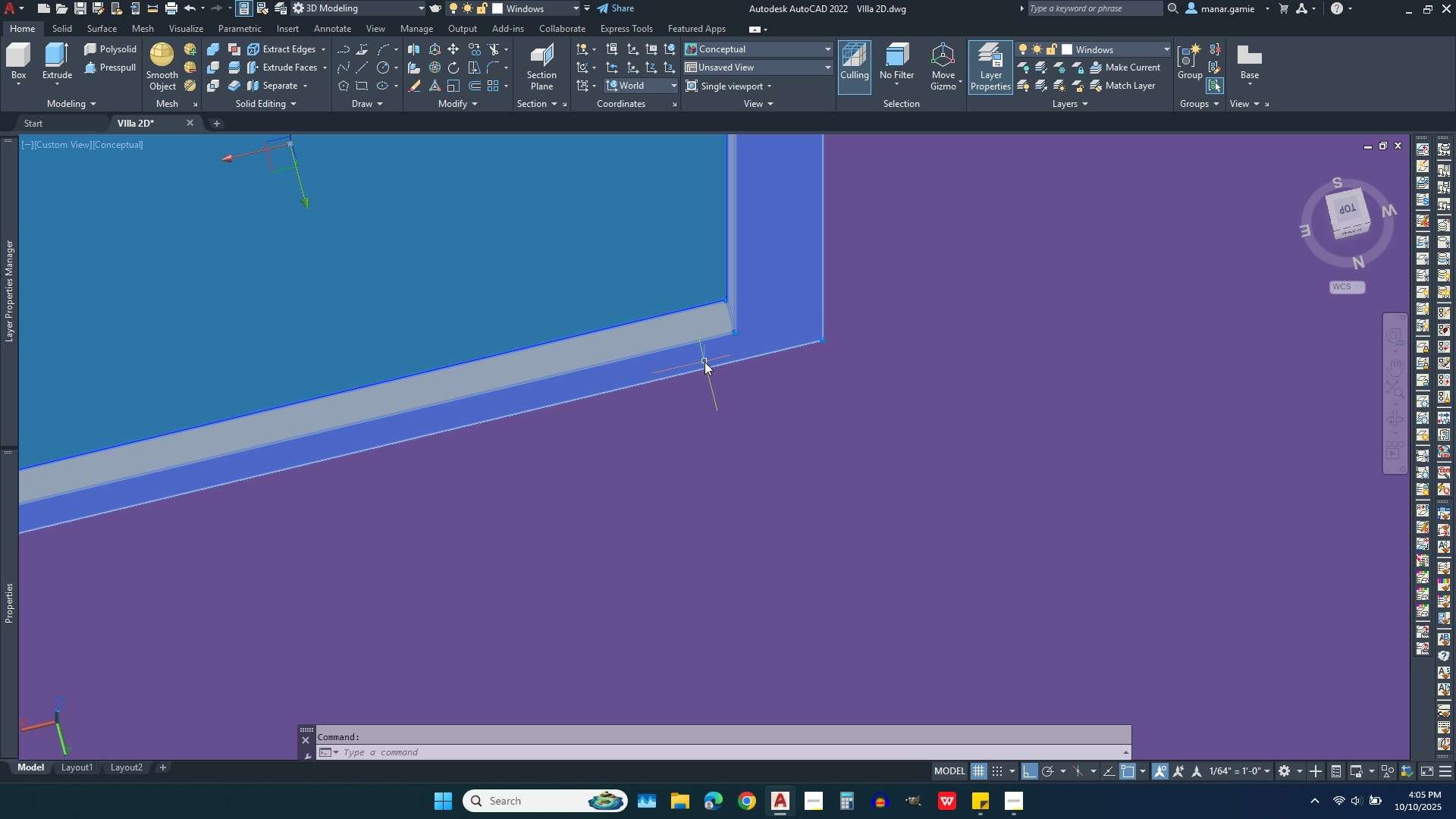 
scroll: coordinate [696, 362], scroll_direction: down, amount: 4.0
 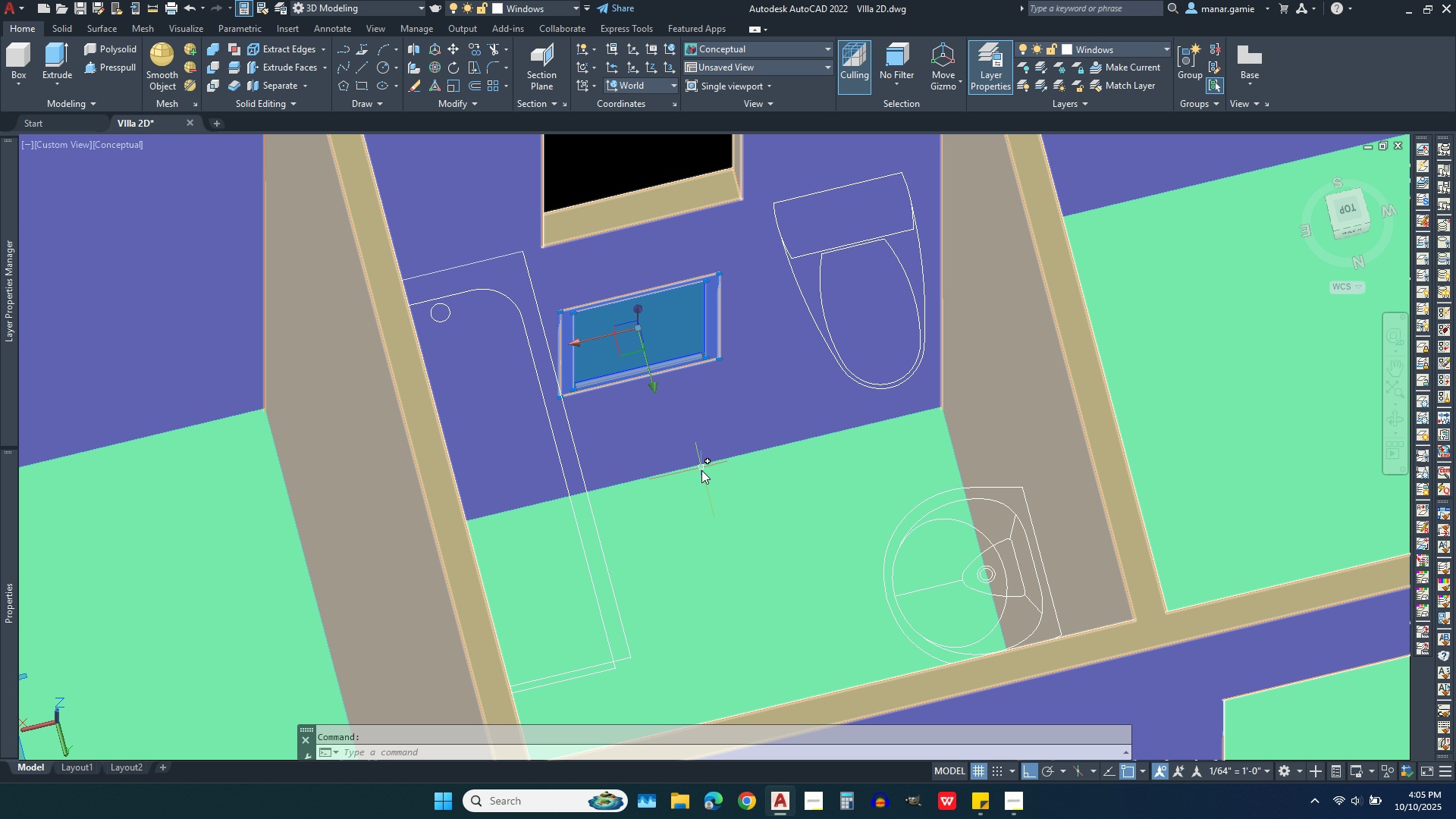 
right_click([701, 473])
 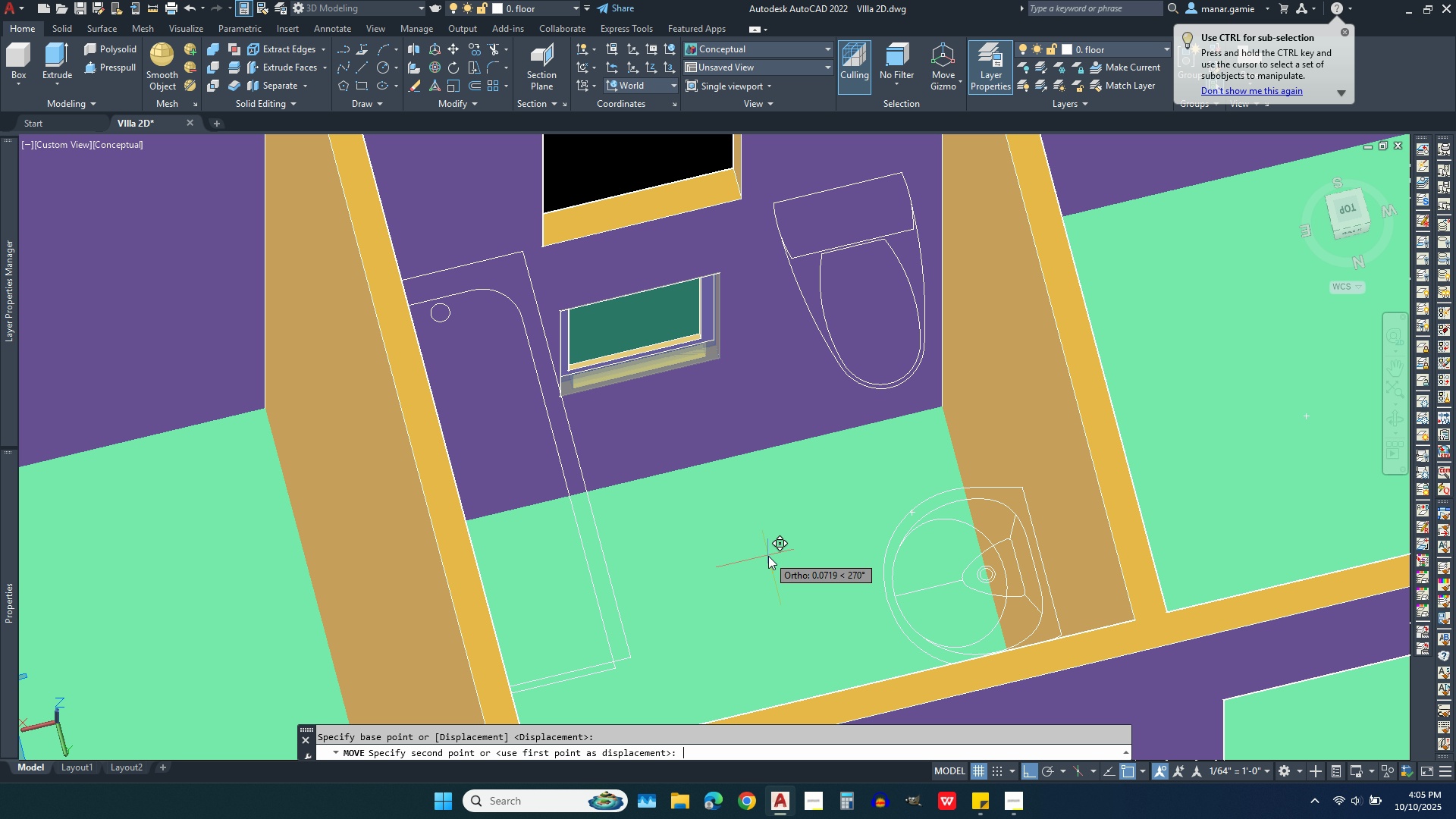 
type(.03)
 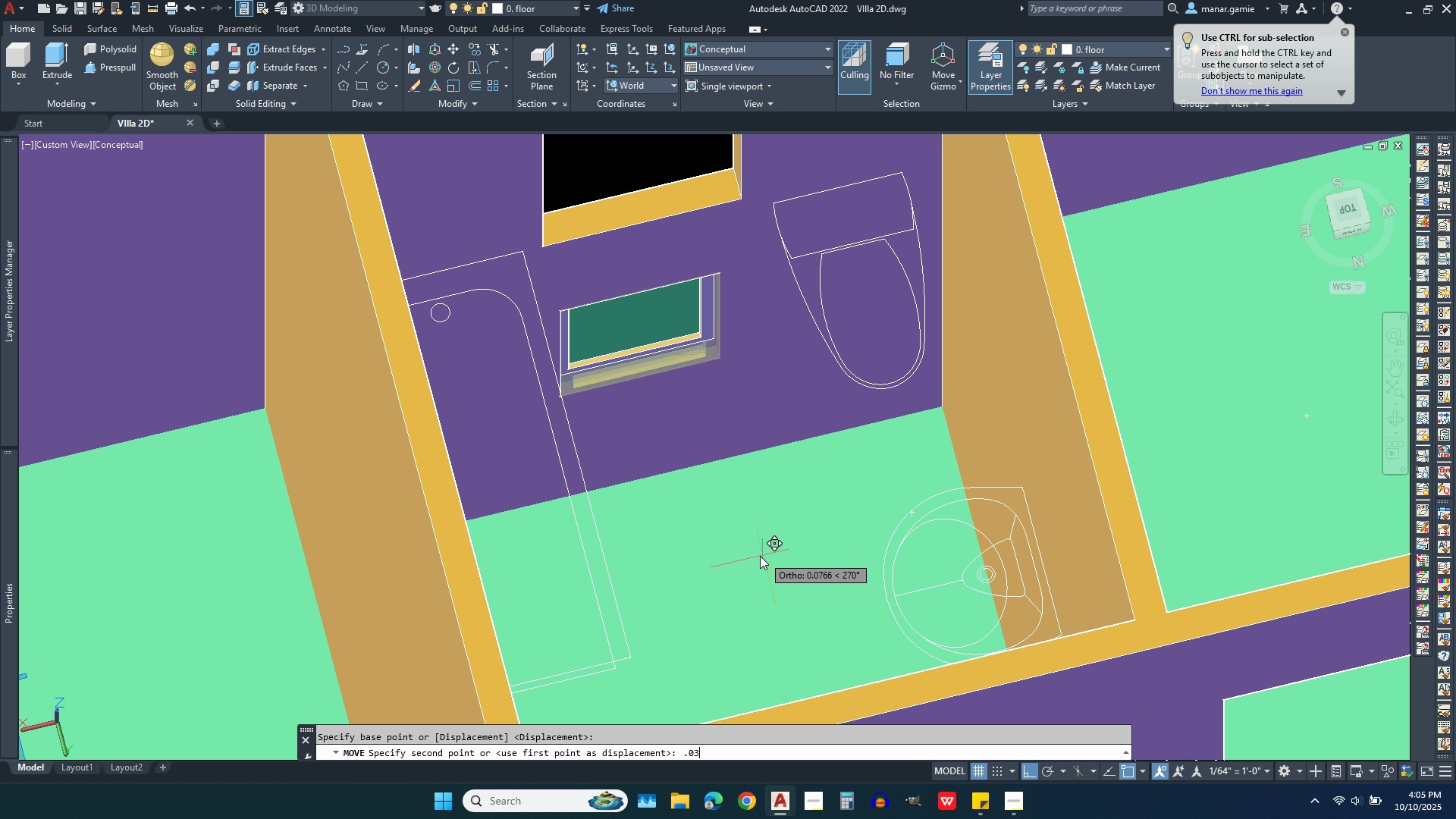 
key(Enter)
 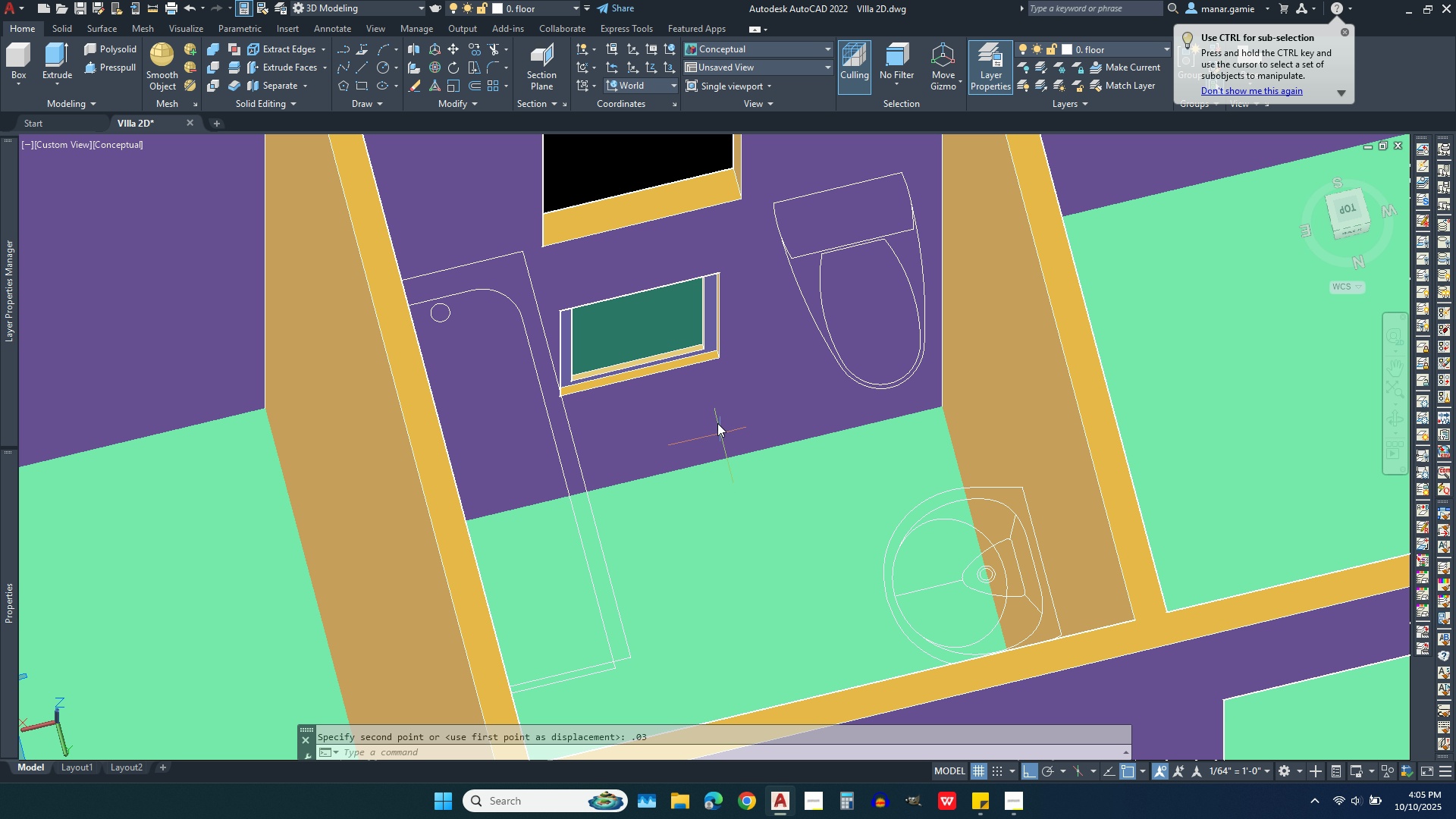 
scroll: coordinate [689, 397], scroll_direction: down, amount: 1.0
 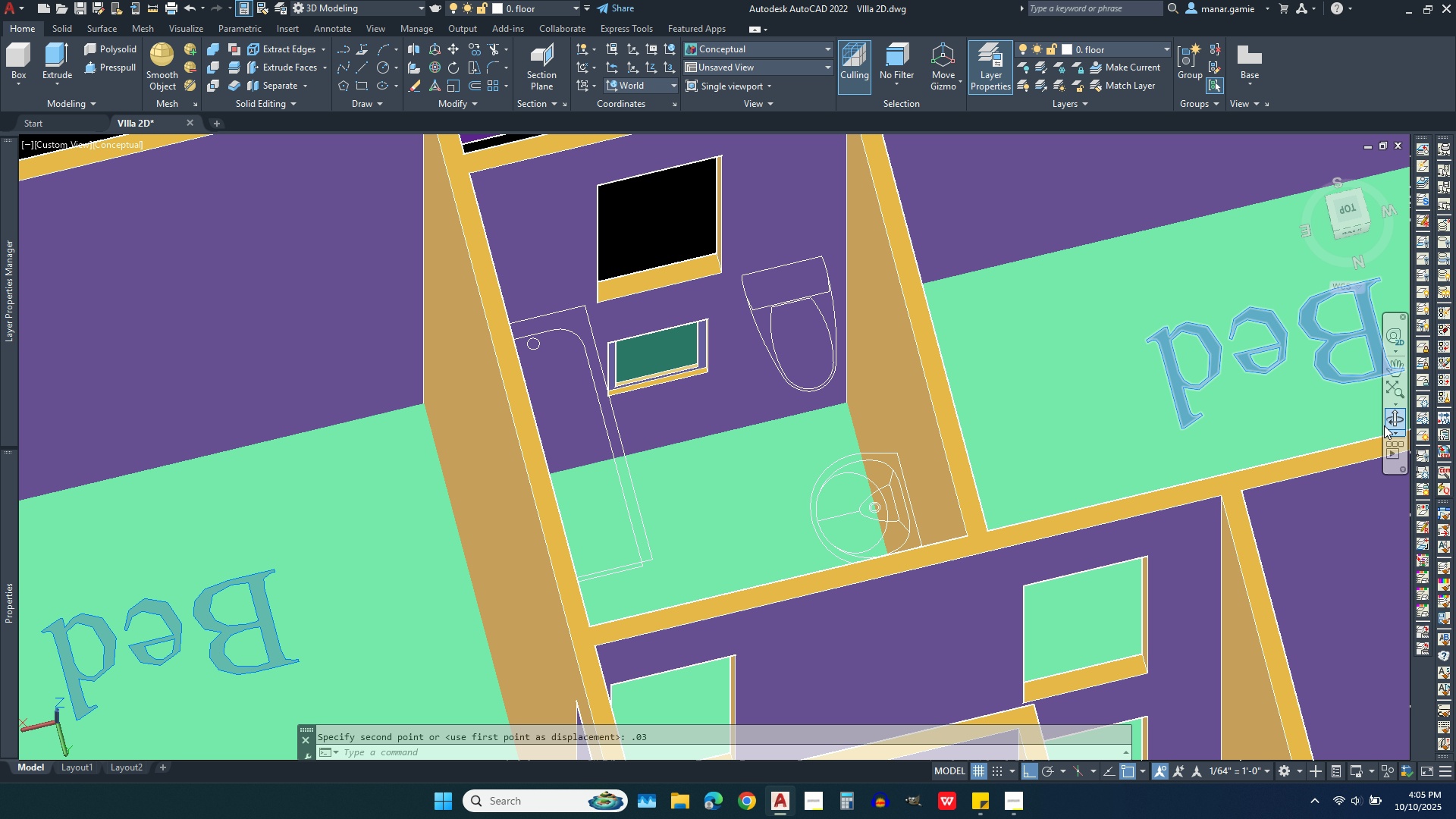 
left_click([1392, 420])
 